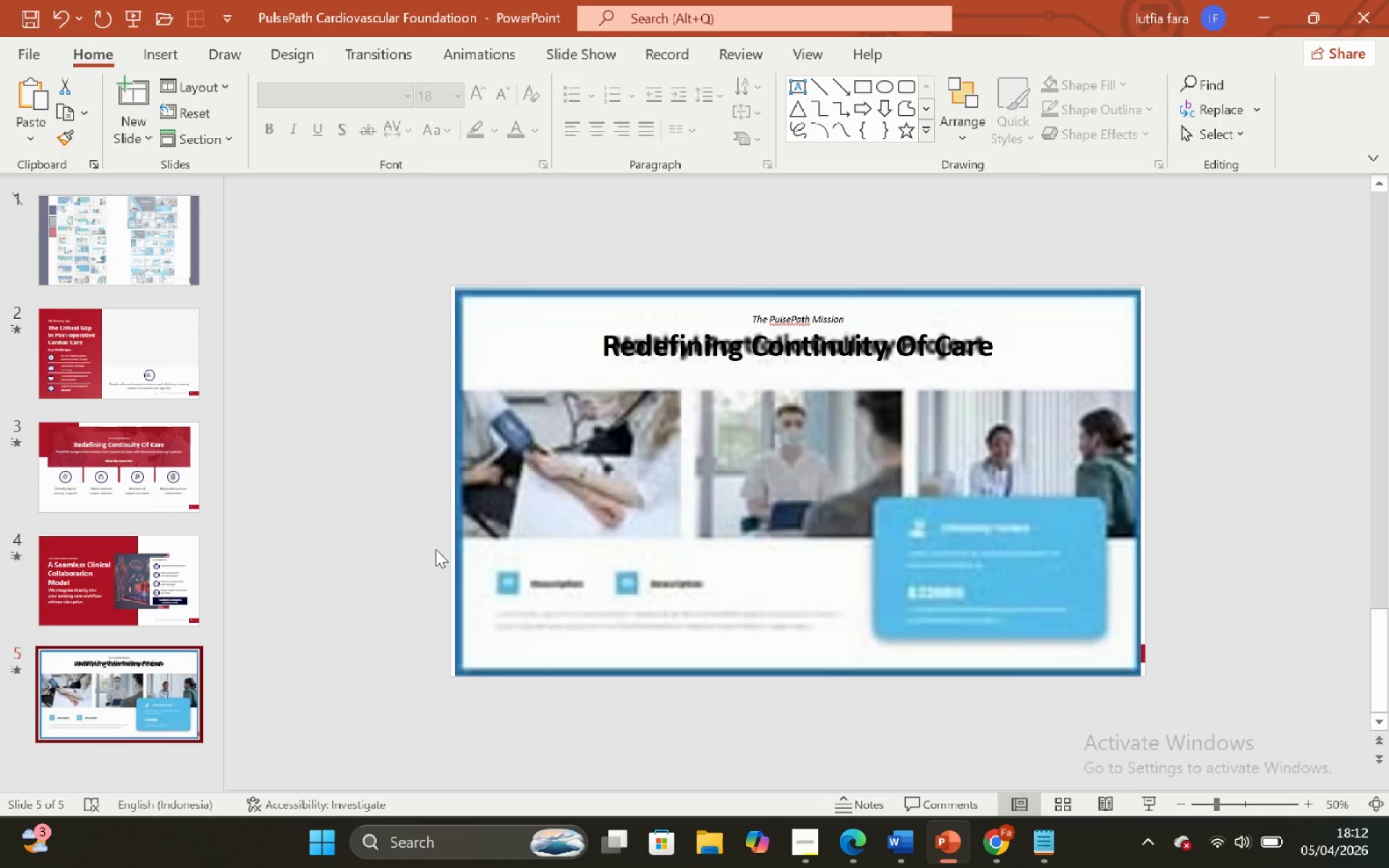 
key(Control+V)
 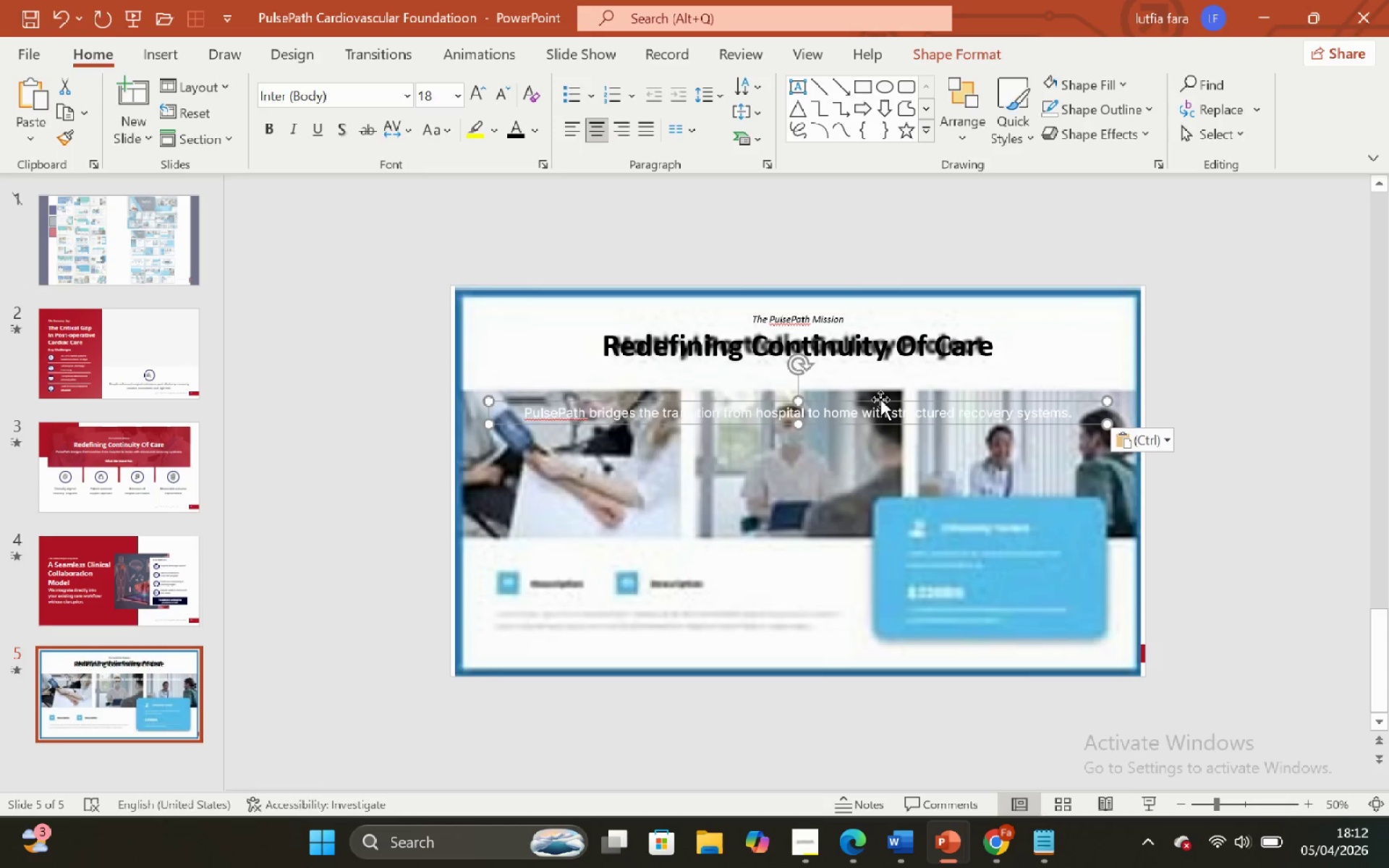 
hold_key(key=ShiftLeft, duration=0.81)
left_click_drag(start_coordinate=[886, 402], to_coordinate=[893, 362])
 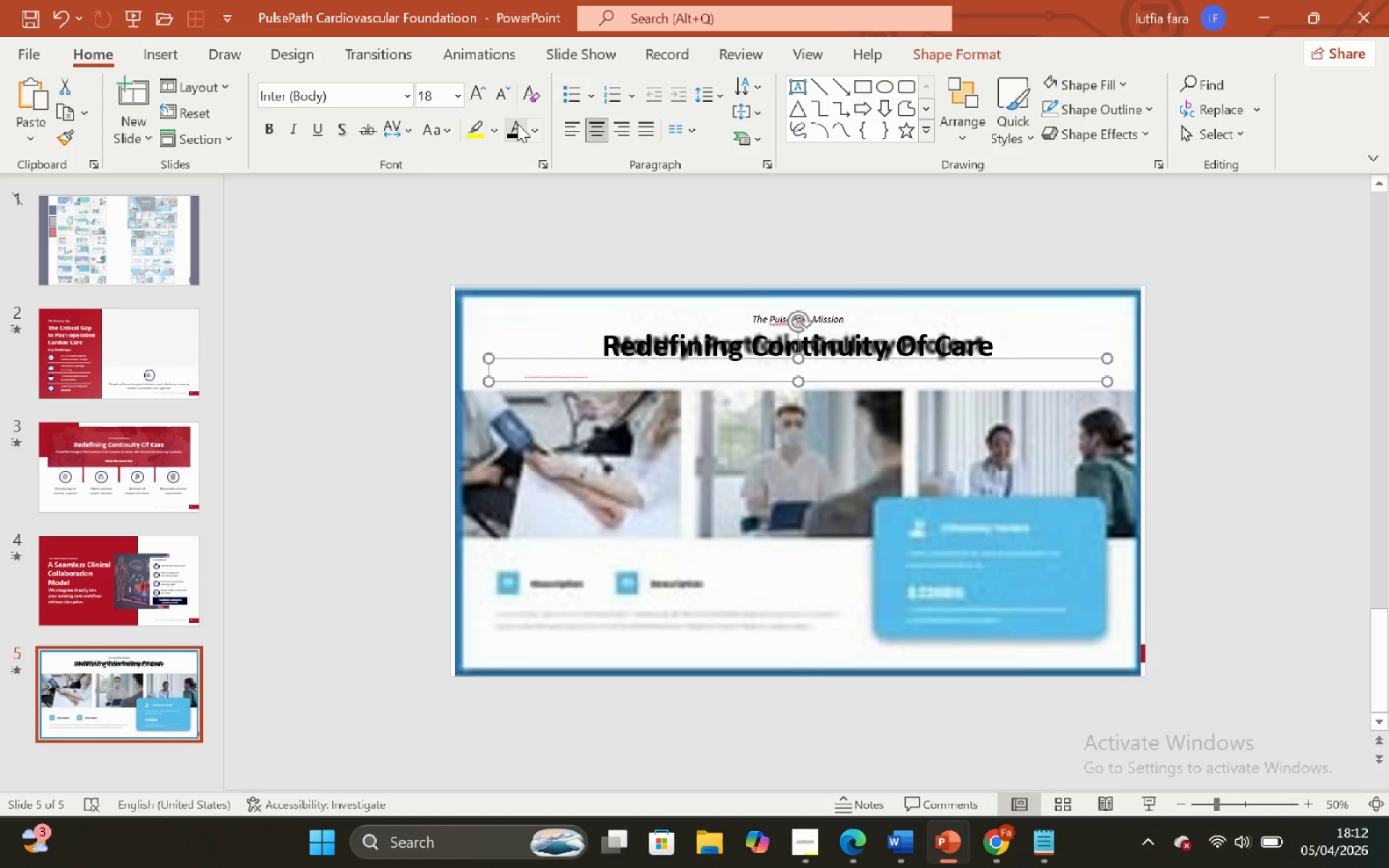 
left_click([517, 124])
 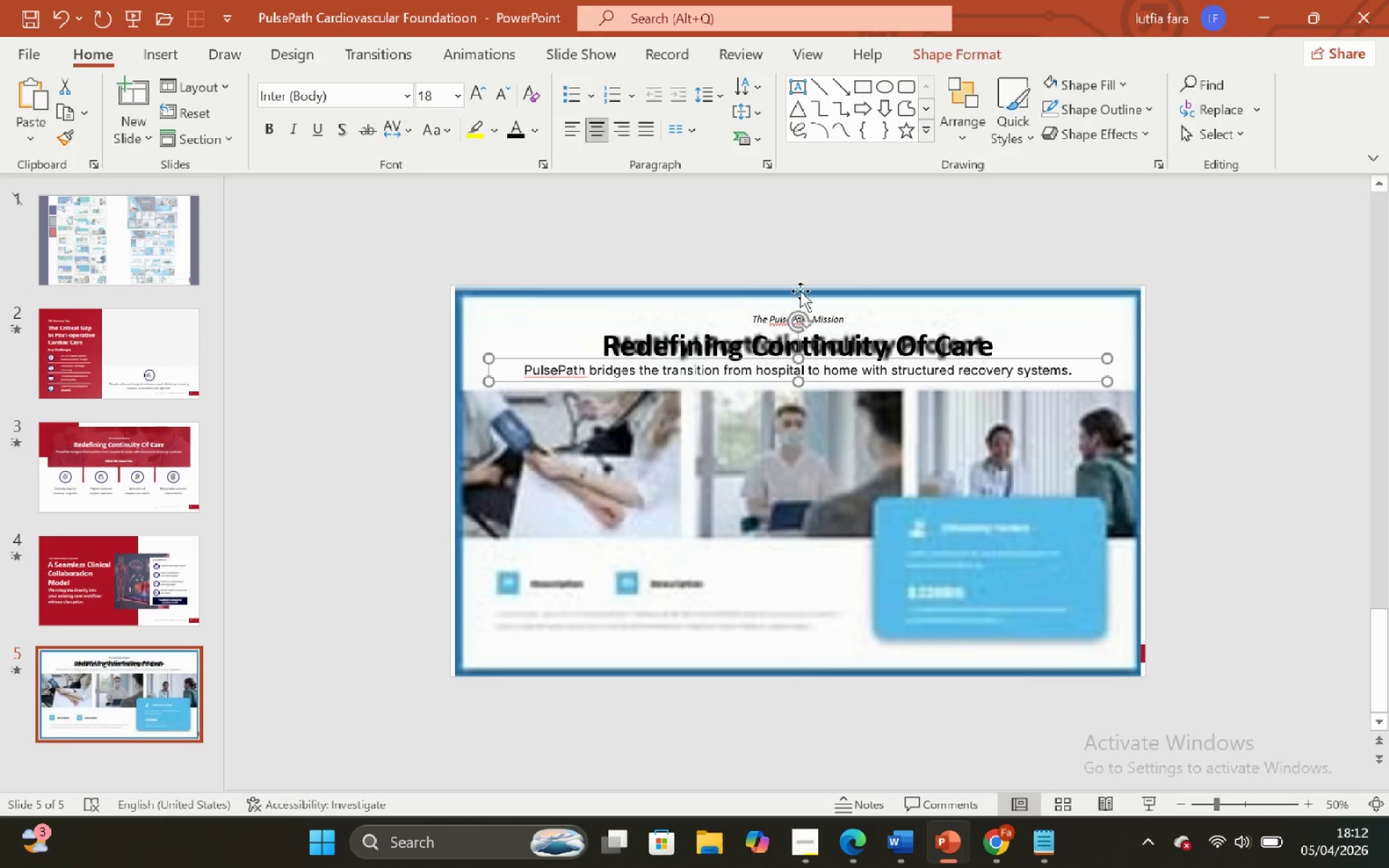 
left_click([806, 273])
 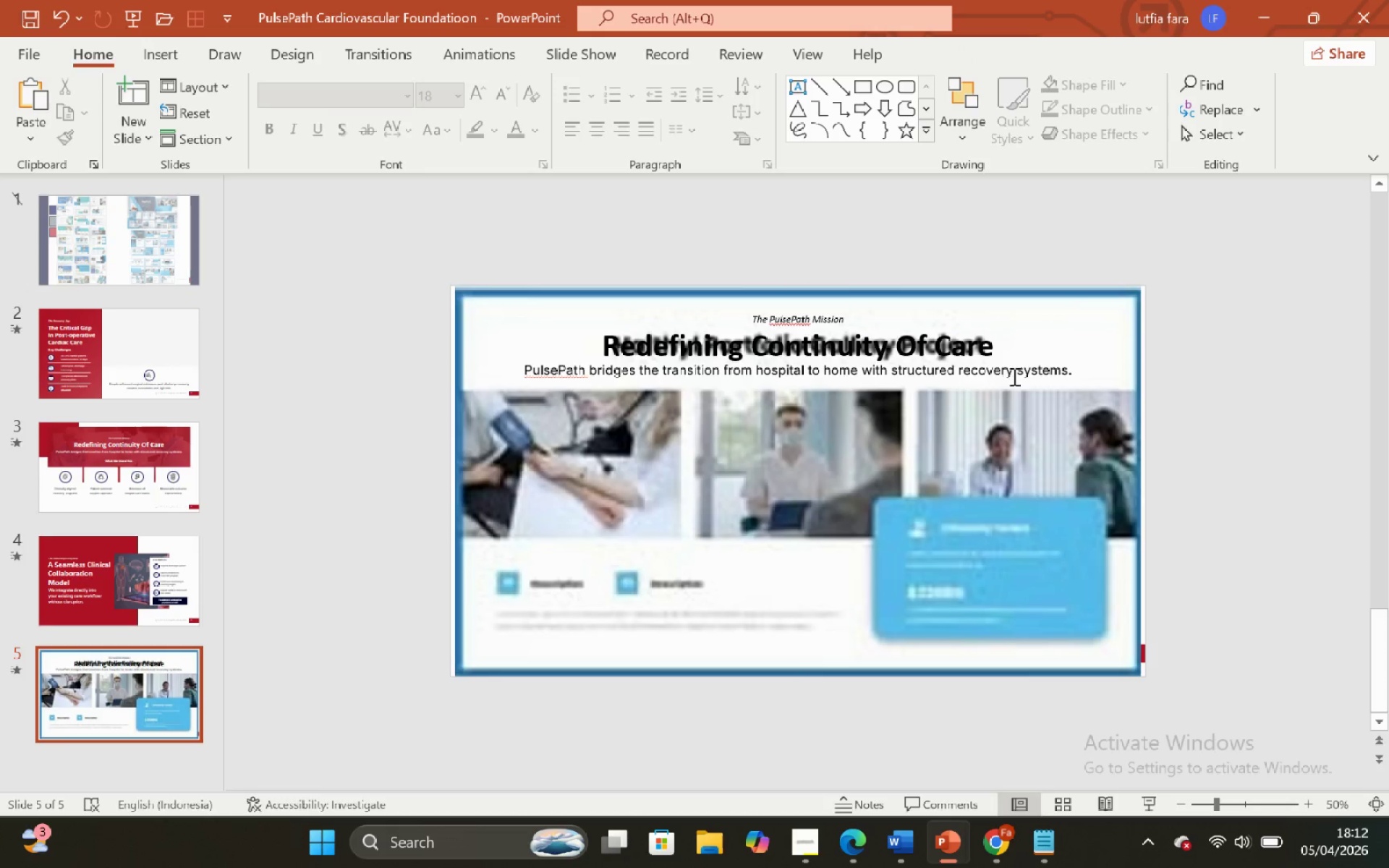 
left_click([1017, 371])
 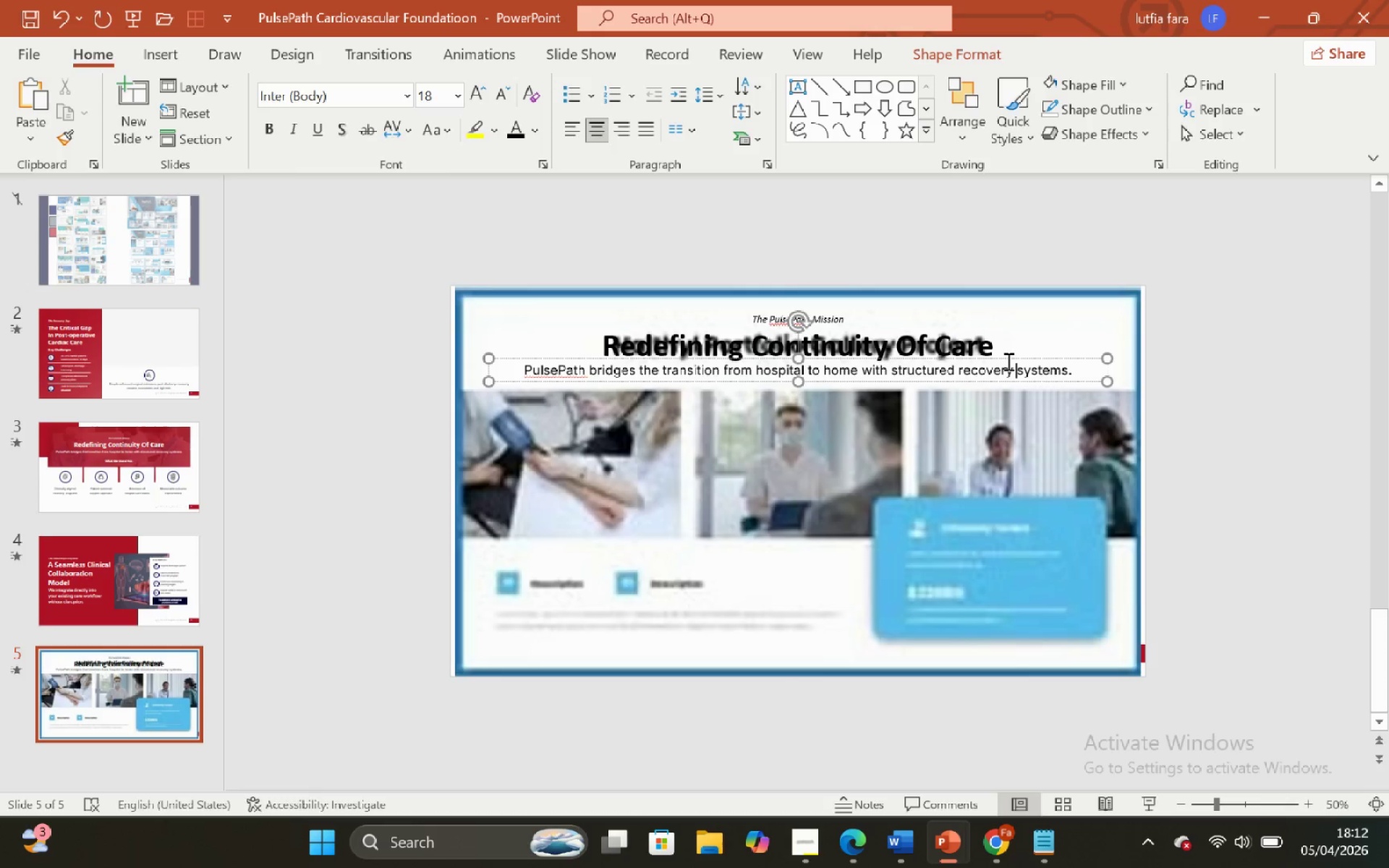 
left_click([1006, 358])
 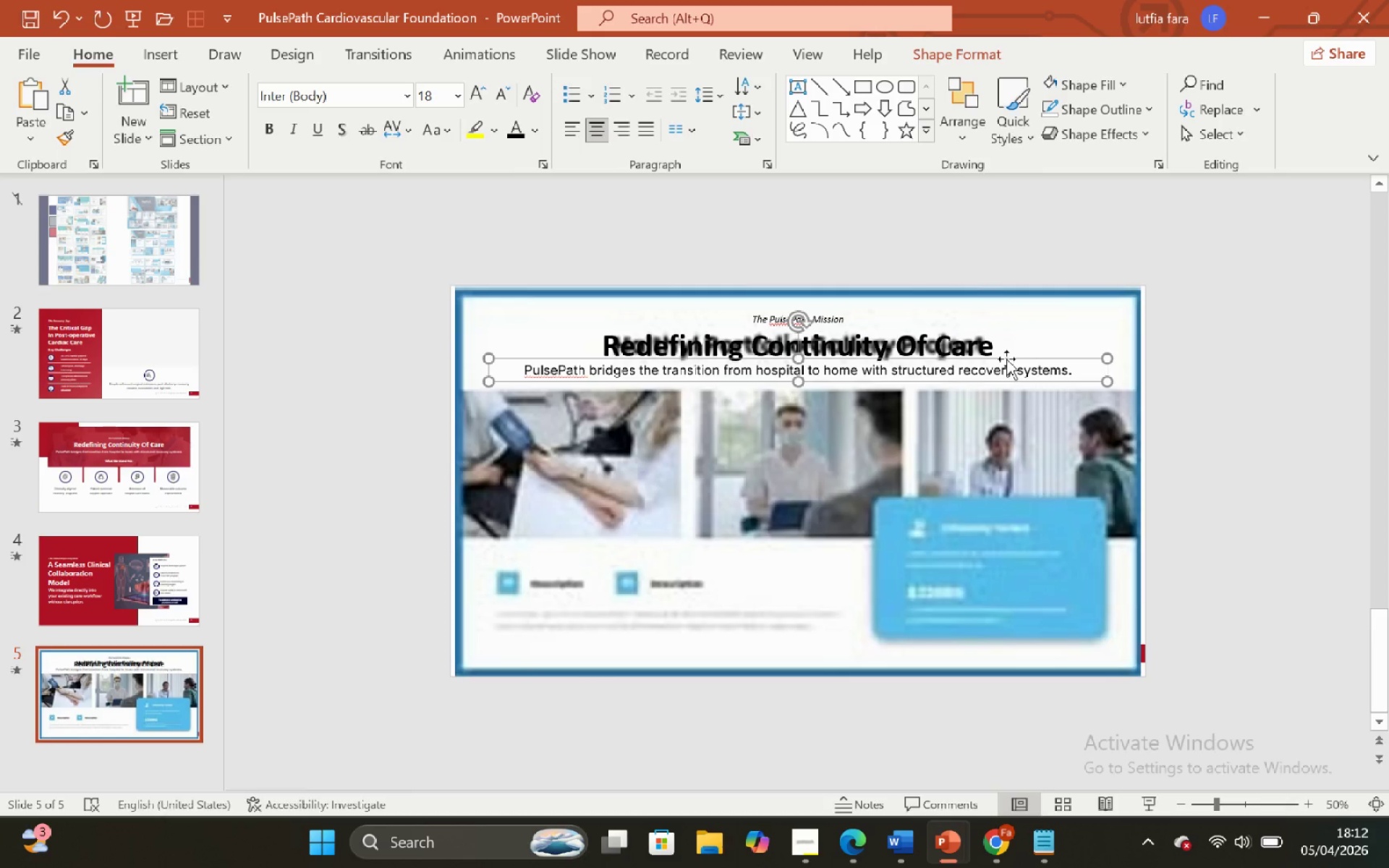 
hold_key(key=ShiftLeft, duration=2.66)
 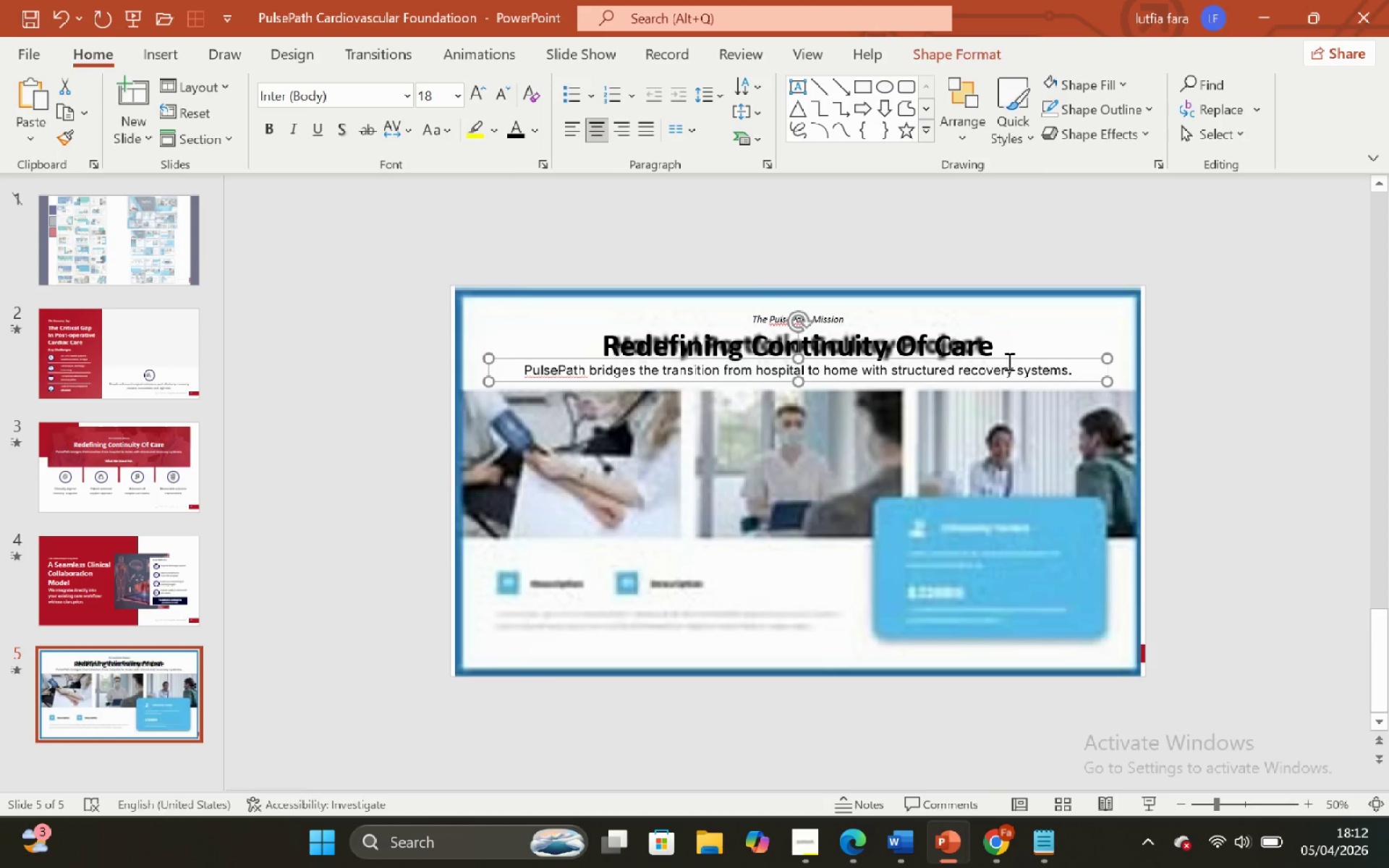 
key(ArrowDown)
 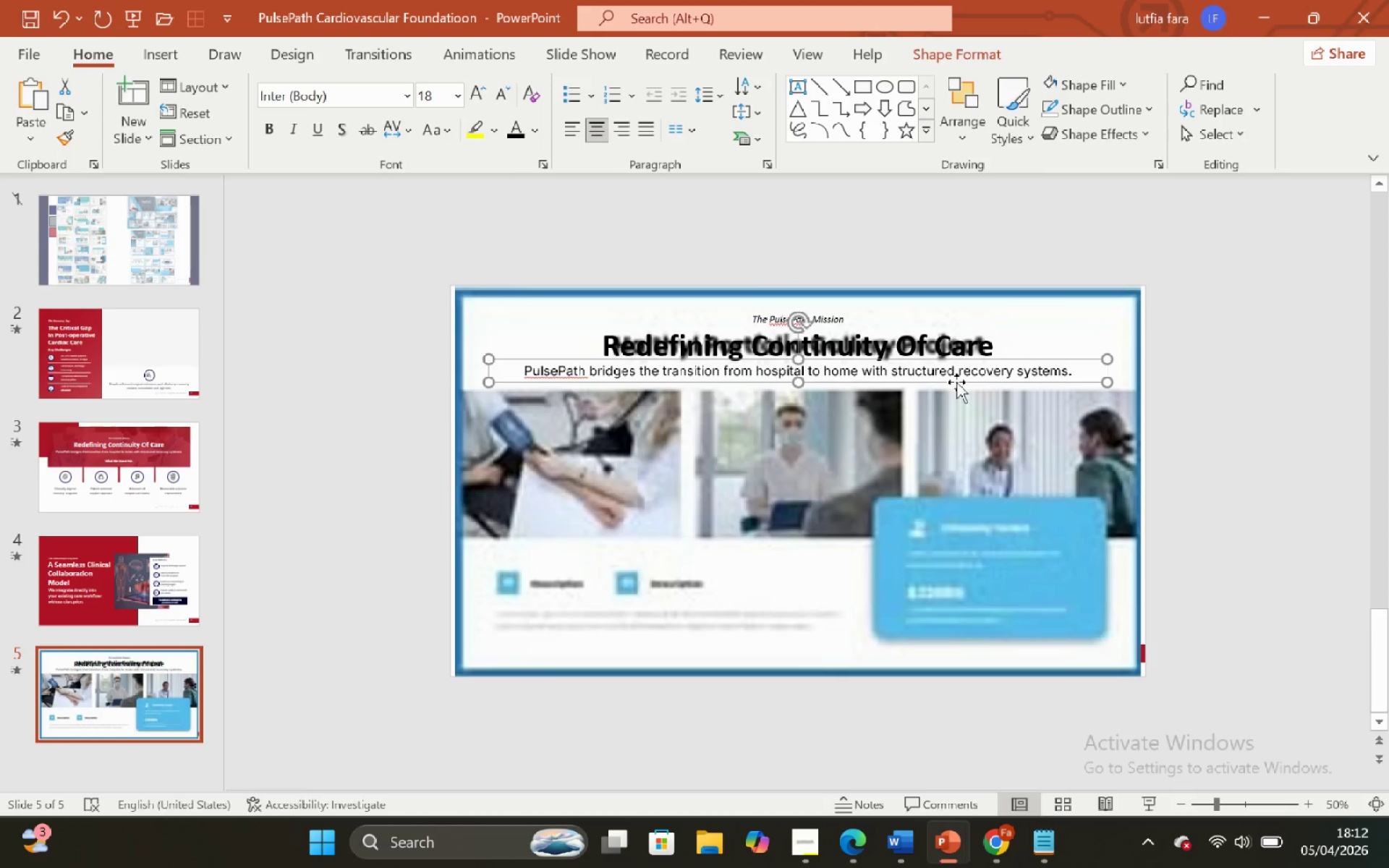 
key(ArrowDown)
 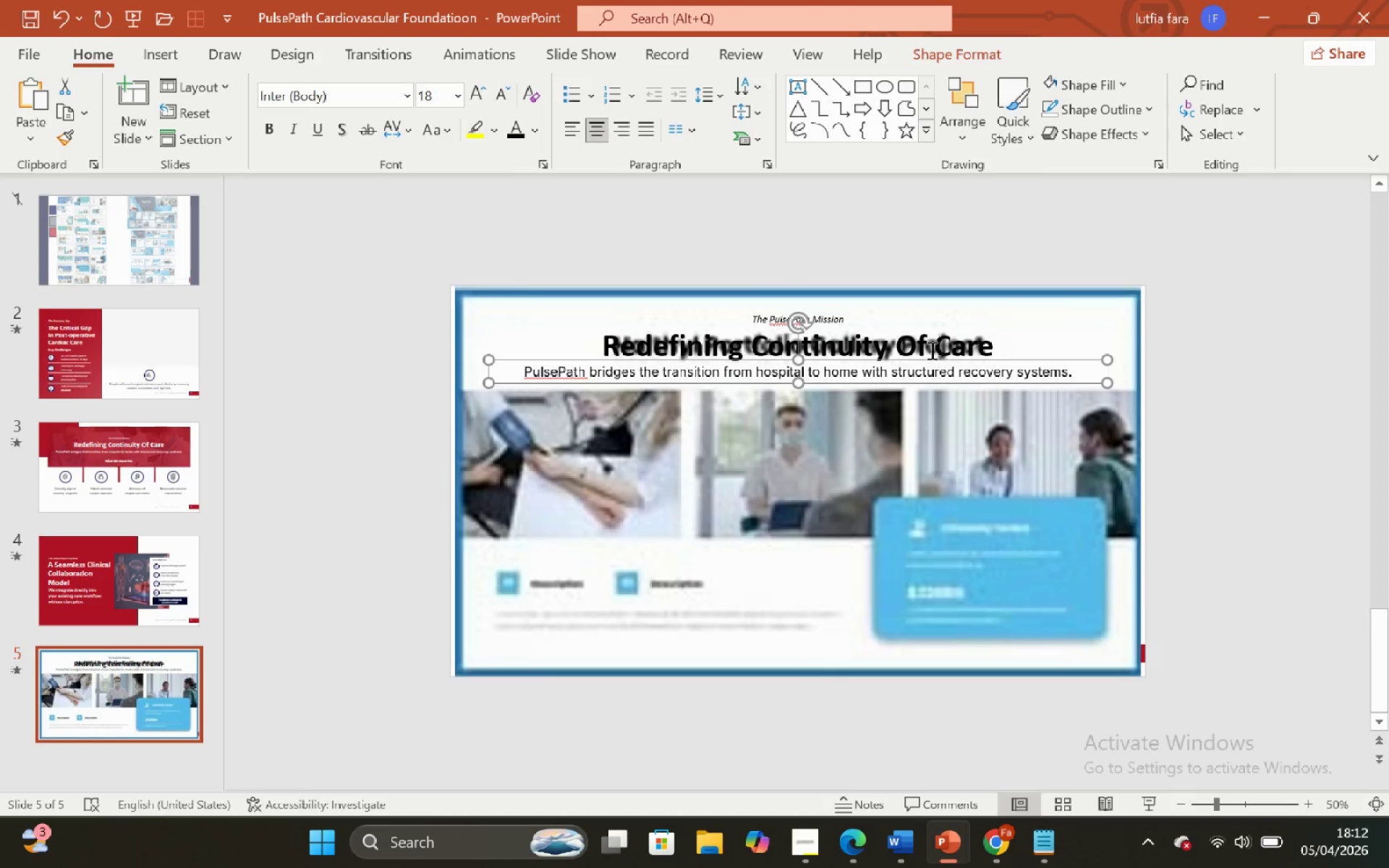 
key(ArrowDown)
 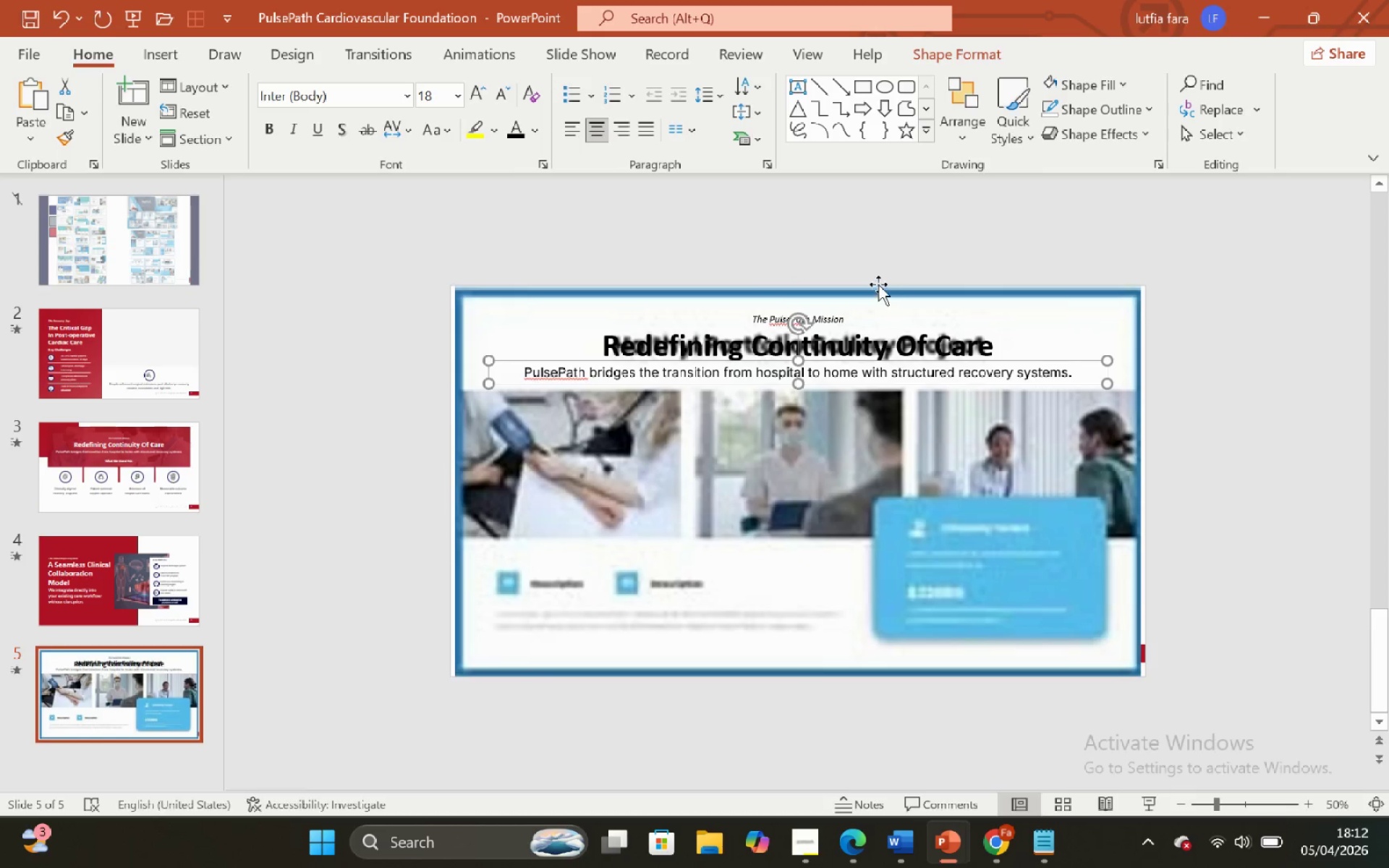 
key(ArrowDown)
 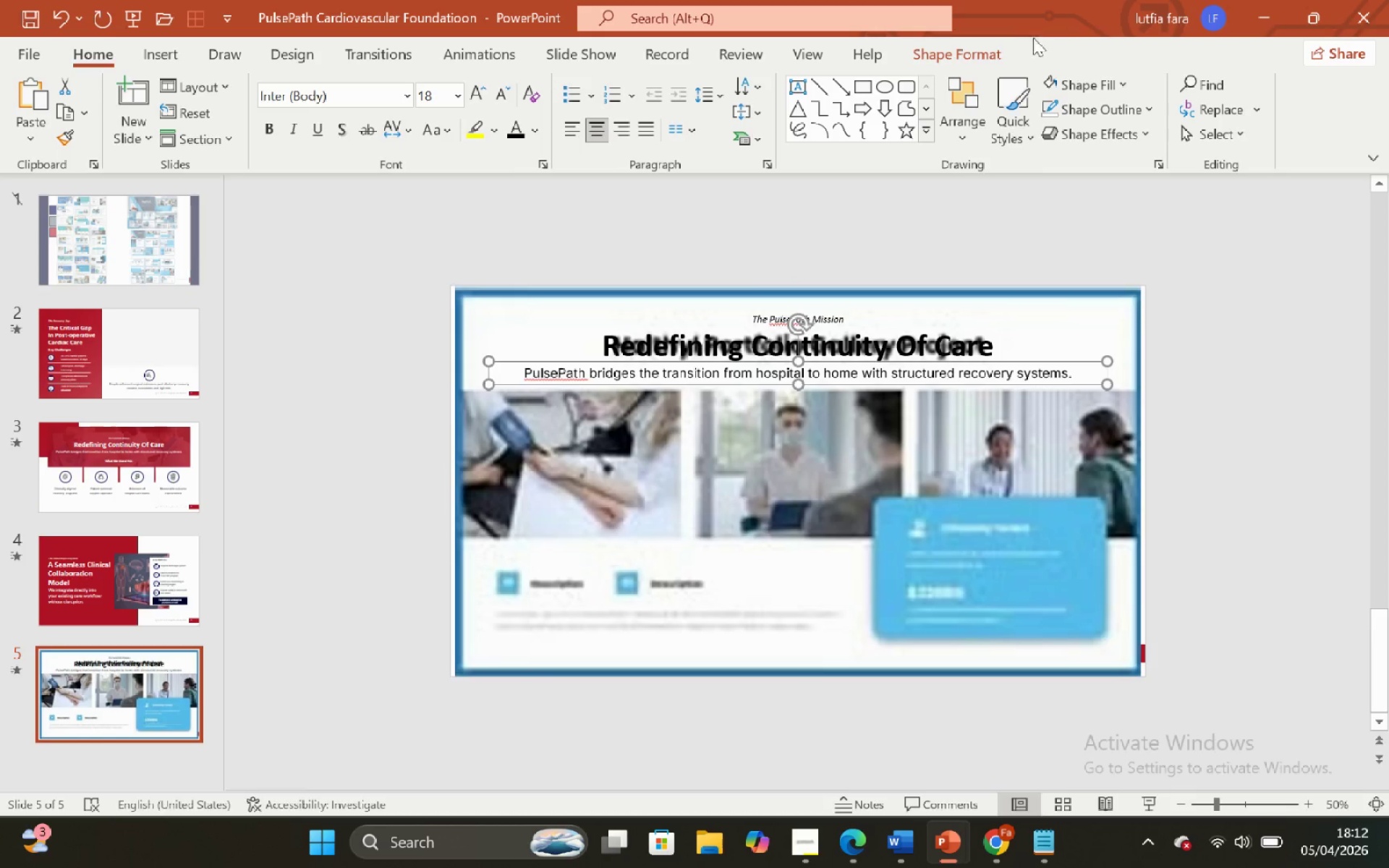 
left_click([977, 51])
 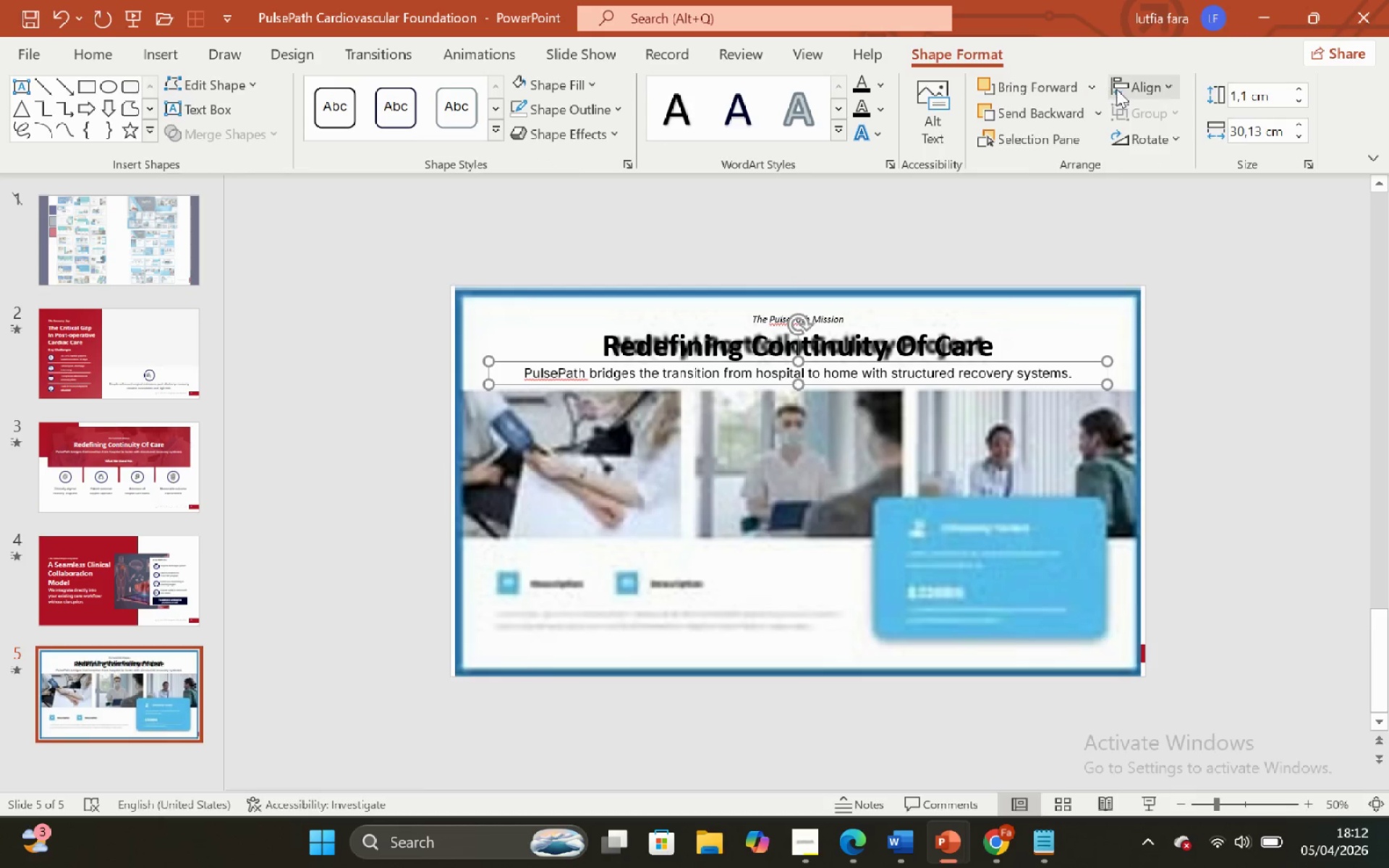 
left_click([1120, 89])
 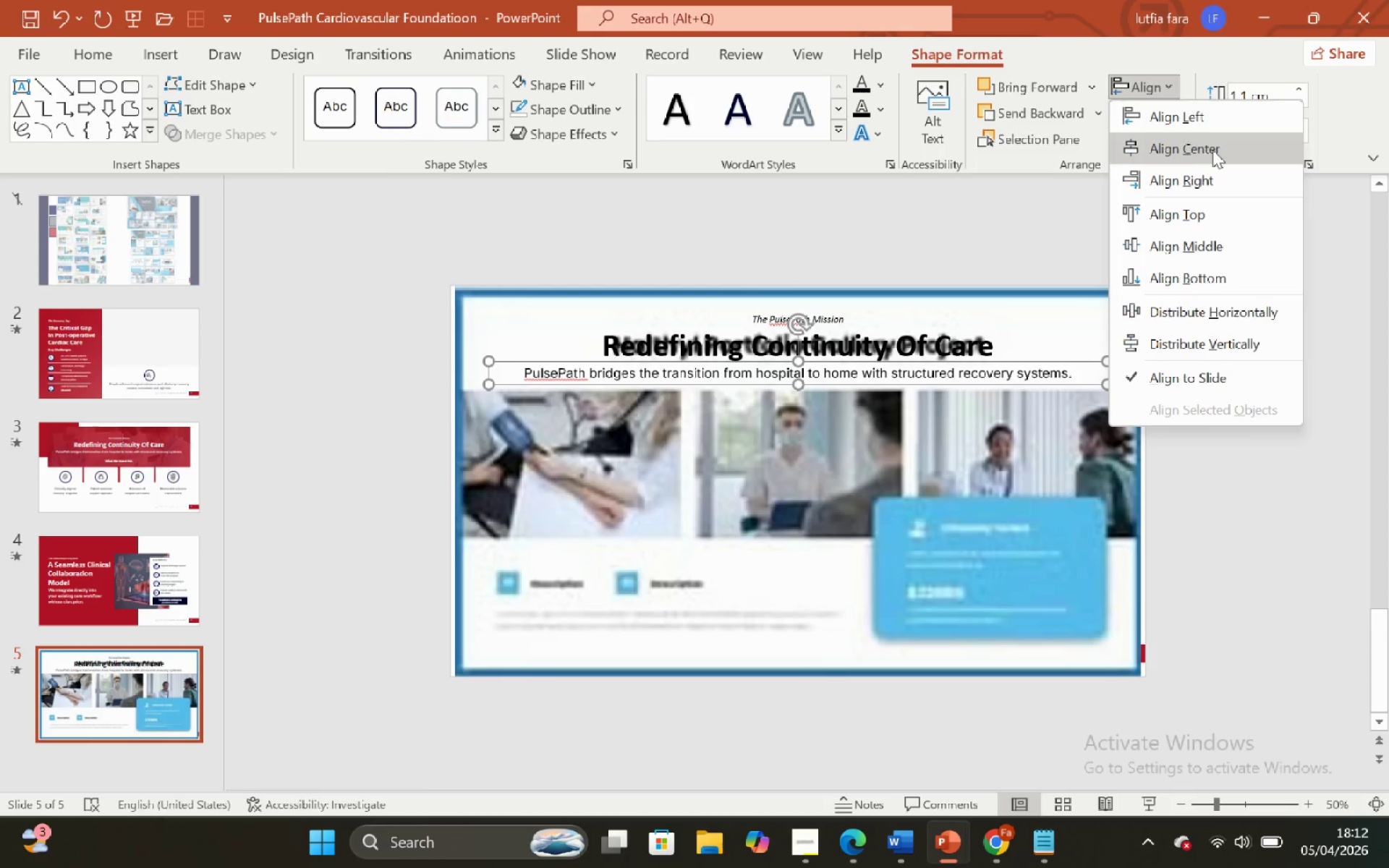 
left_click([1212, 150])
 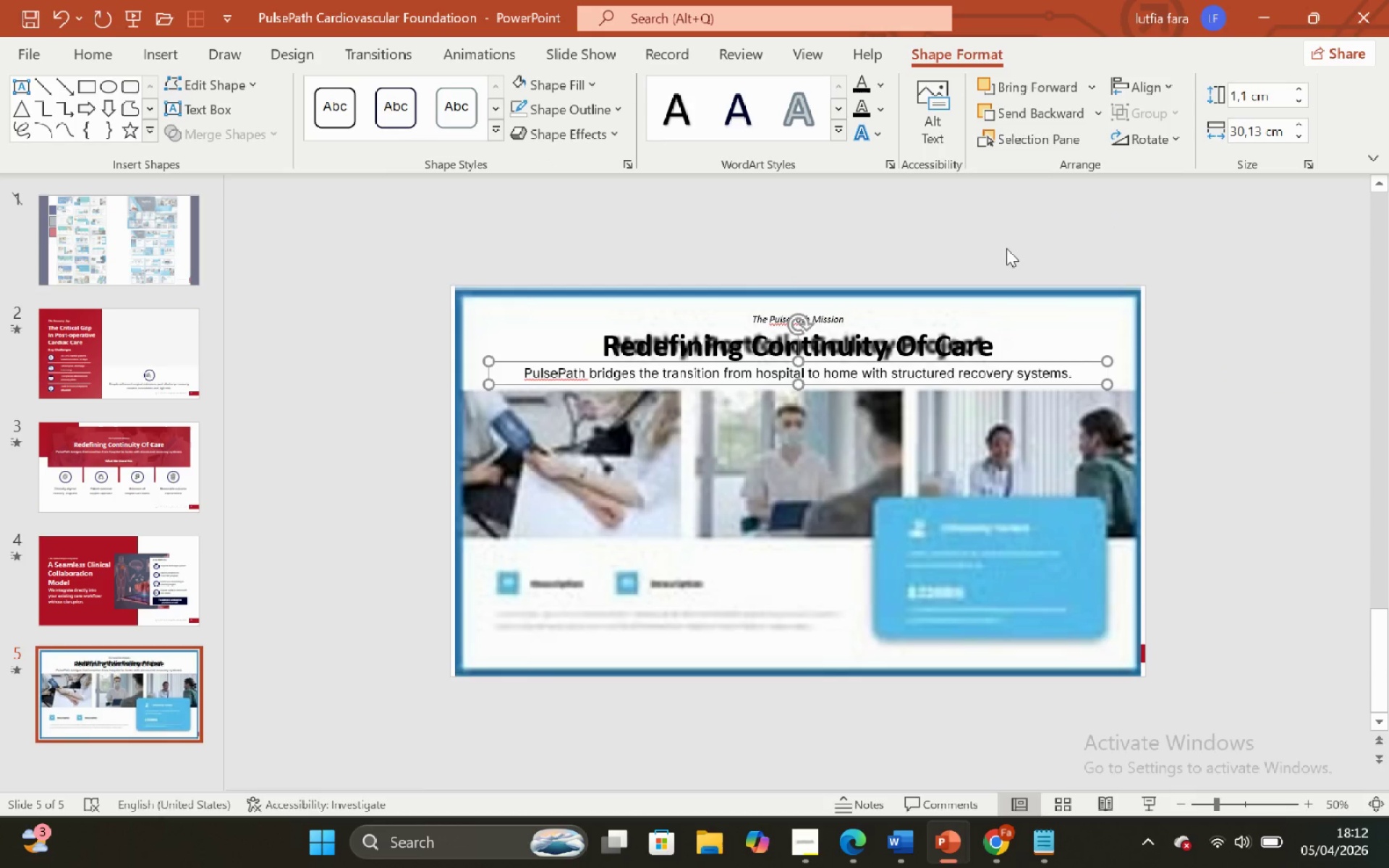 
left_click([1006, 248])
 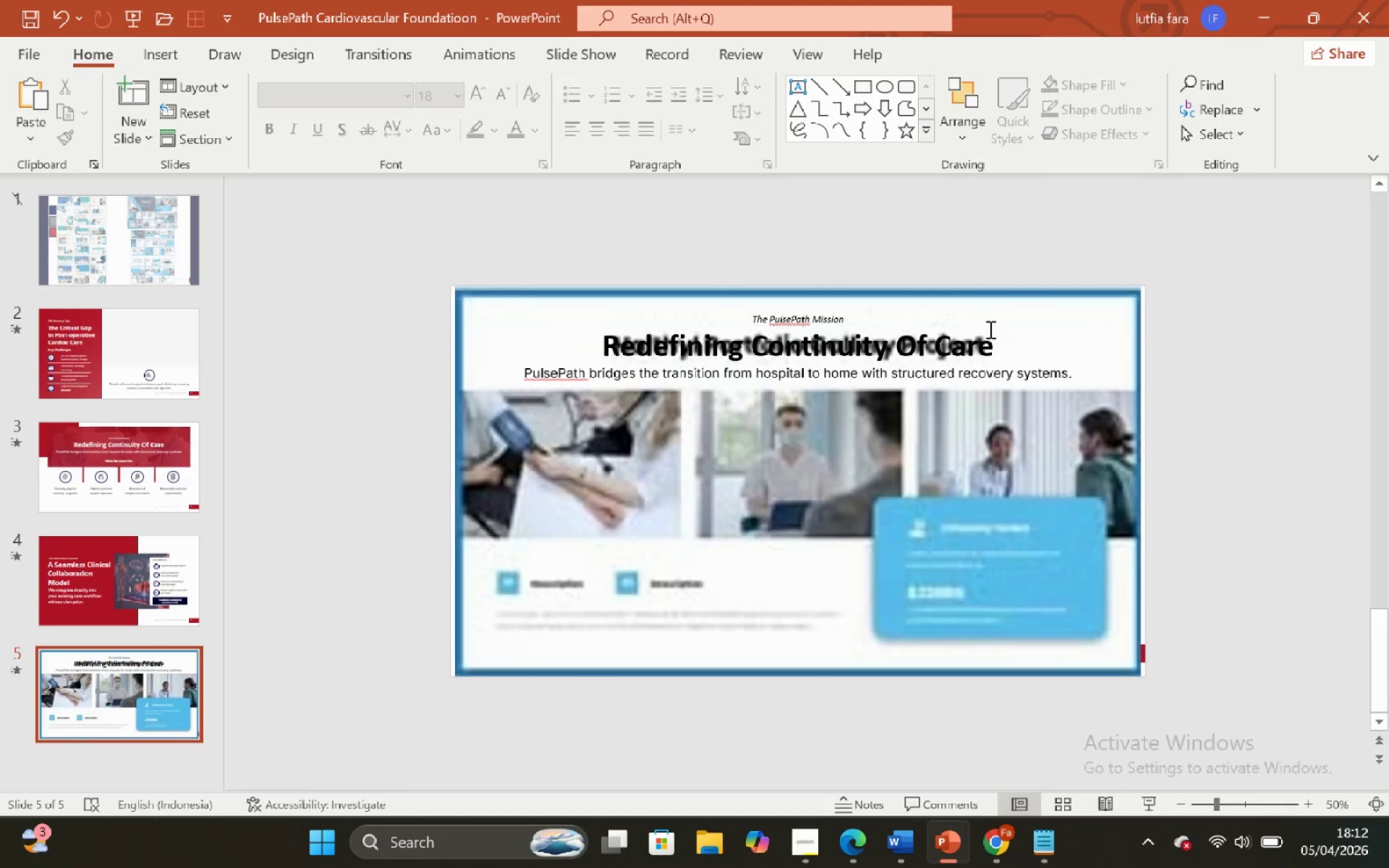 
left_click([990, 331])
 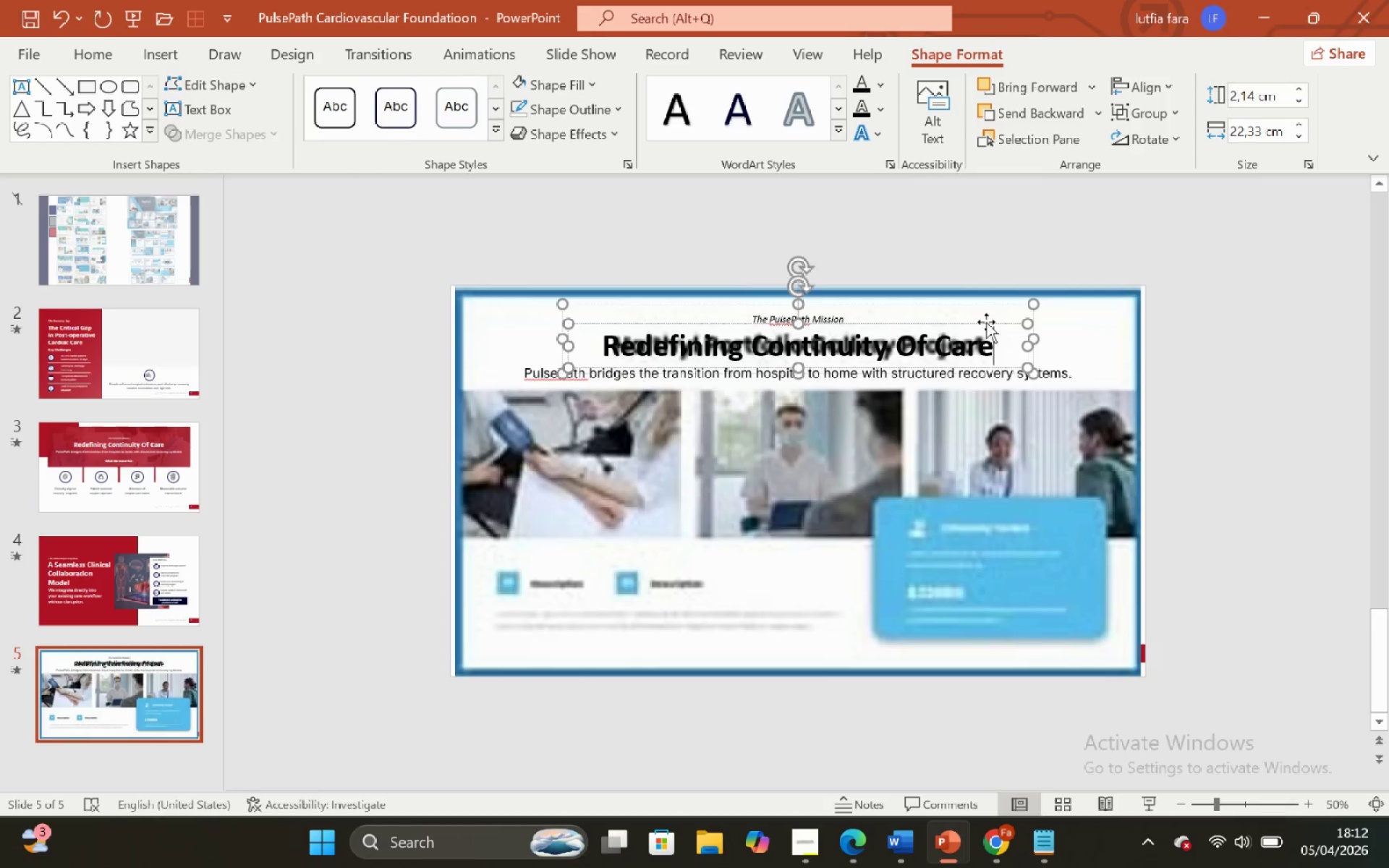 
left_click([986, 322])
 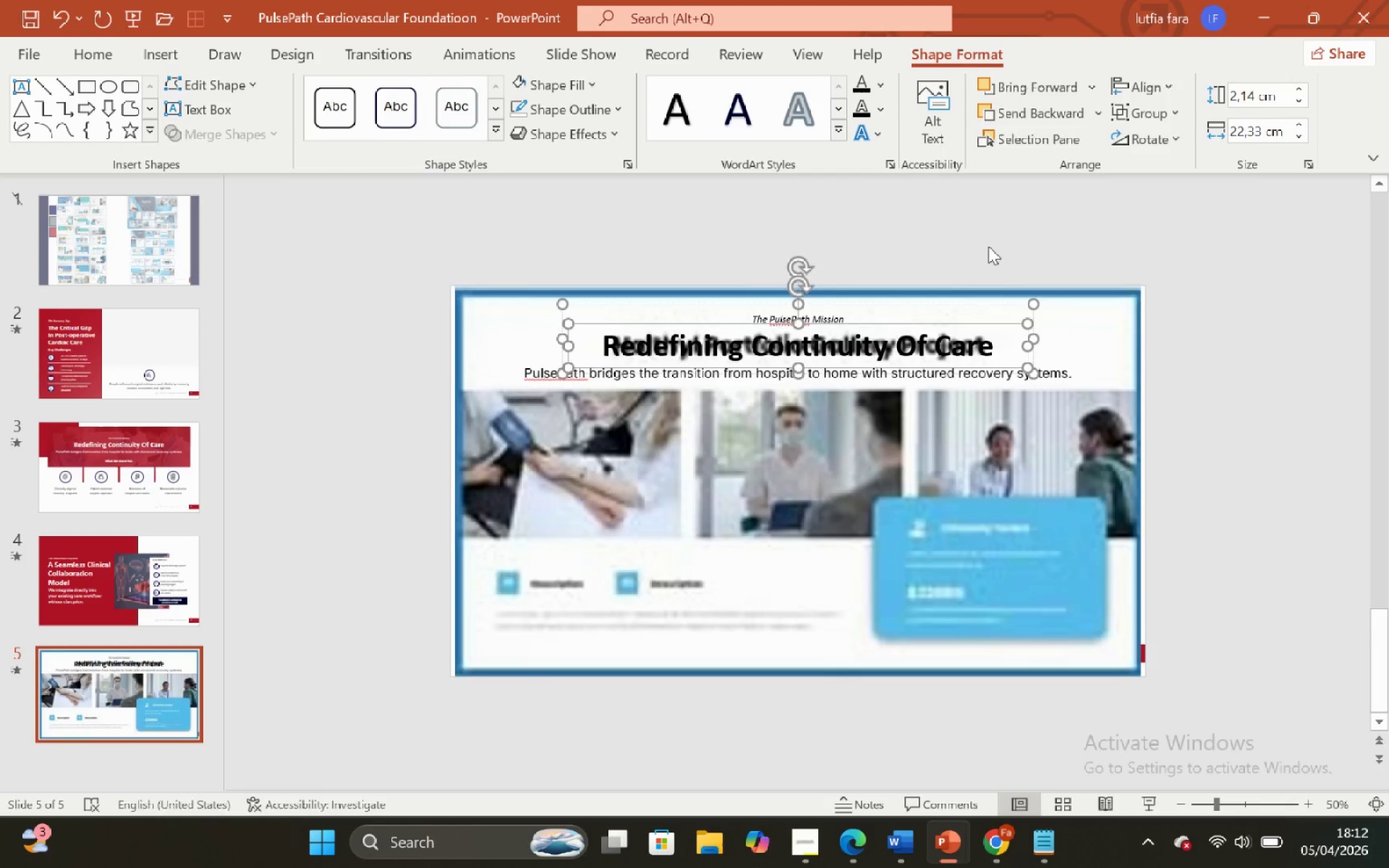 
left_click([988, 246])
 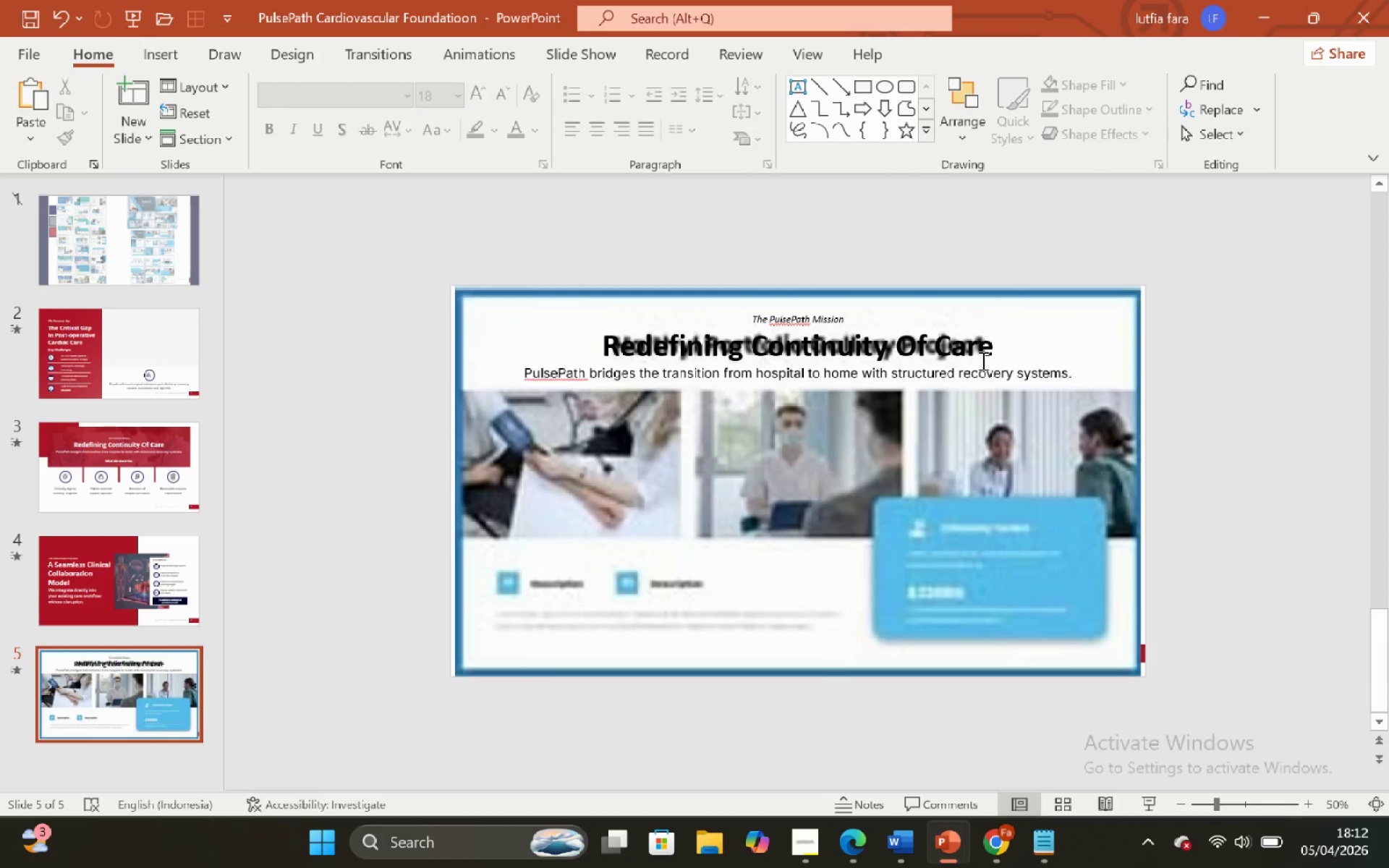 
left_click([966, 341])
 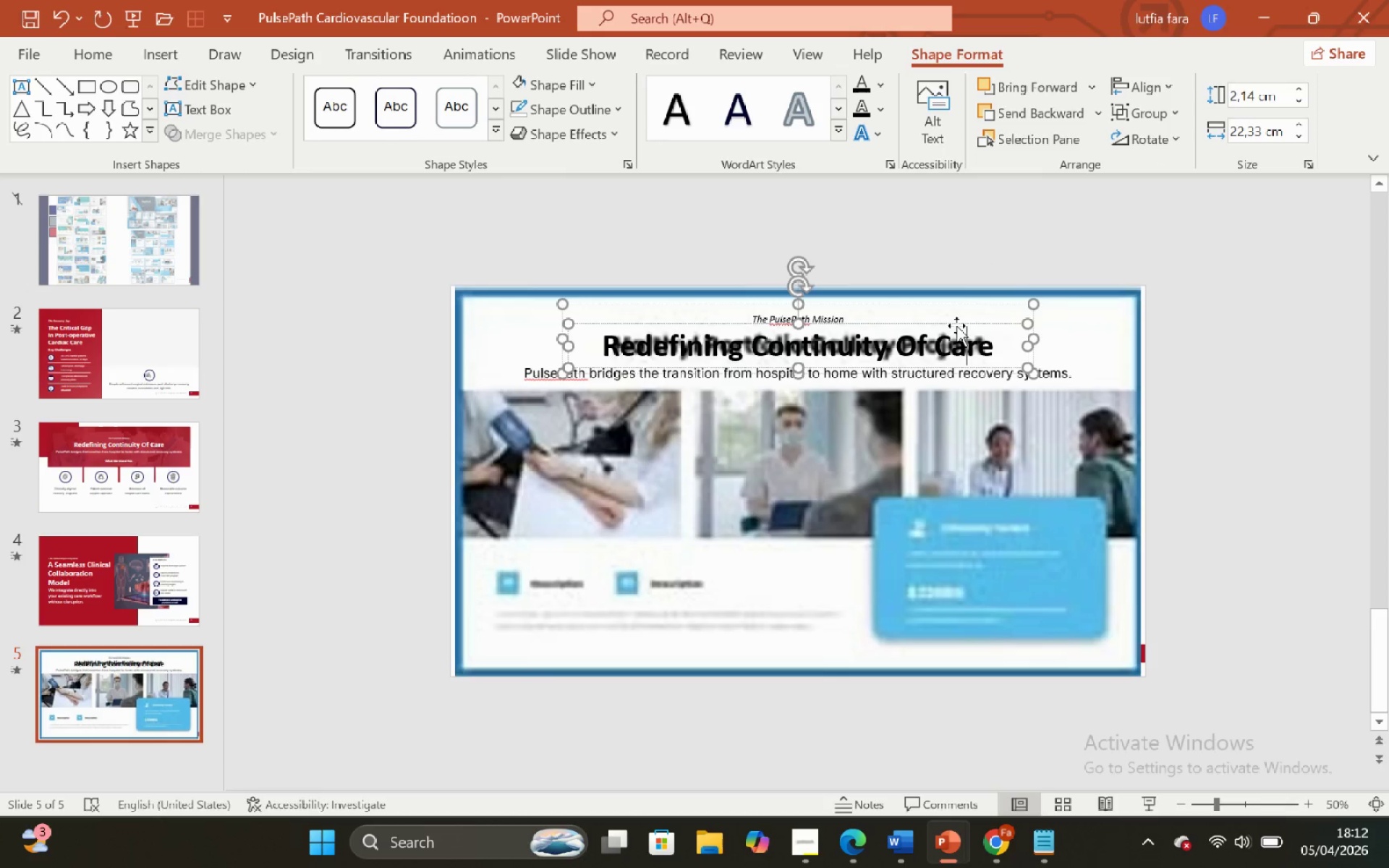 
left_click([955, 321])
 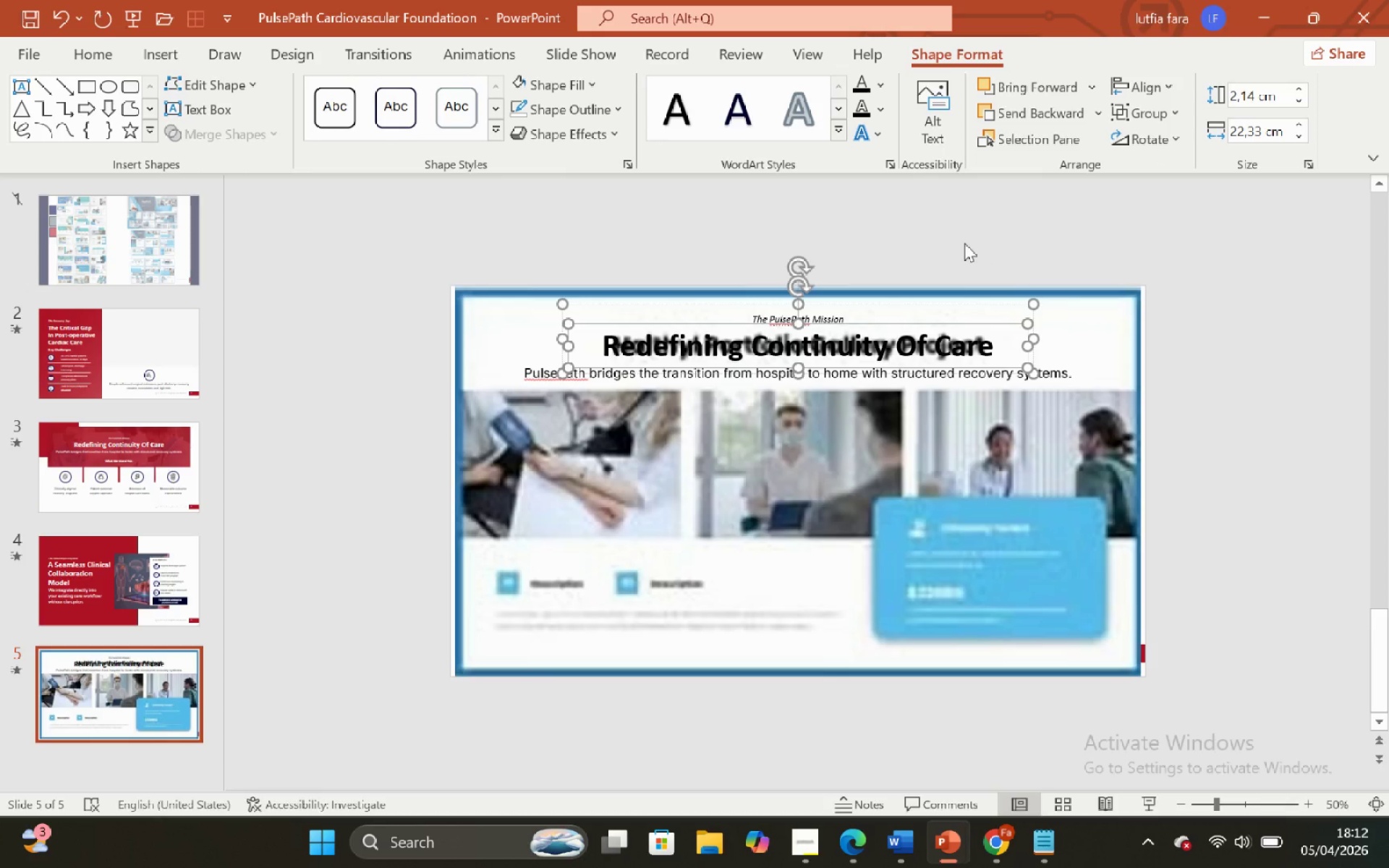 
left_click([964, 243])
 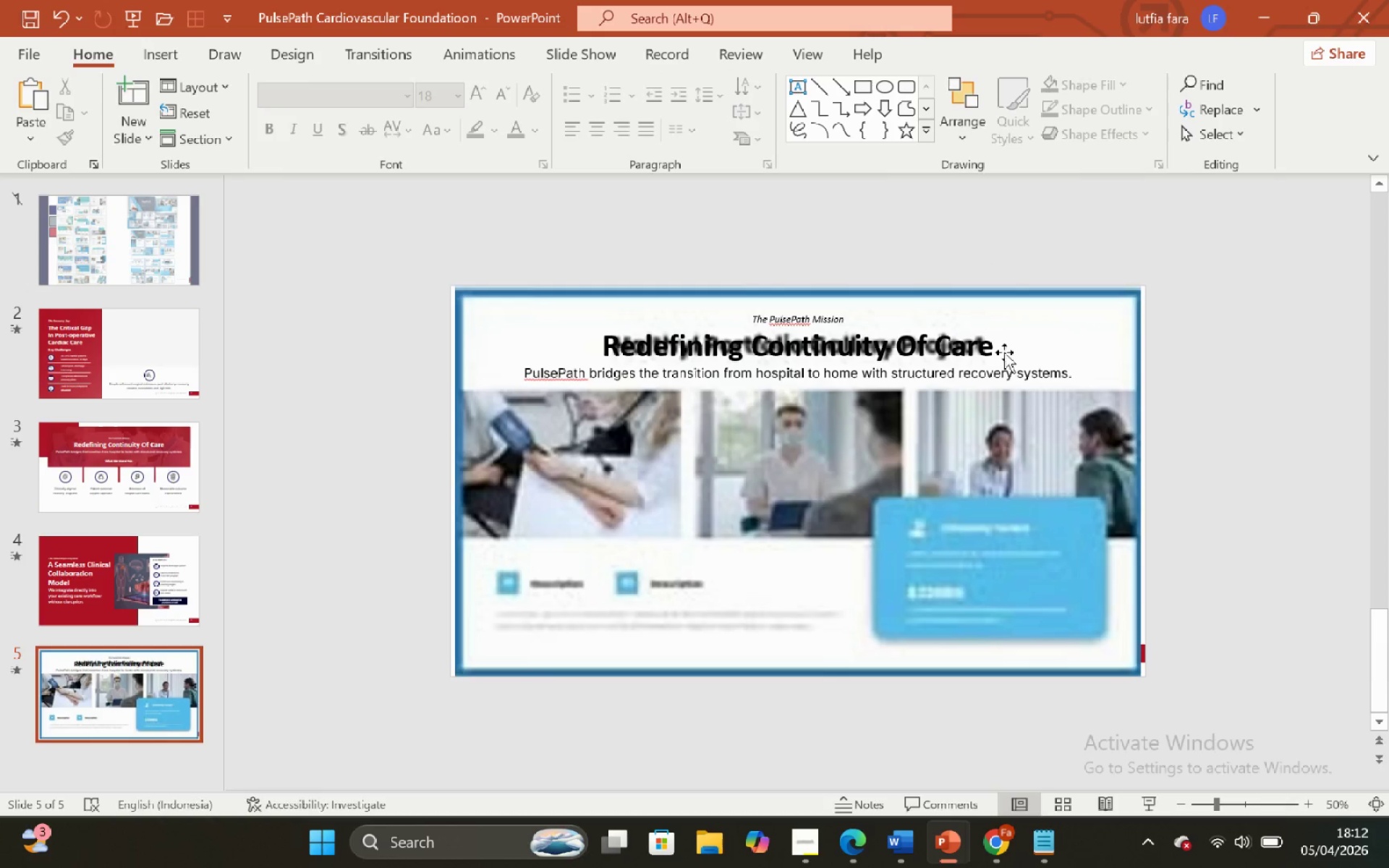 
left_click([994, 350])
 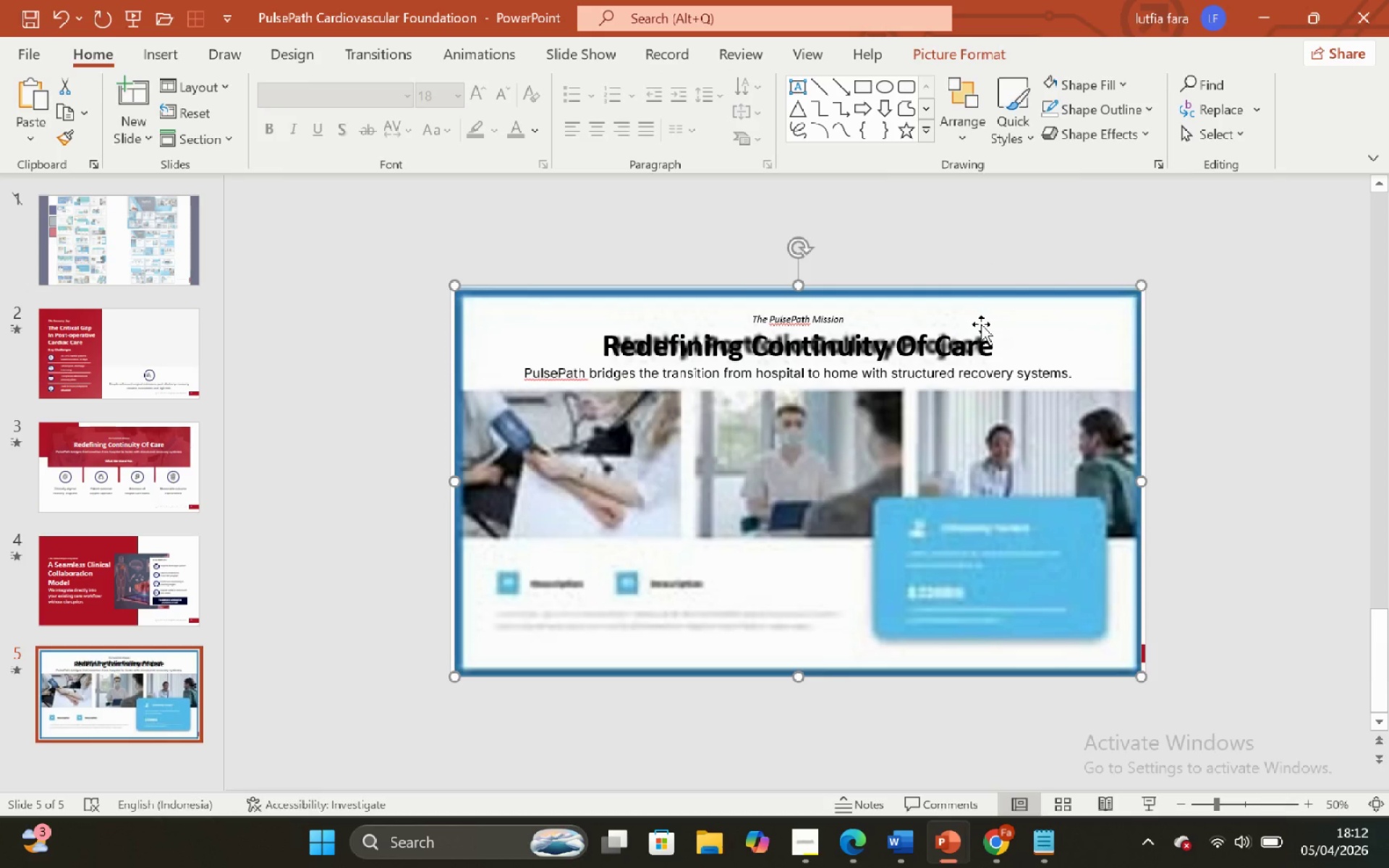 
left_click([988, 344])
 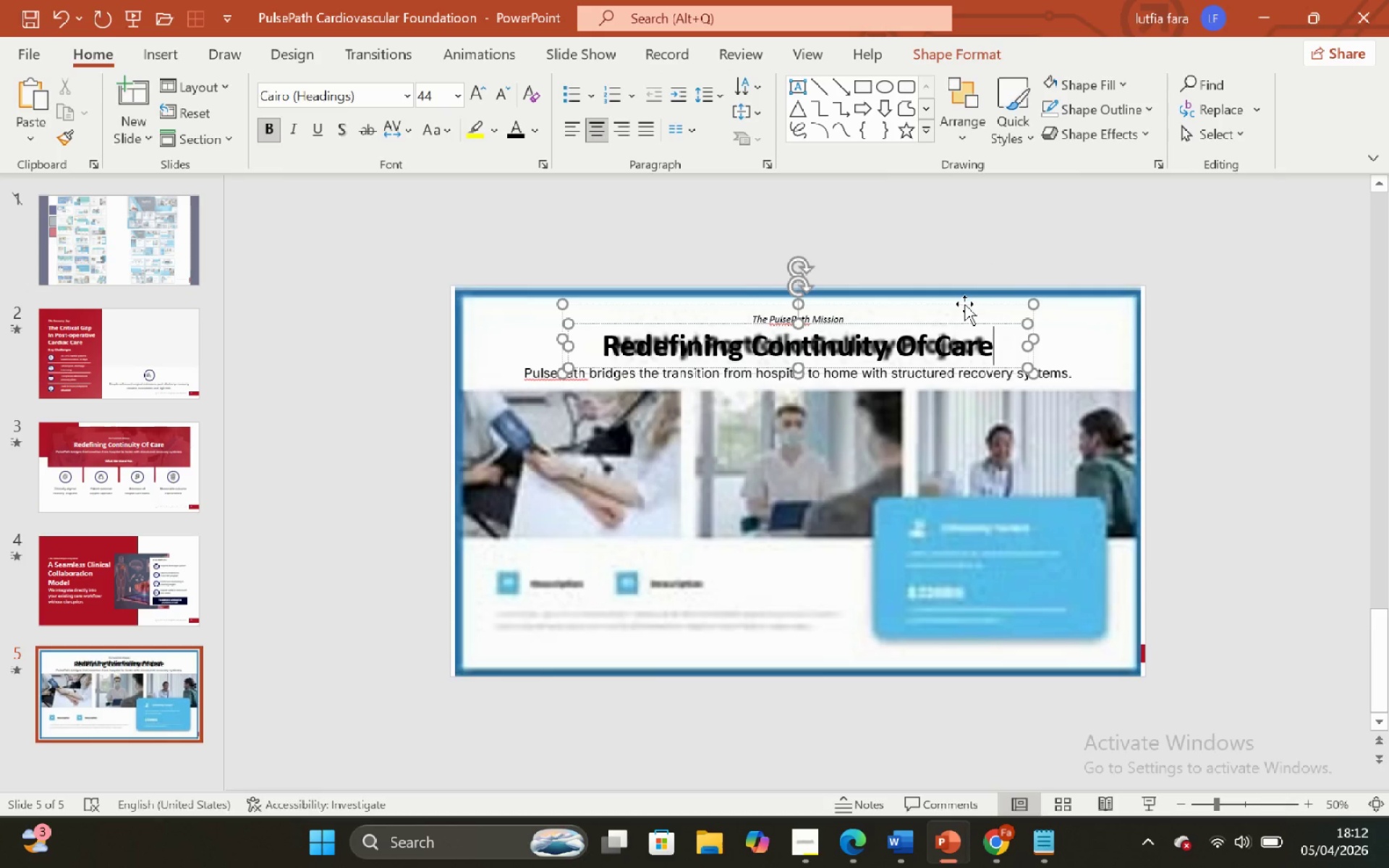 
left_click([964, 305])
 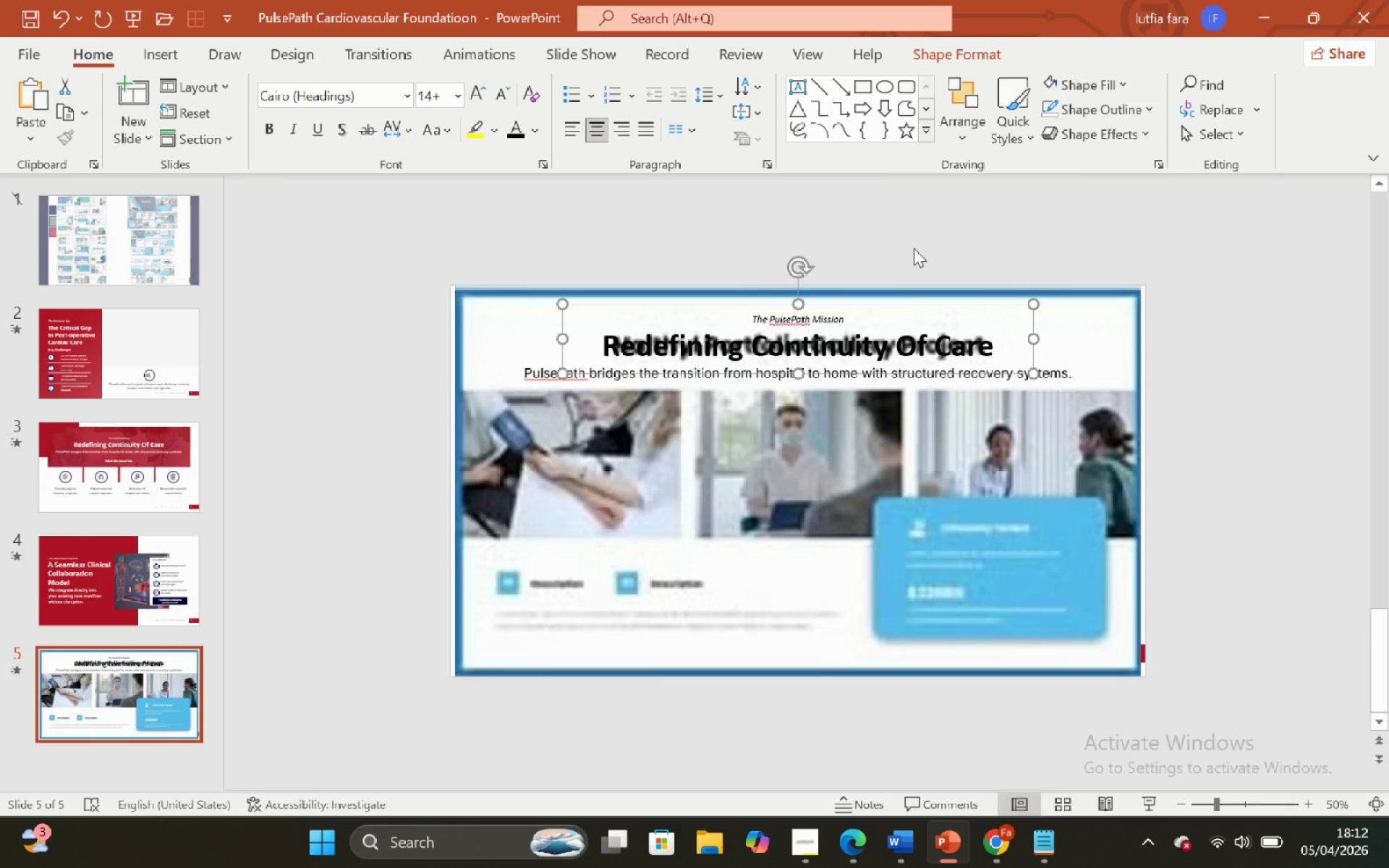 
left_click([915, 236])
 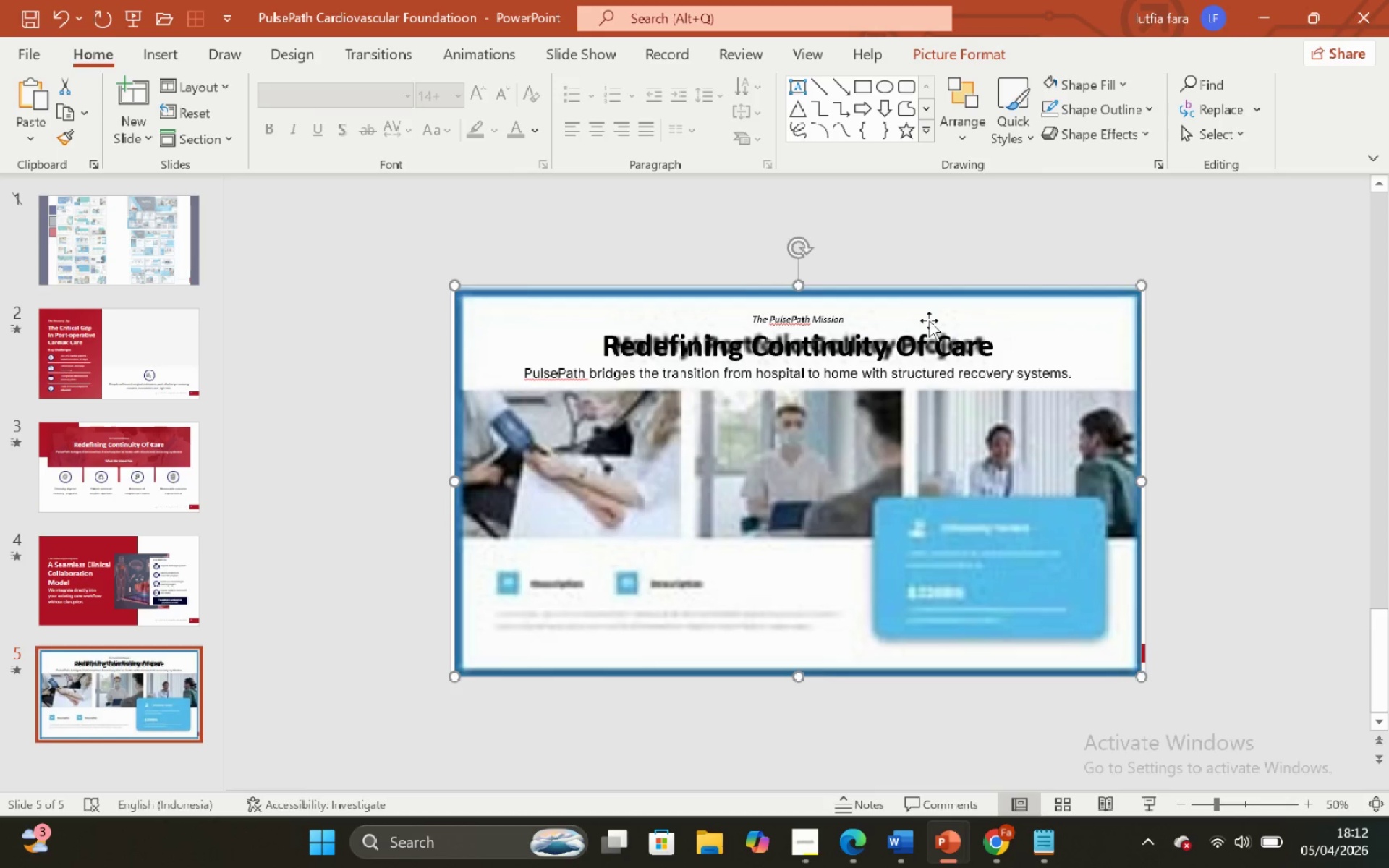 
double_click([924, 260])
 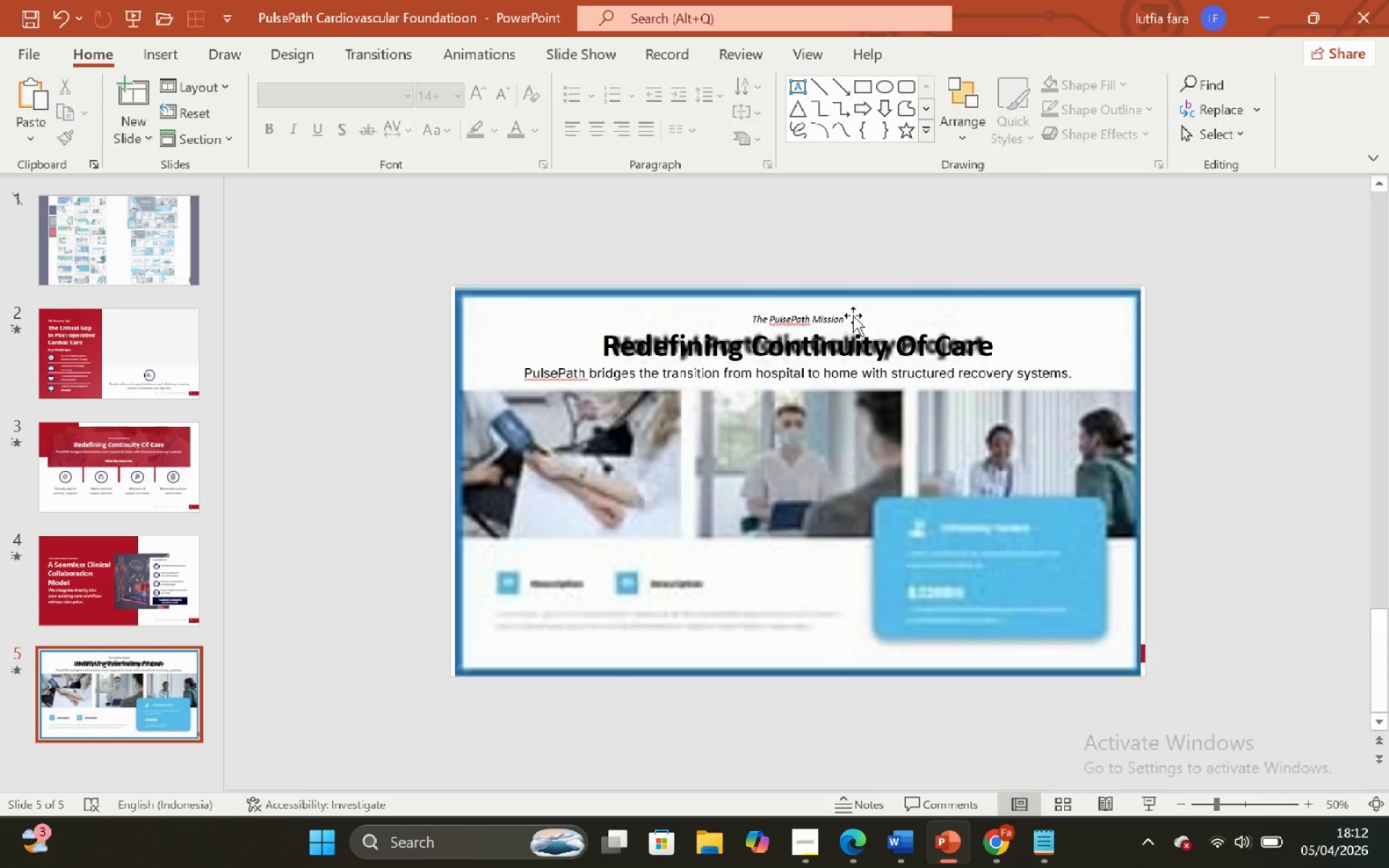 
left_click([853, 315])
 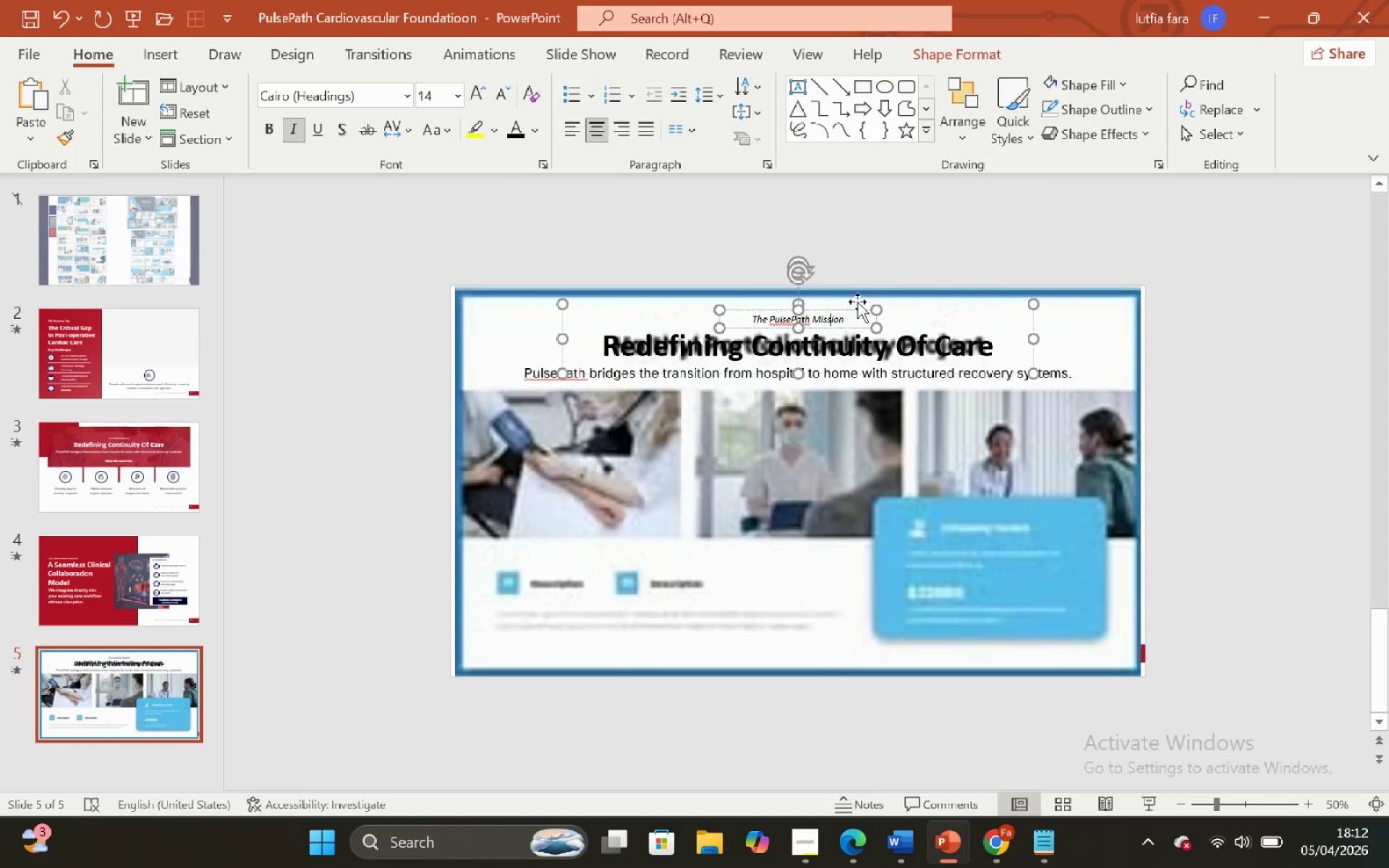 
double_click([919, 221])
 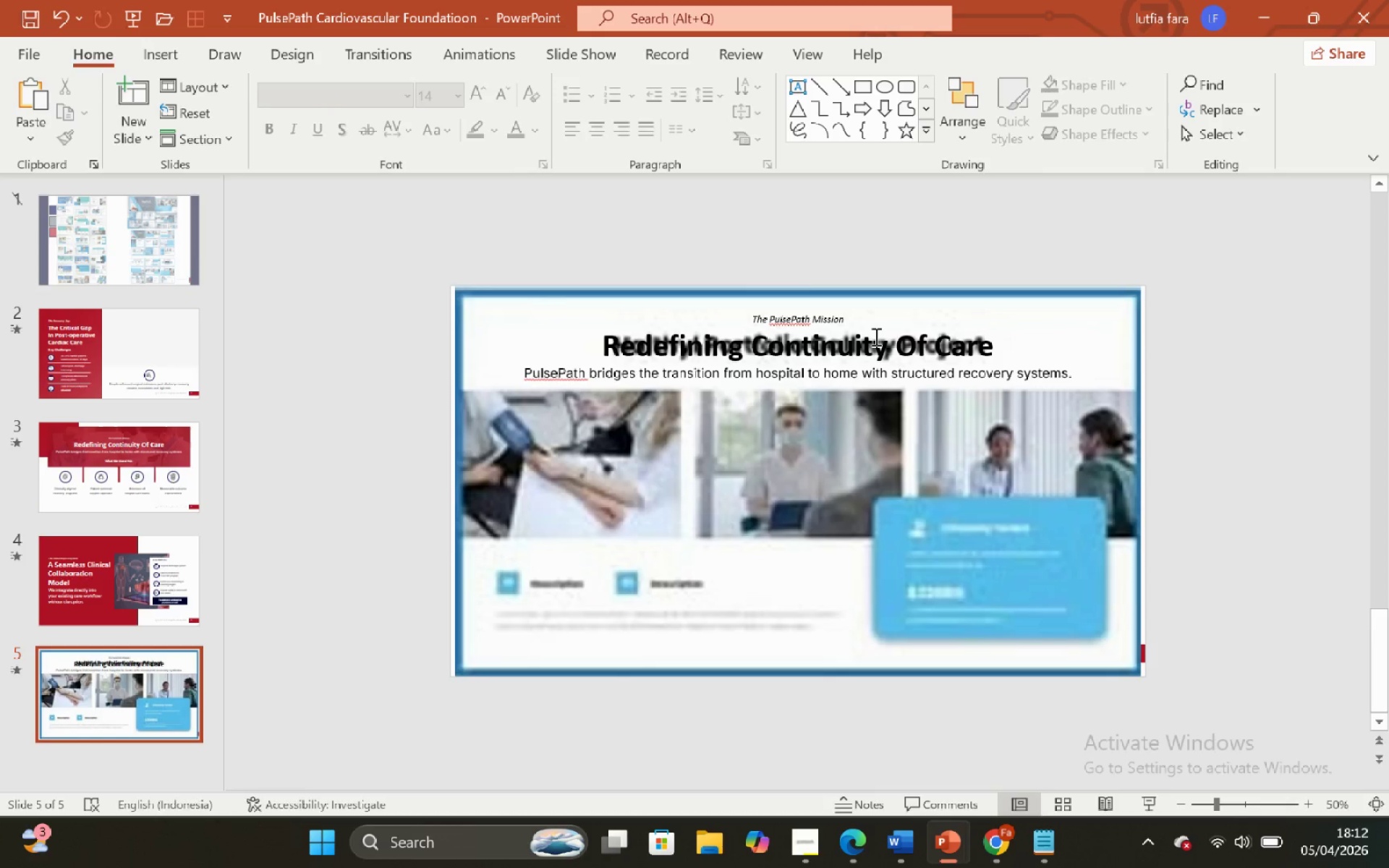 
left_click([875, 336])
 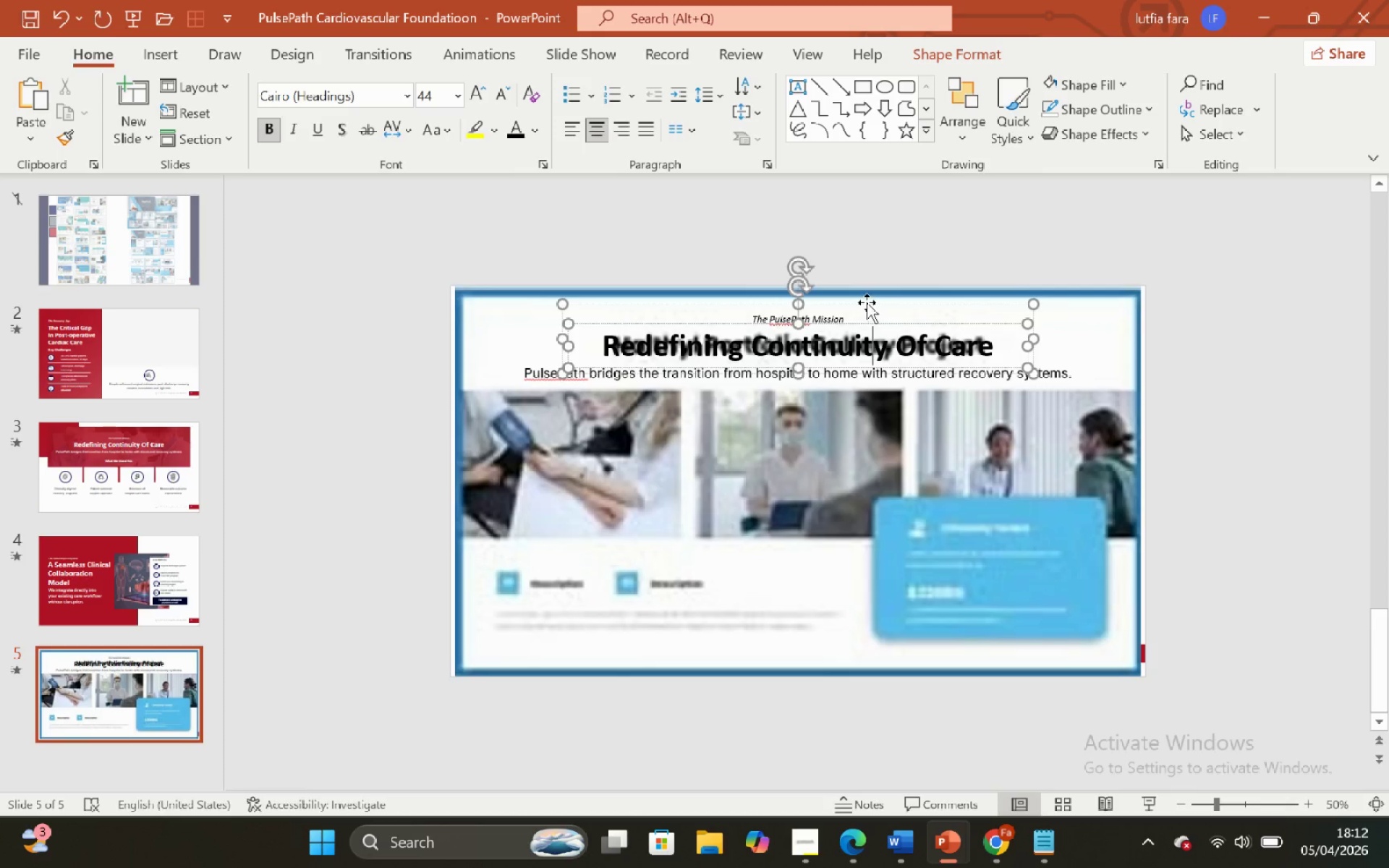 
left_click([867, 302])
 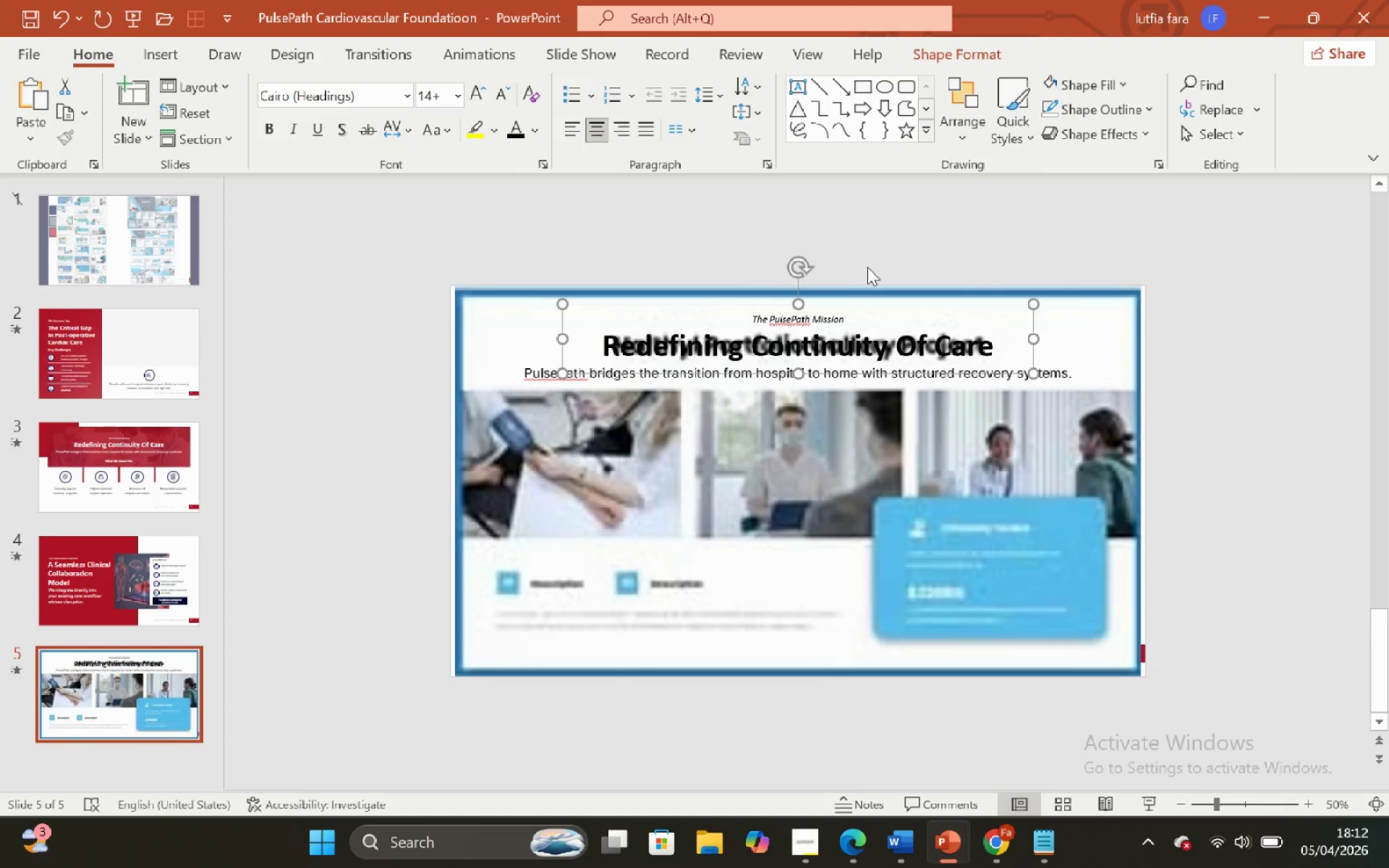 
left_click([867, 267])
 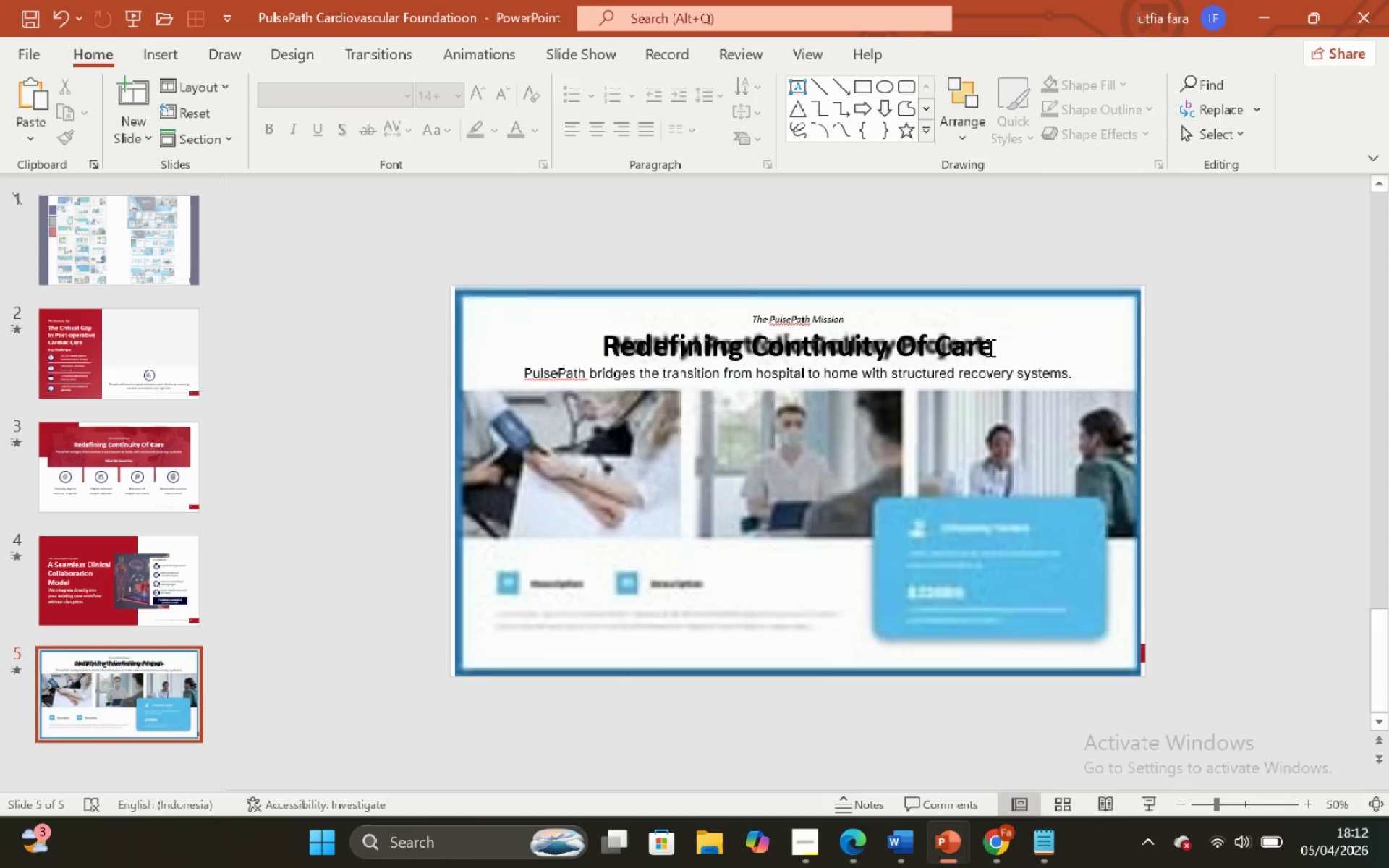 
left_click([989, 347])
 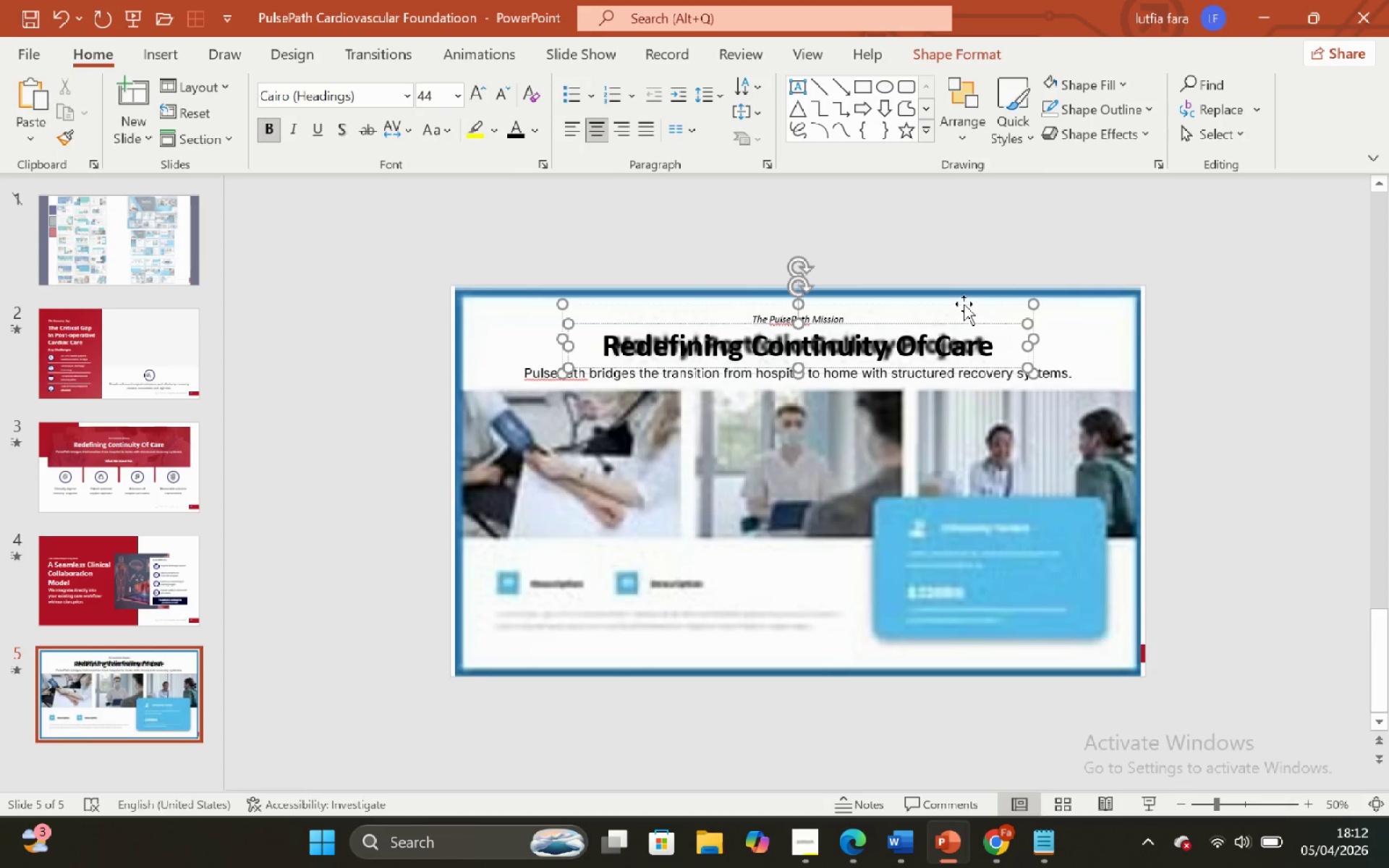 
left_click([962, 302])
 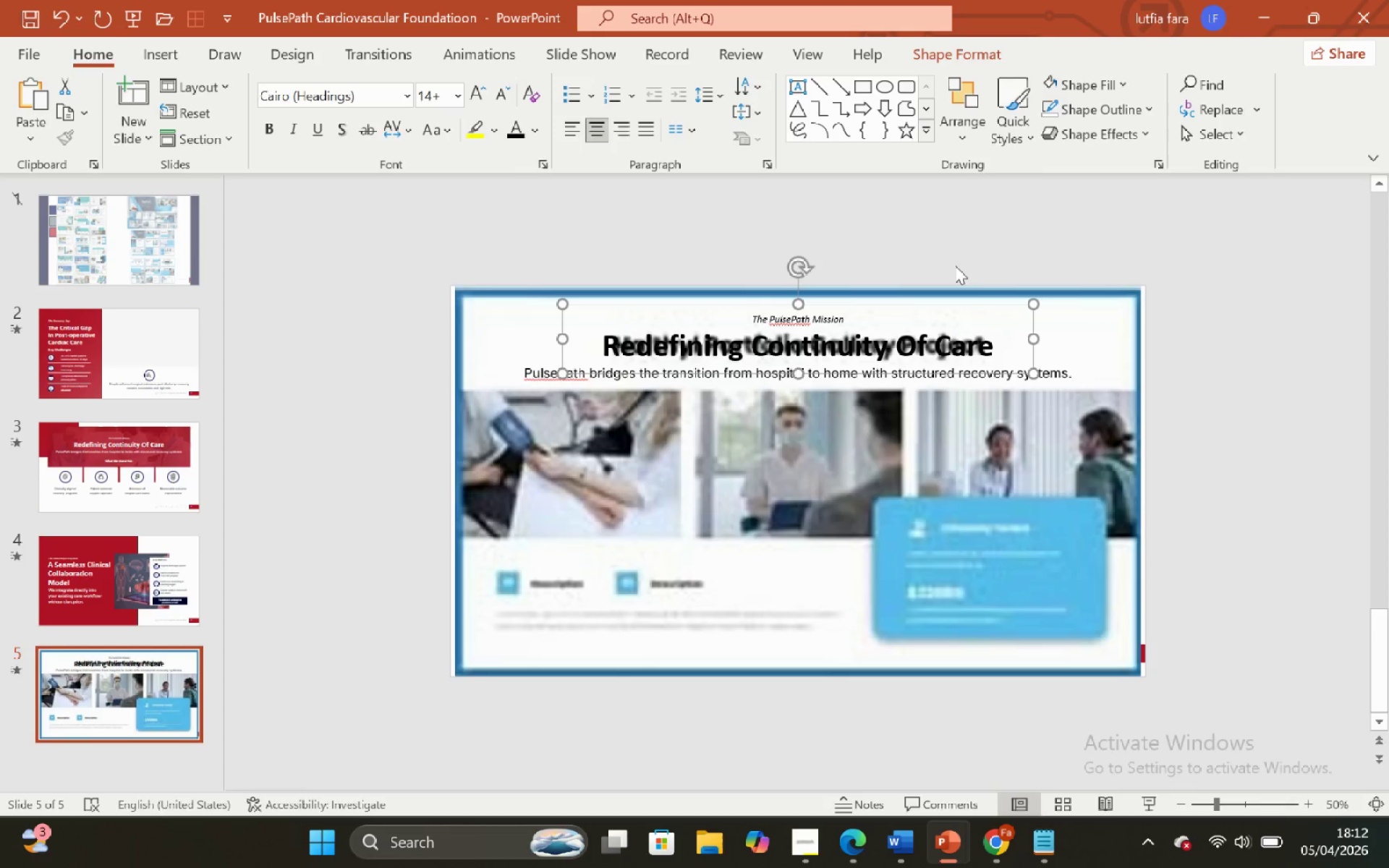 
double_click([954, 263])
 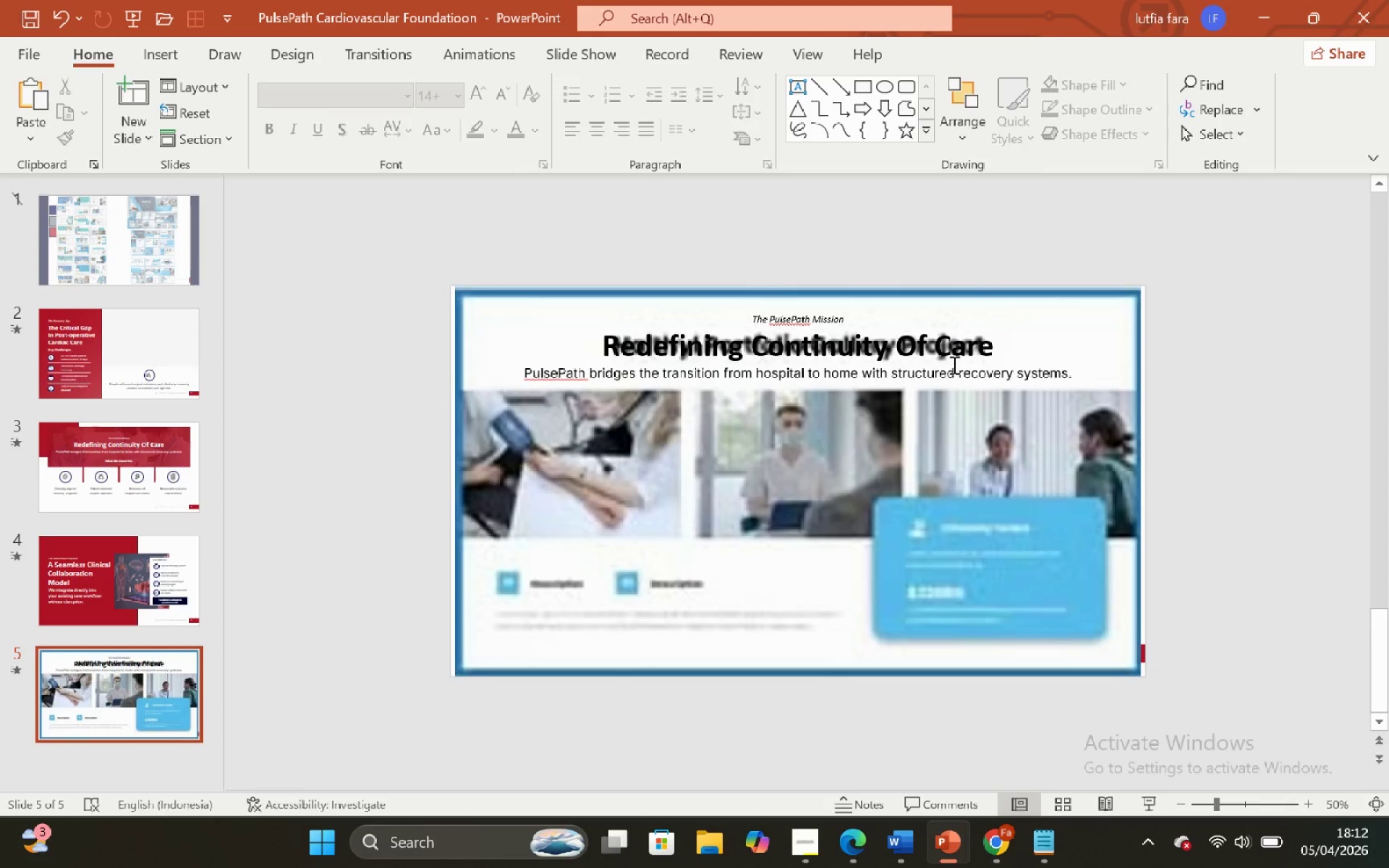 
left_click([953, 365])
 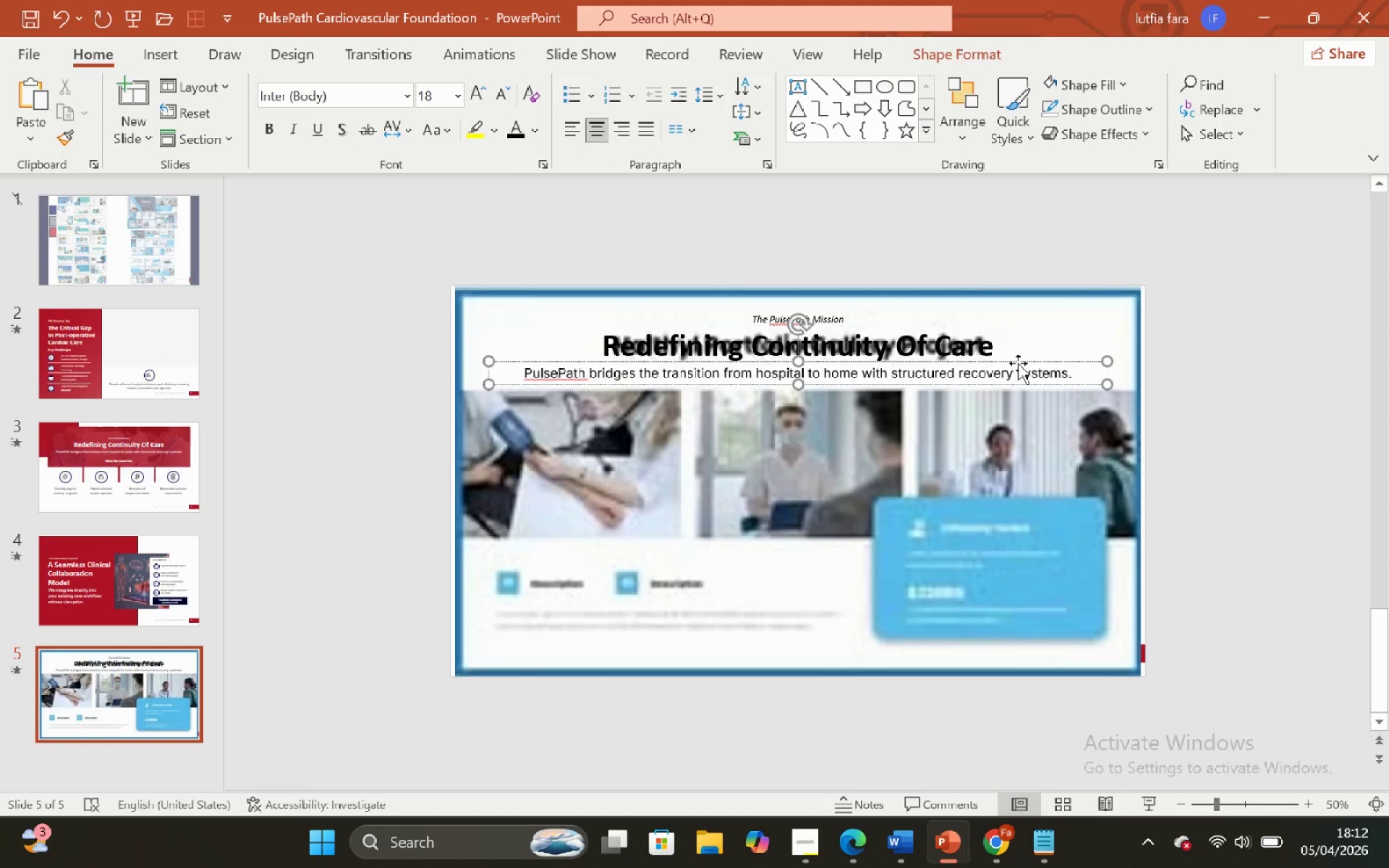 
left_click([1018, 362])
 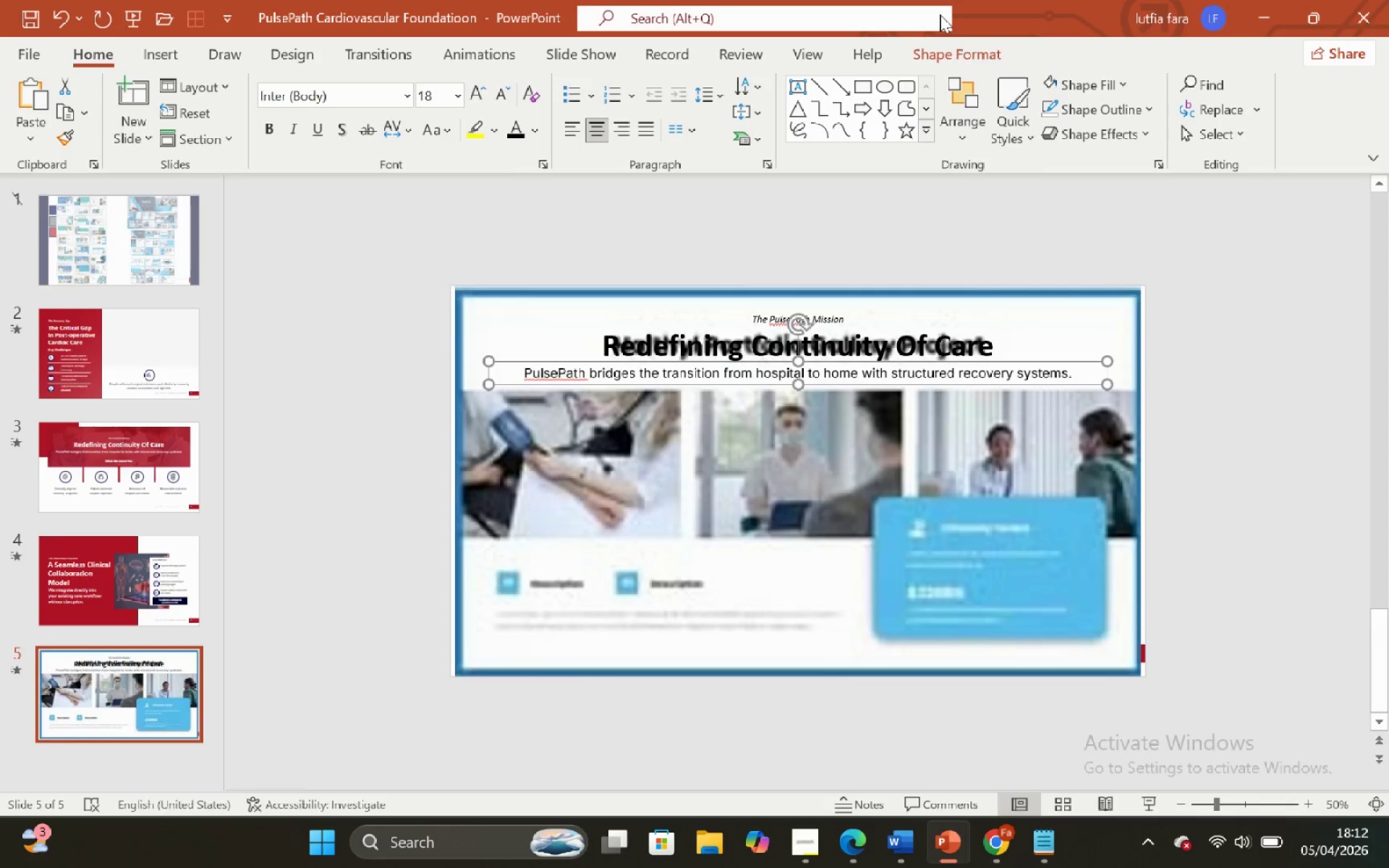 
left_click([962, 41])
 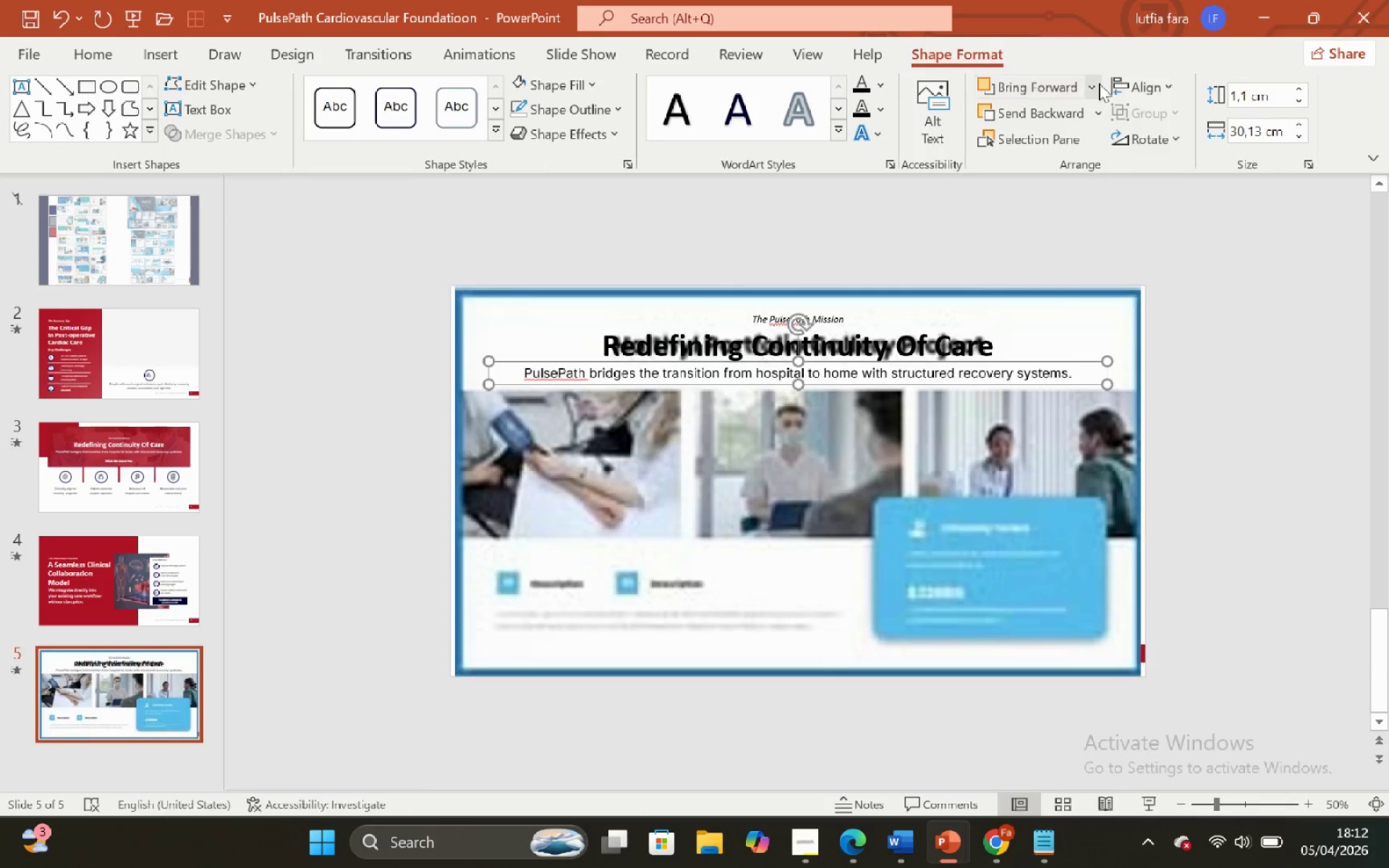 
left_click([1127, 88])
 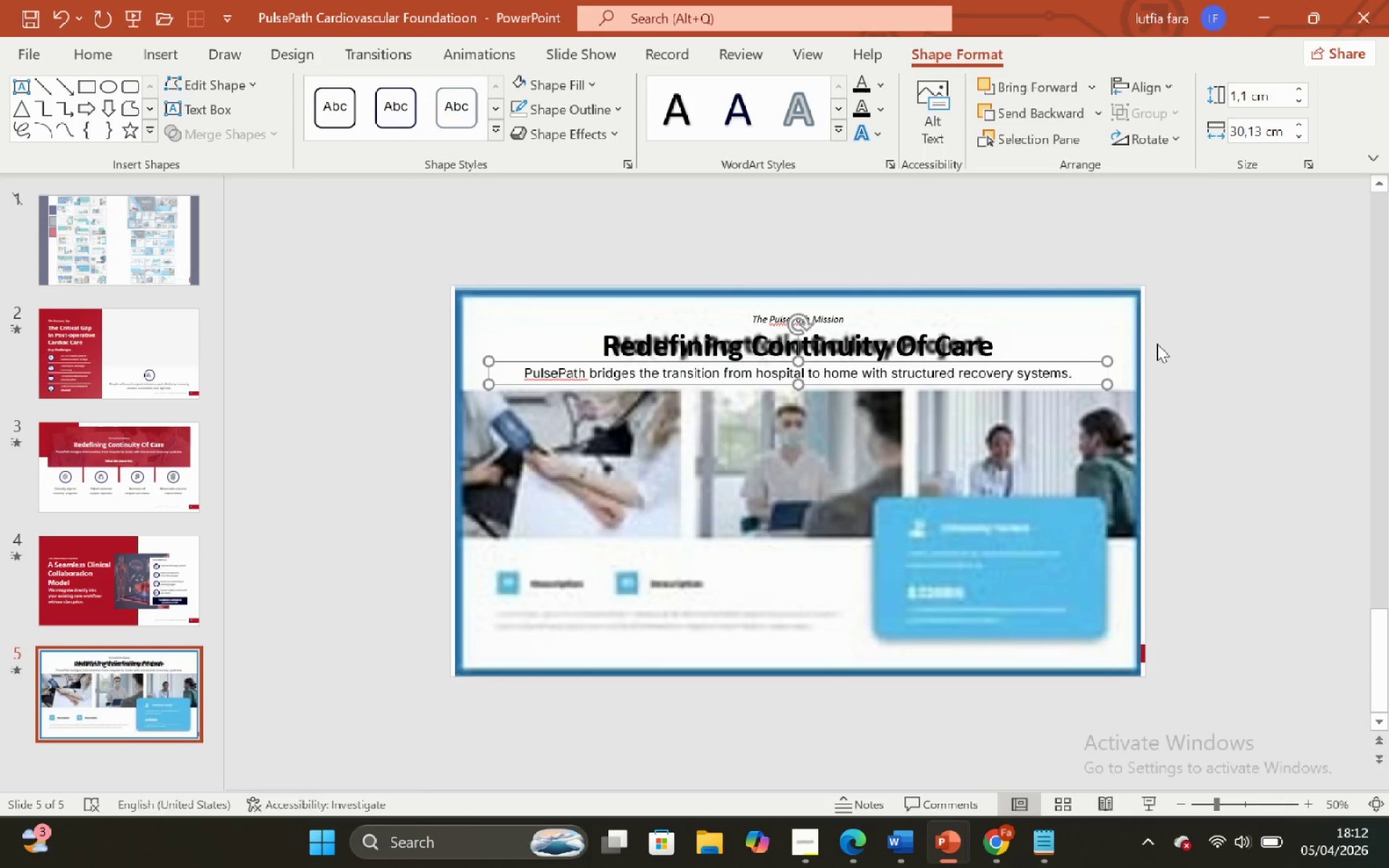 
key(ArrowDown)
 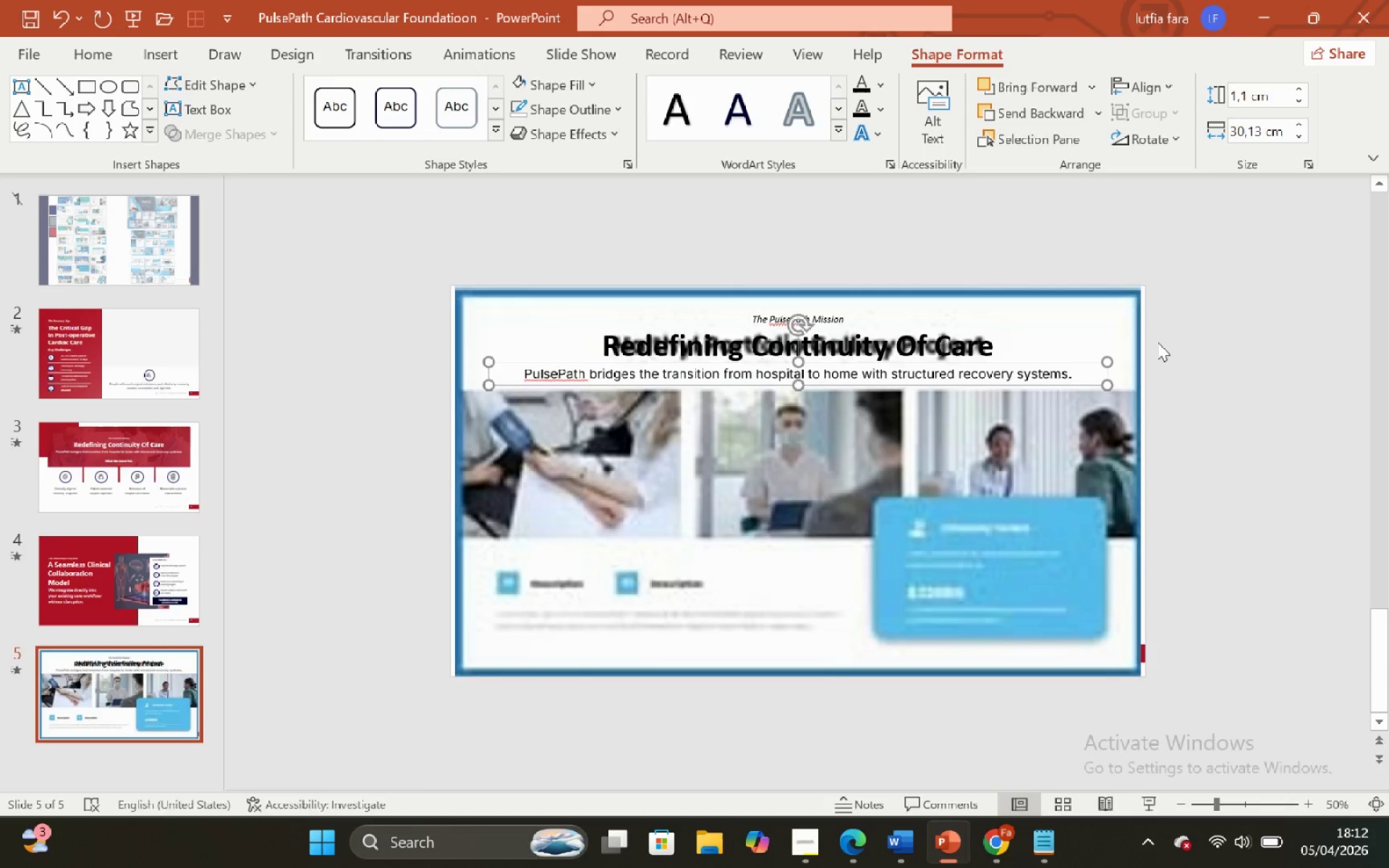 
key(ArrowDown)
 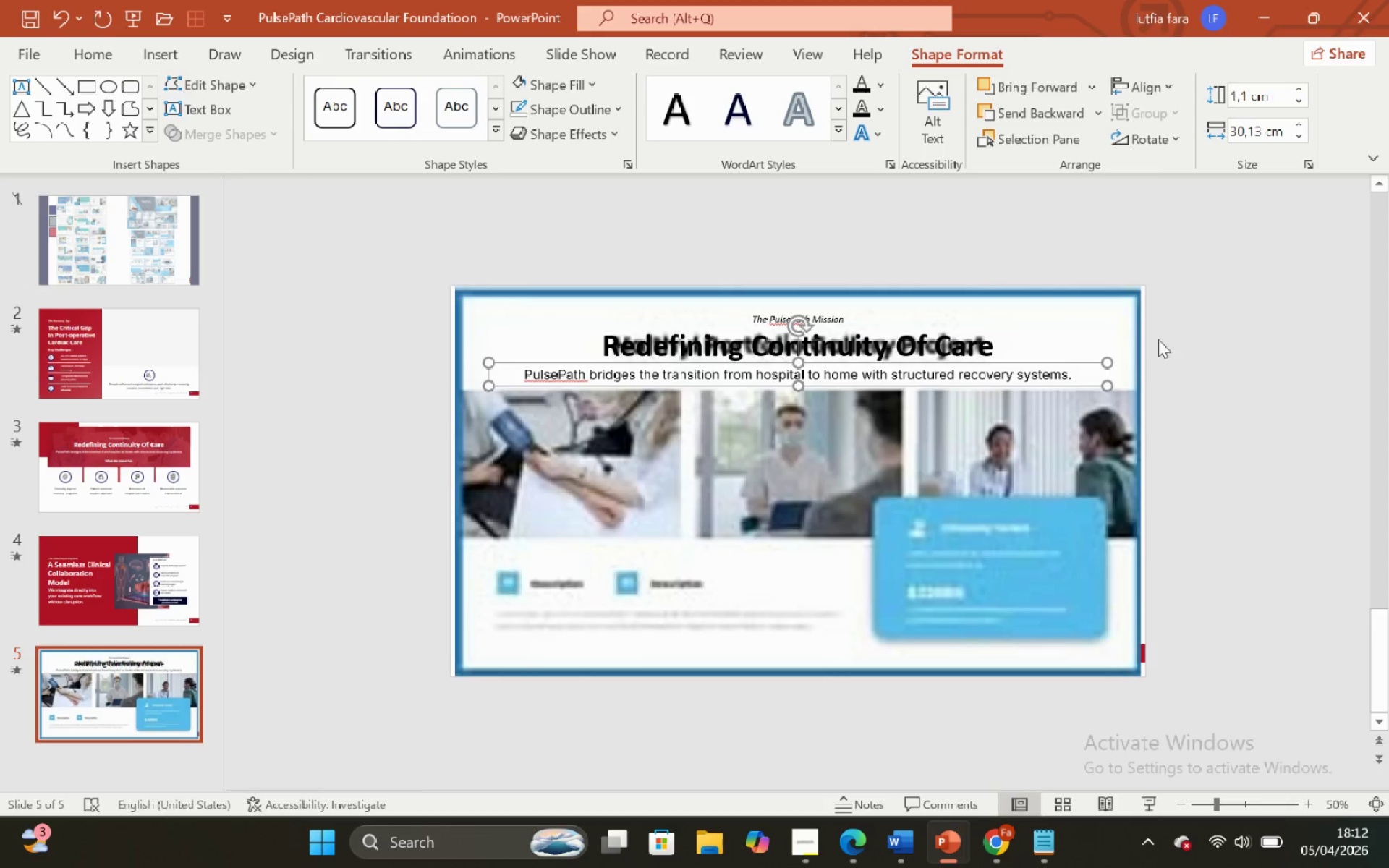 
key(ArrowDown)
 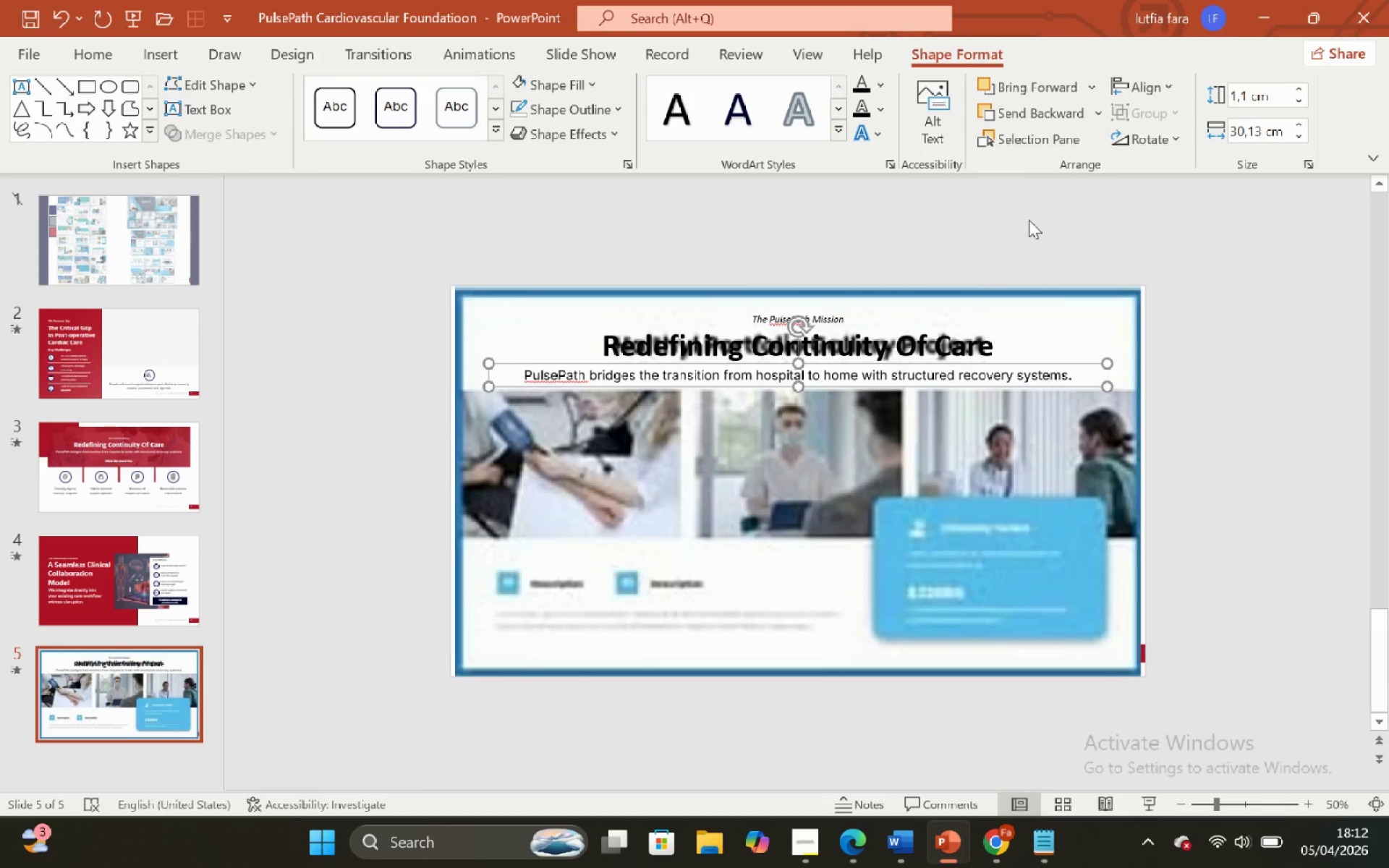 
left_click([1029, 220])
 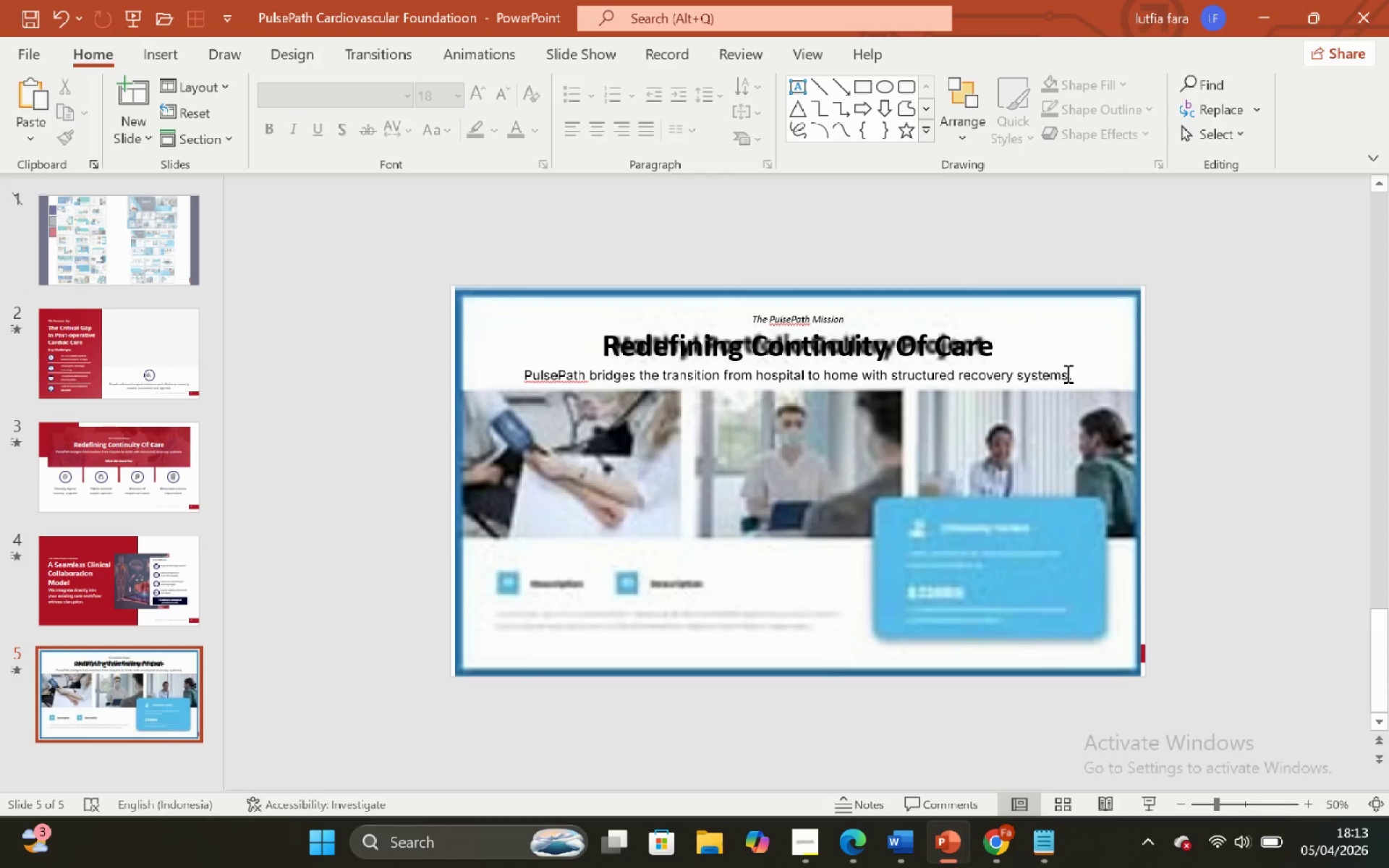 
left_click([1065, 373])
 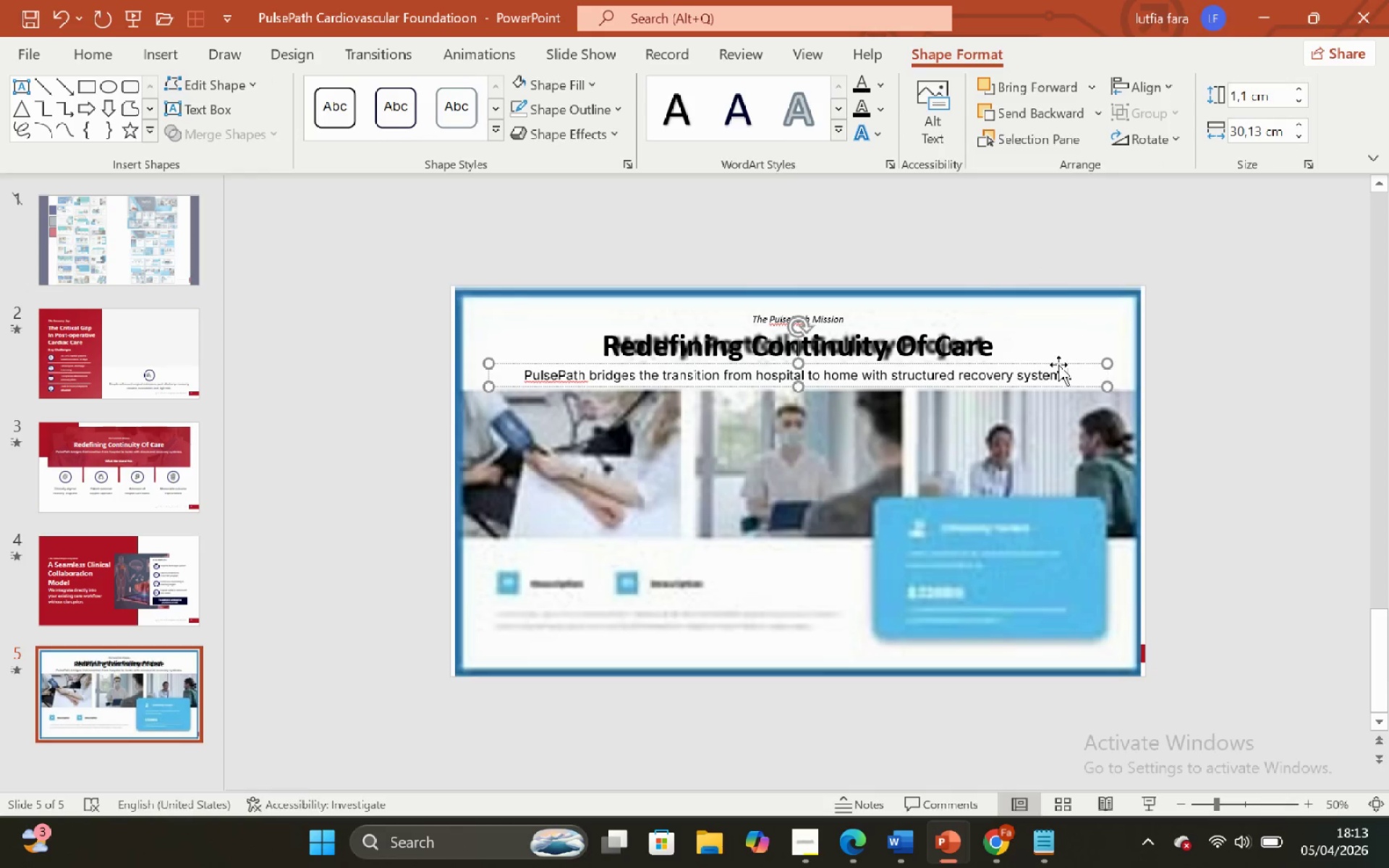 
left_click([1058, 365])
 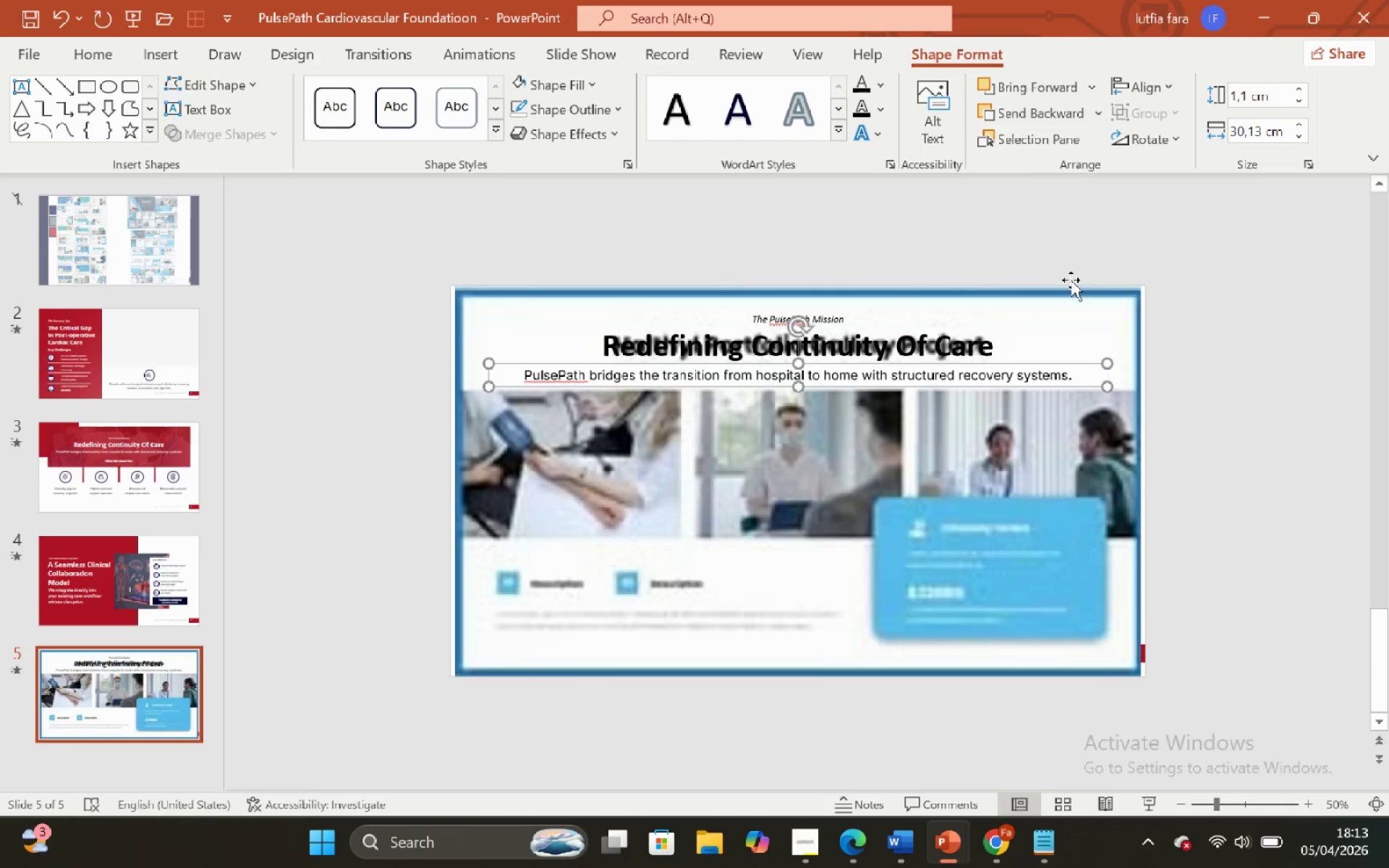 
left_click([1065, 267])
 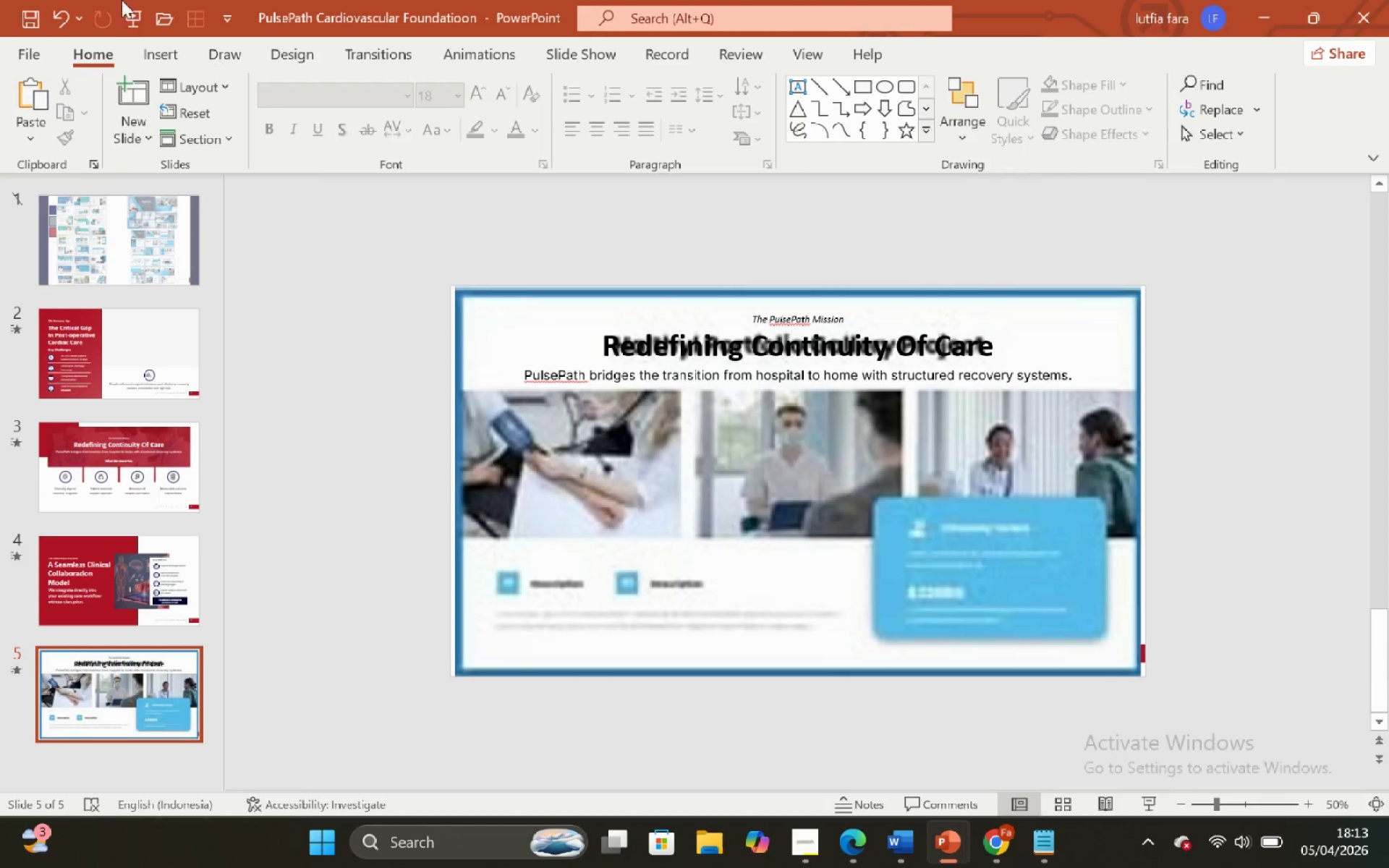 
left_click([177, 57])
 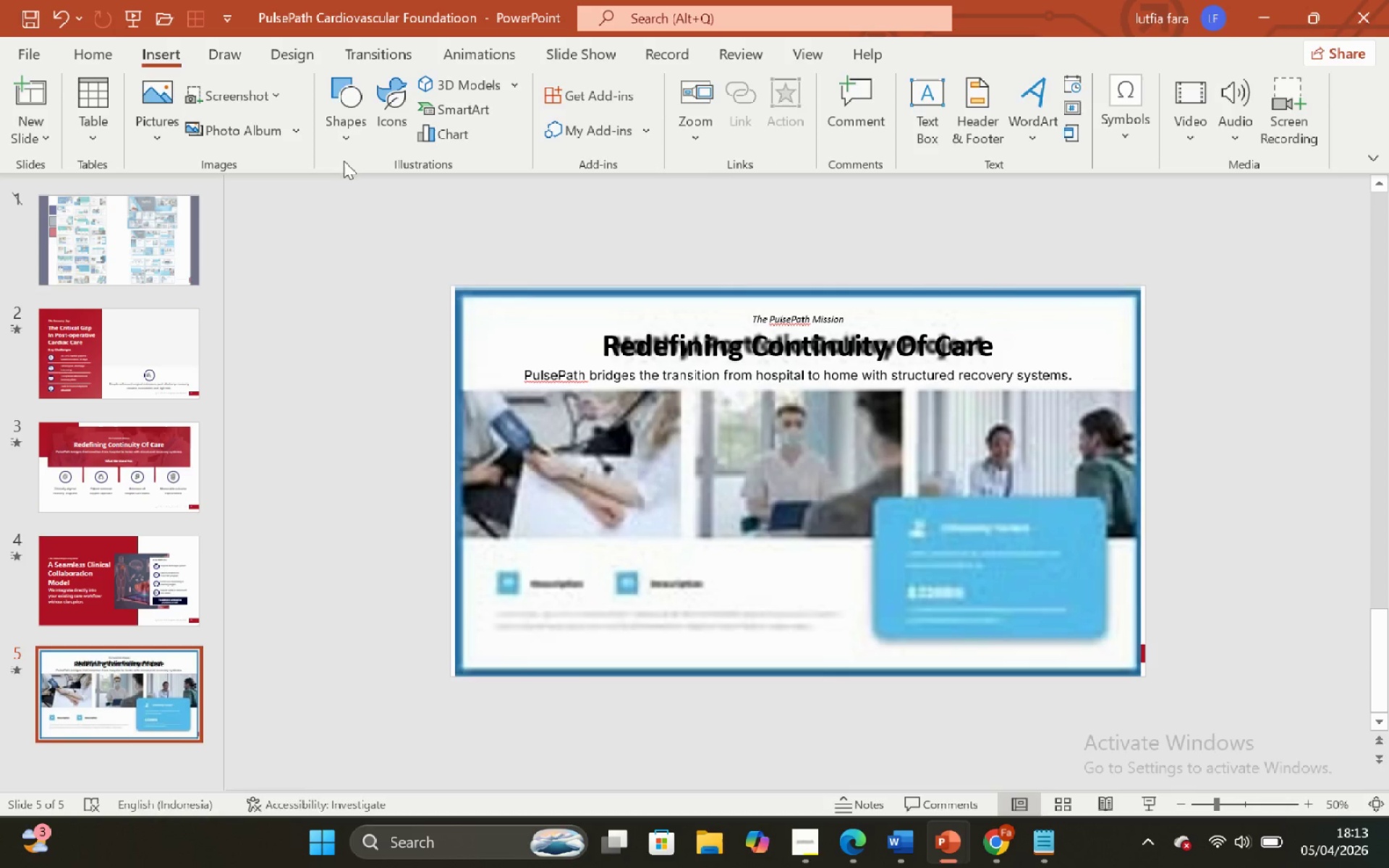 
left_click([341, 149])
 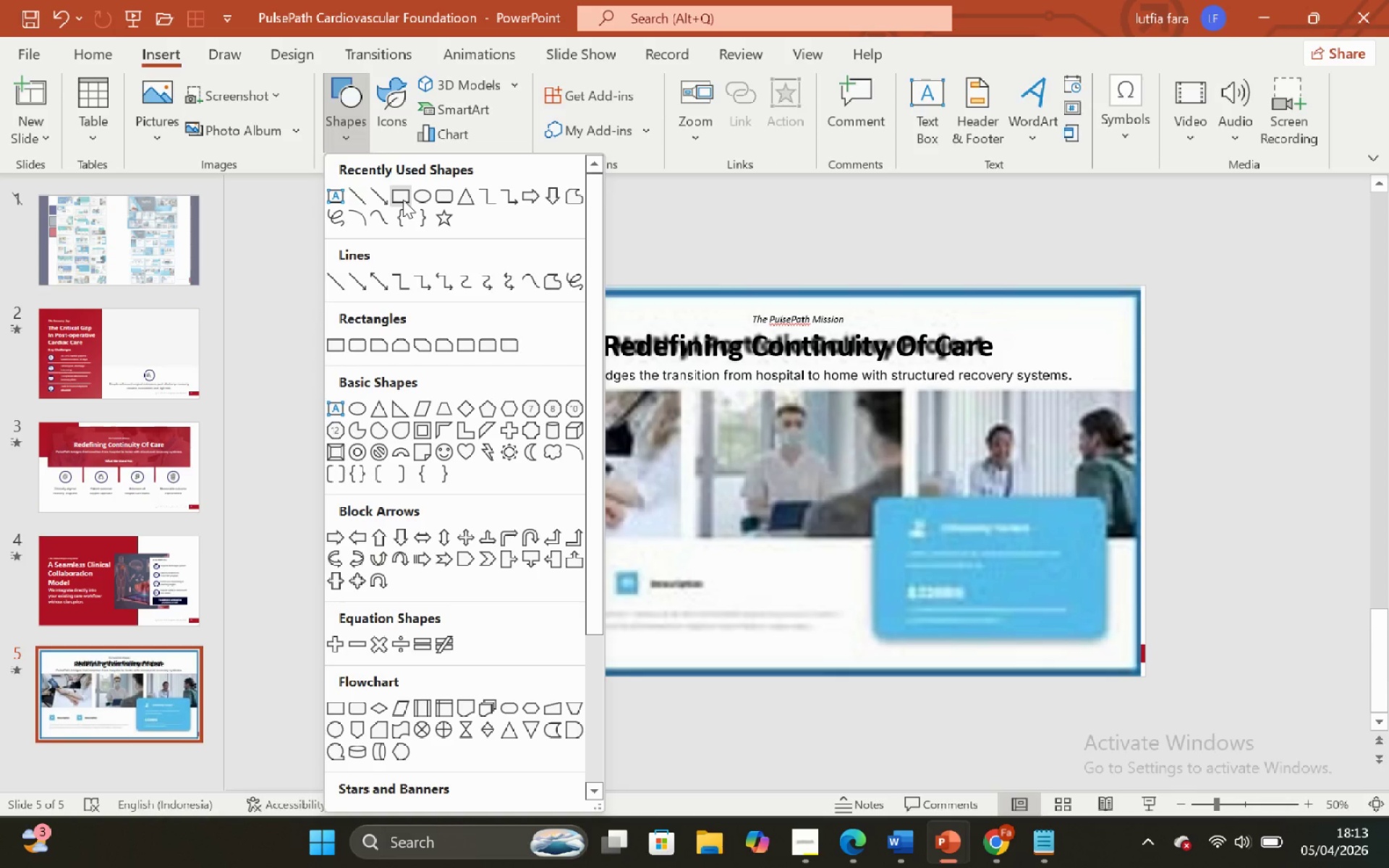 
left_click([403, 197])
 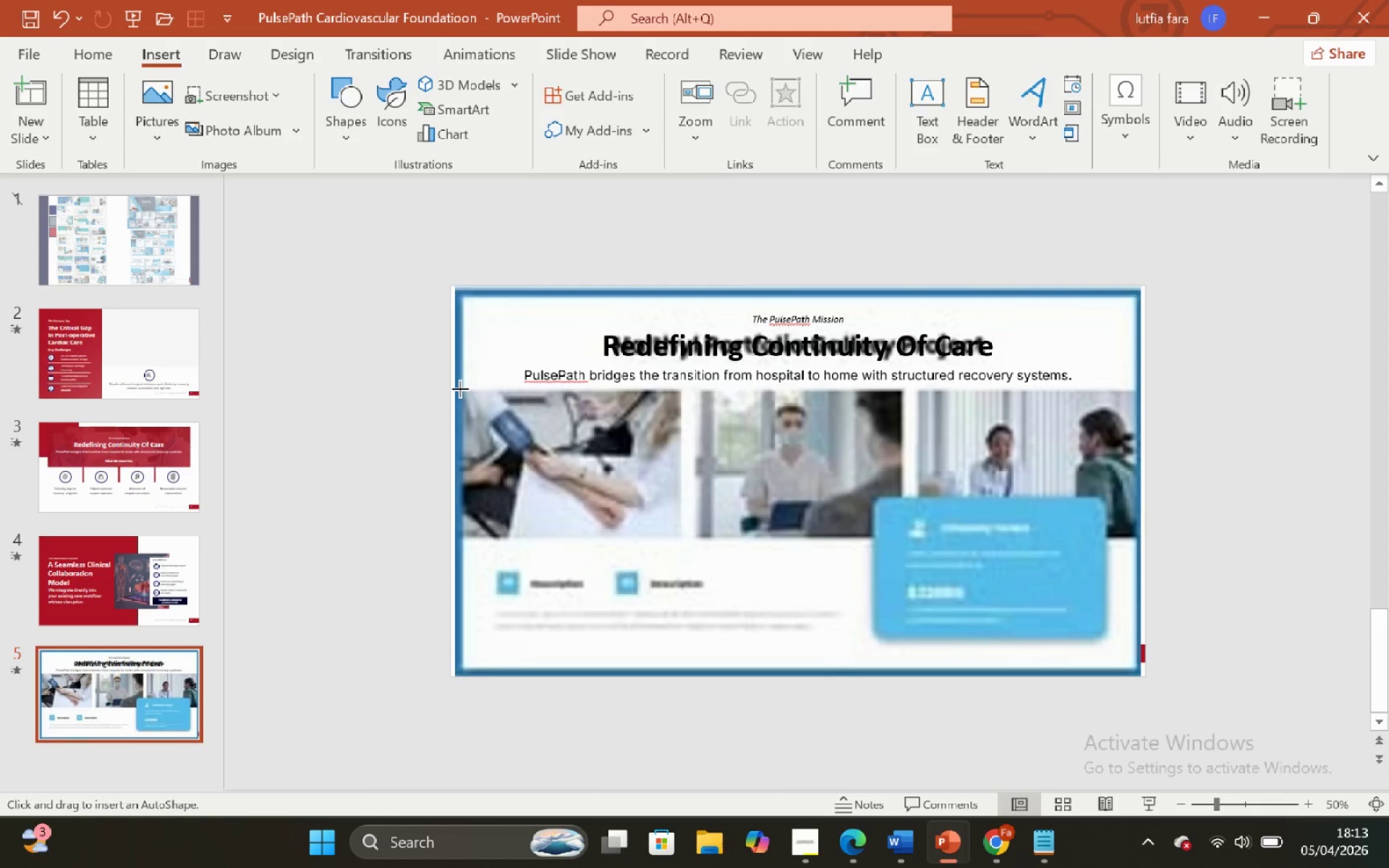 
left_click([460, 390])
 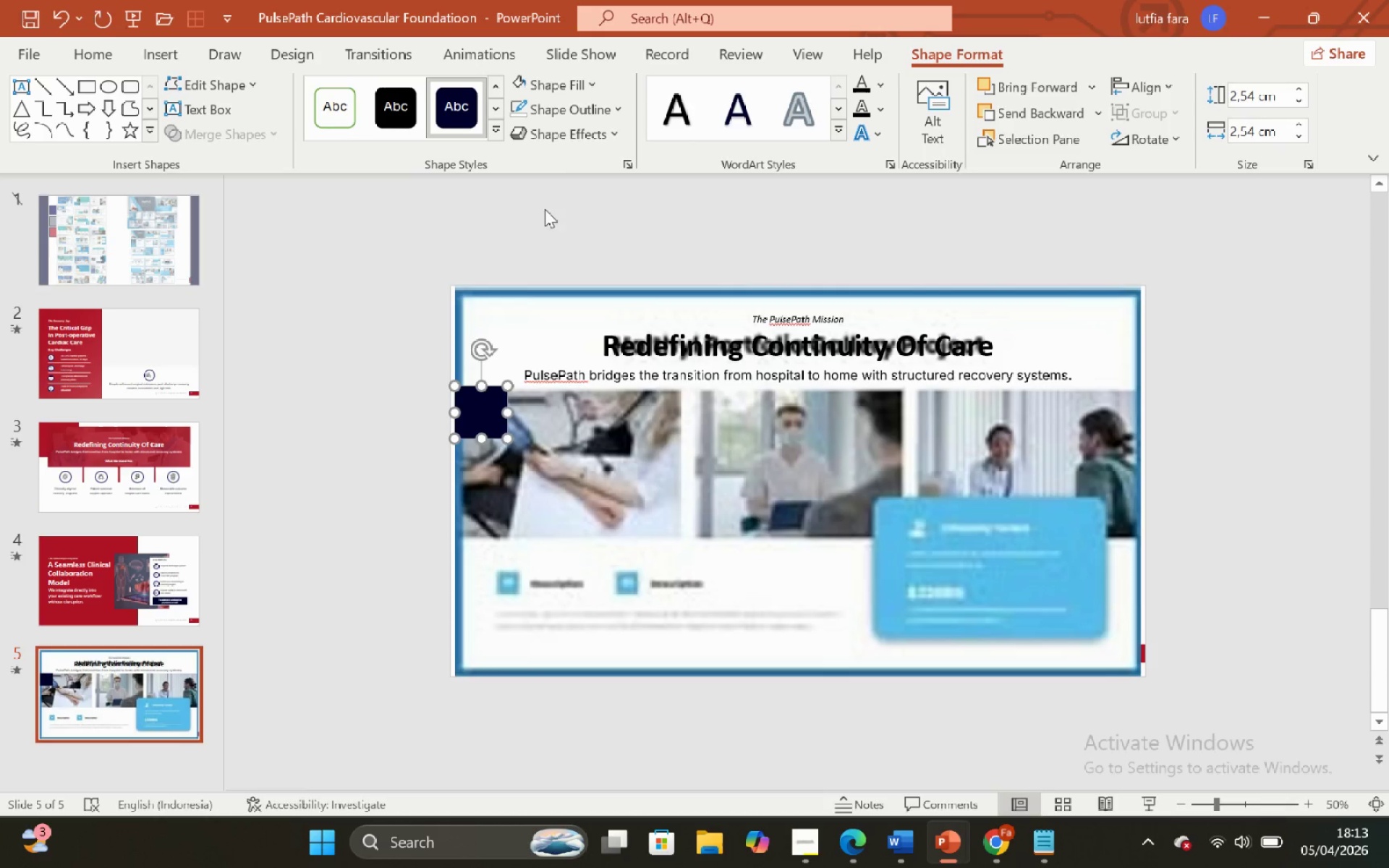 
left_click([564, 106])
 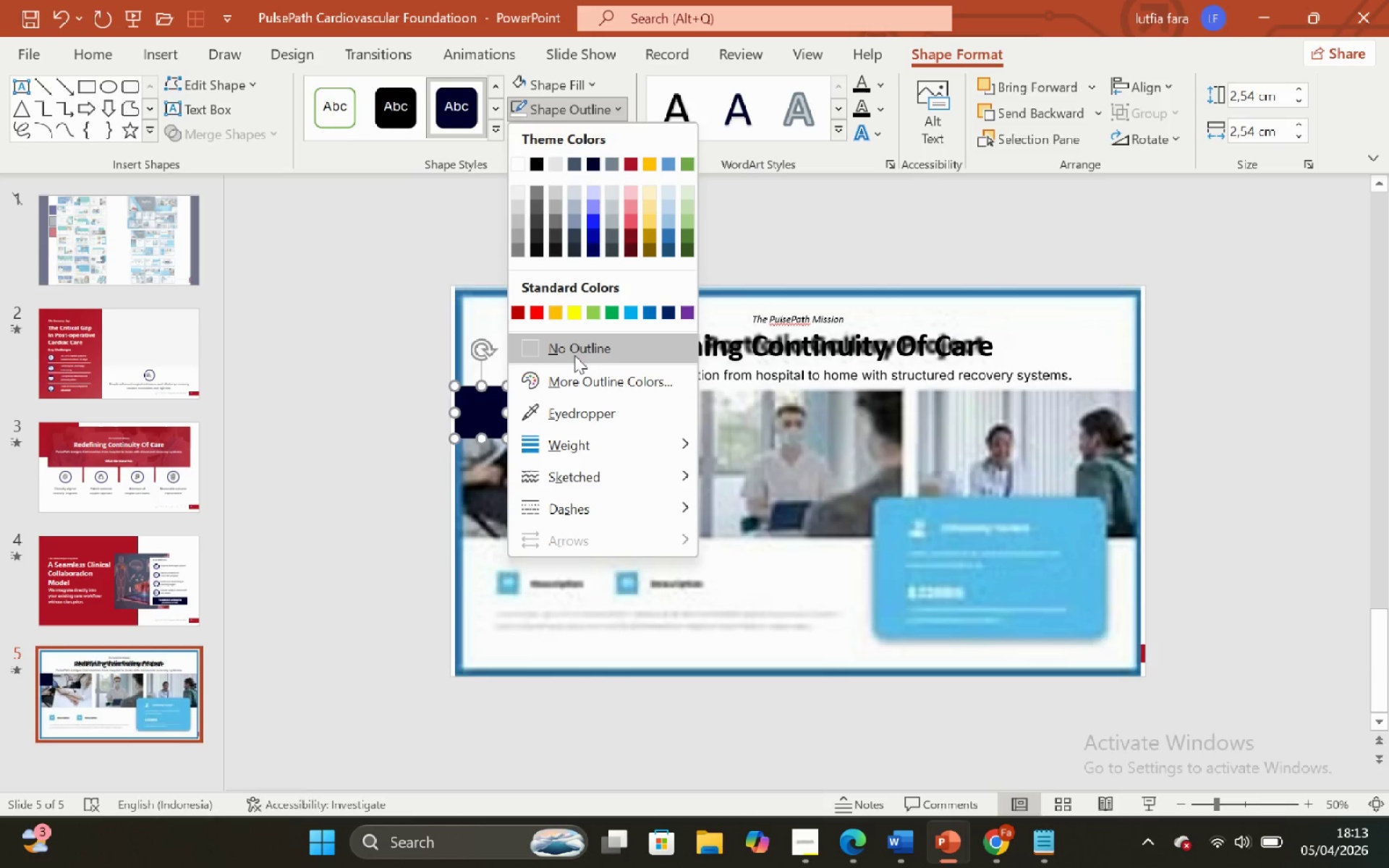 
left_click([574, 351])
 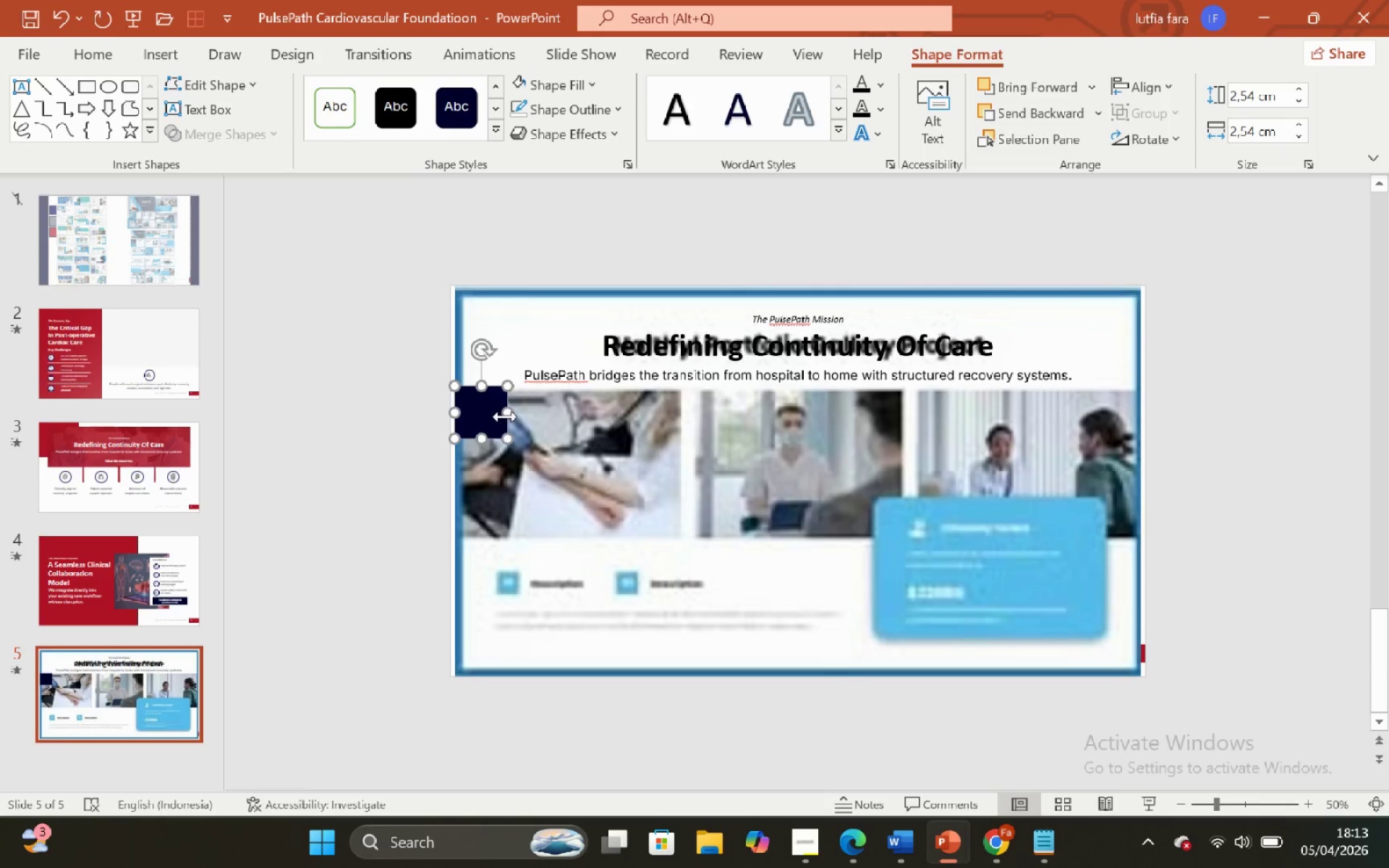 
left_click_drag(start_coordinate=[509, 416], to_coordinate=[682, 446])
 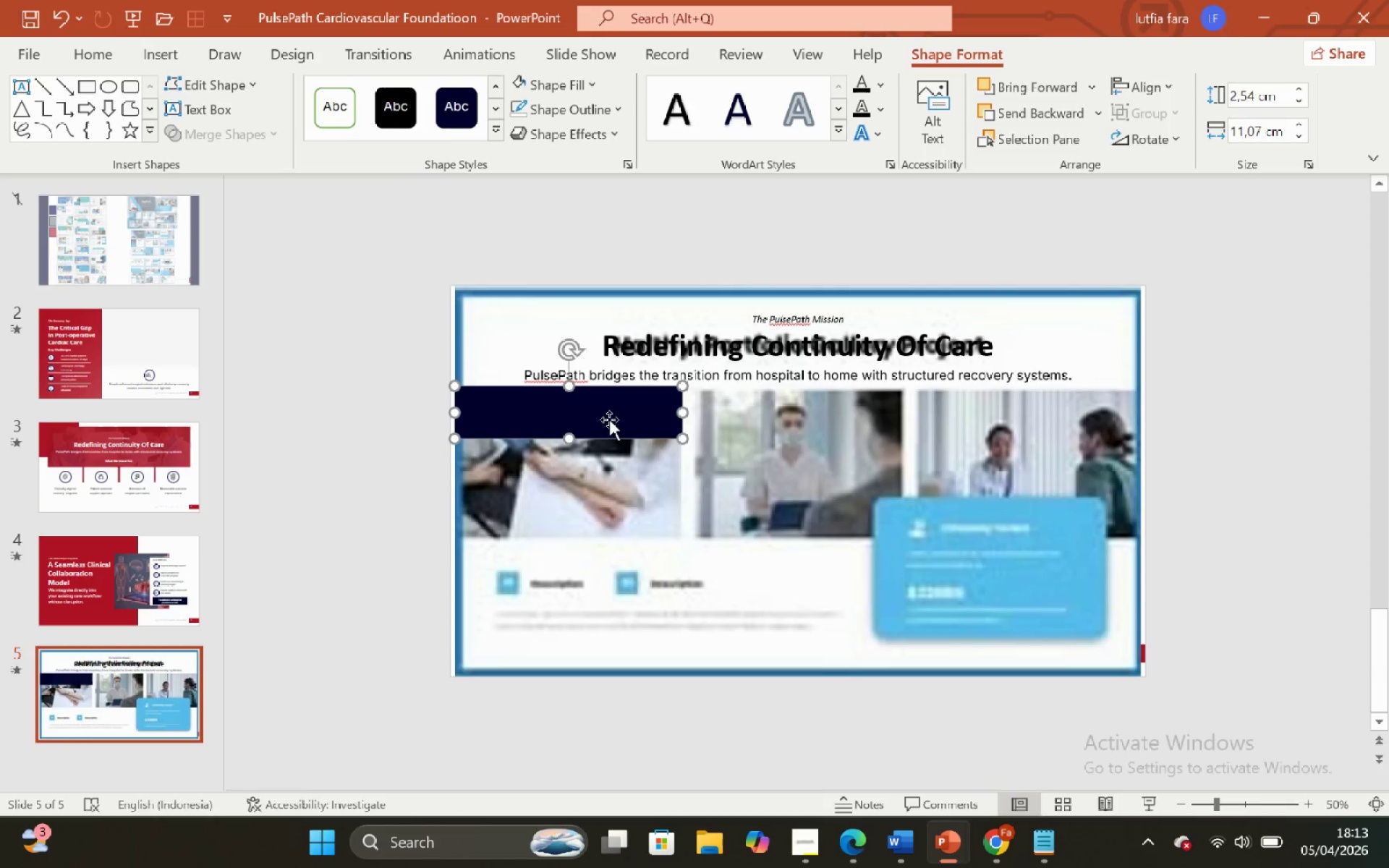 
hold_key(key=ShiftLeft, duration=2.39)
 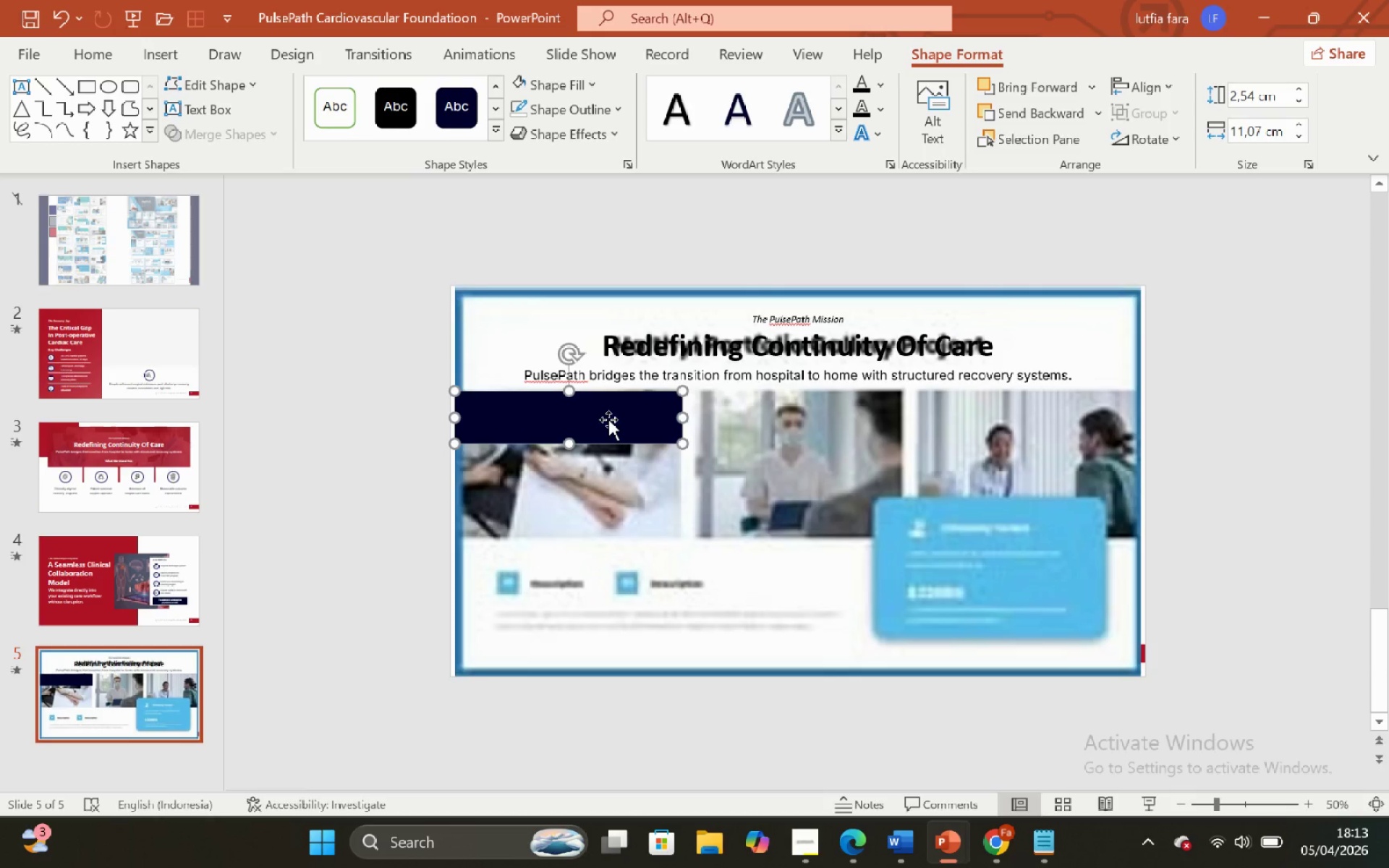 
hold_key(key=ControlLeft, duration=2.41)
hold_key(key=ShiftLeft, duration=2.28)
scroll: coordinate [608, 420], scroll_direction: up, amount: 2.0
 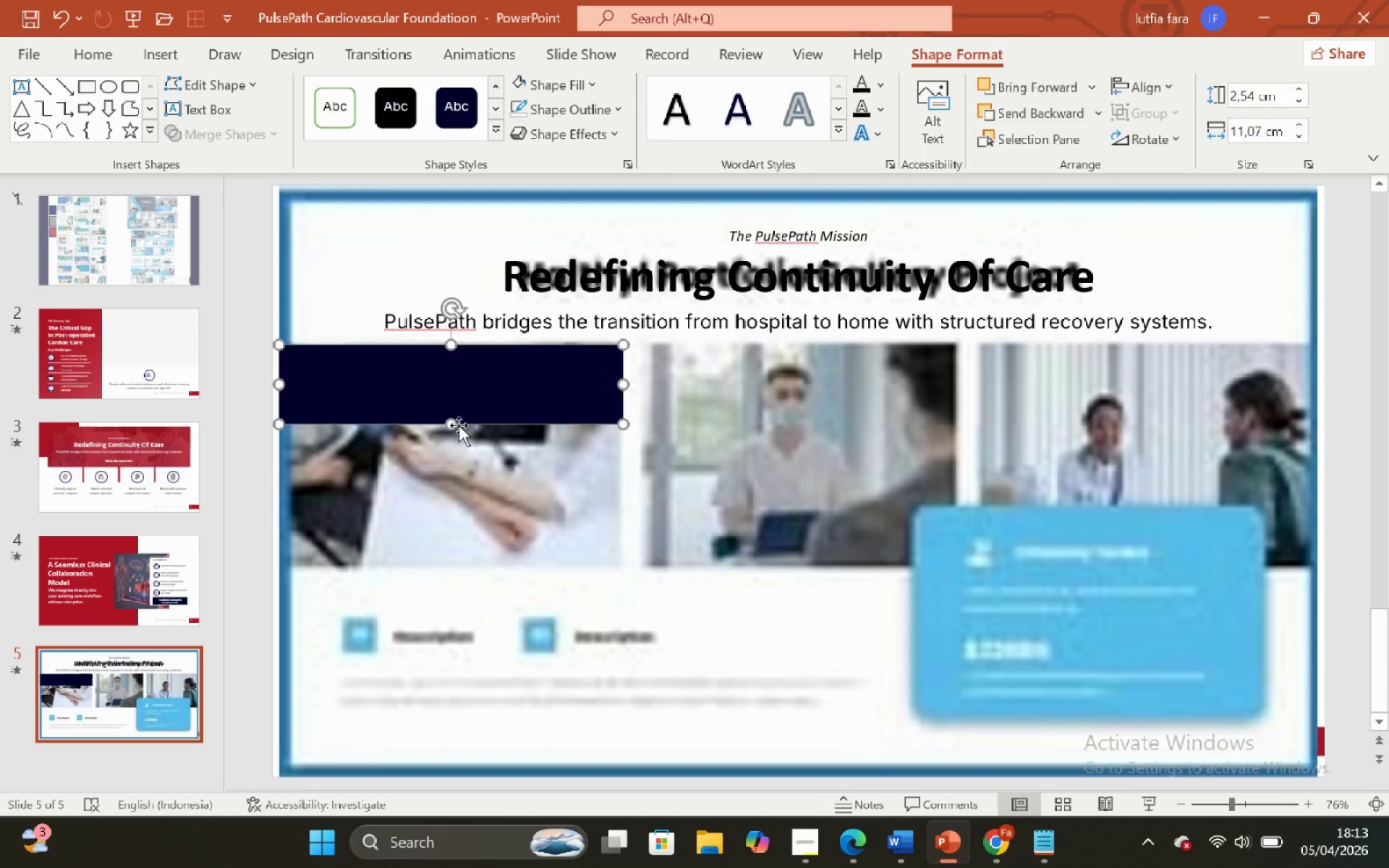 
hold_key(key=ShiftLeft, duration=3.41)
left_click_drag(start_coordinate=[450, 425], to_coordinate=[494, 567])
 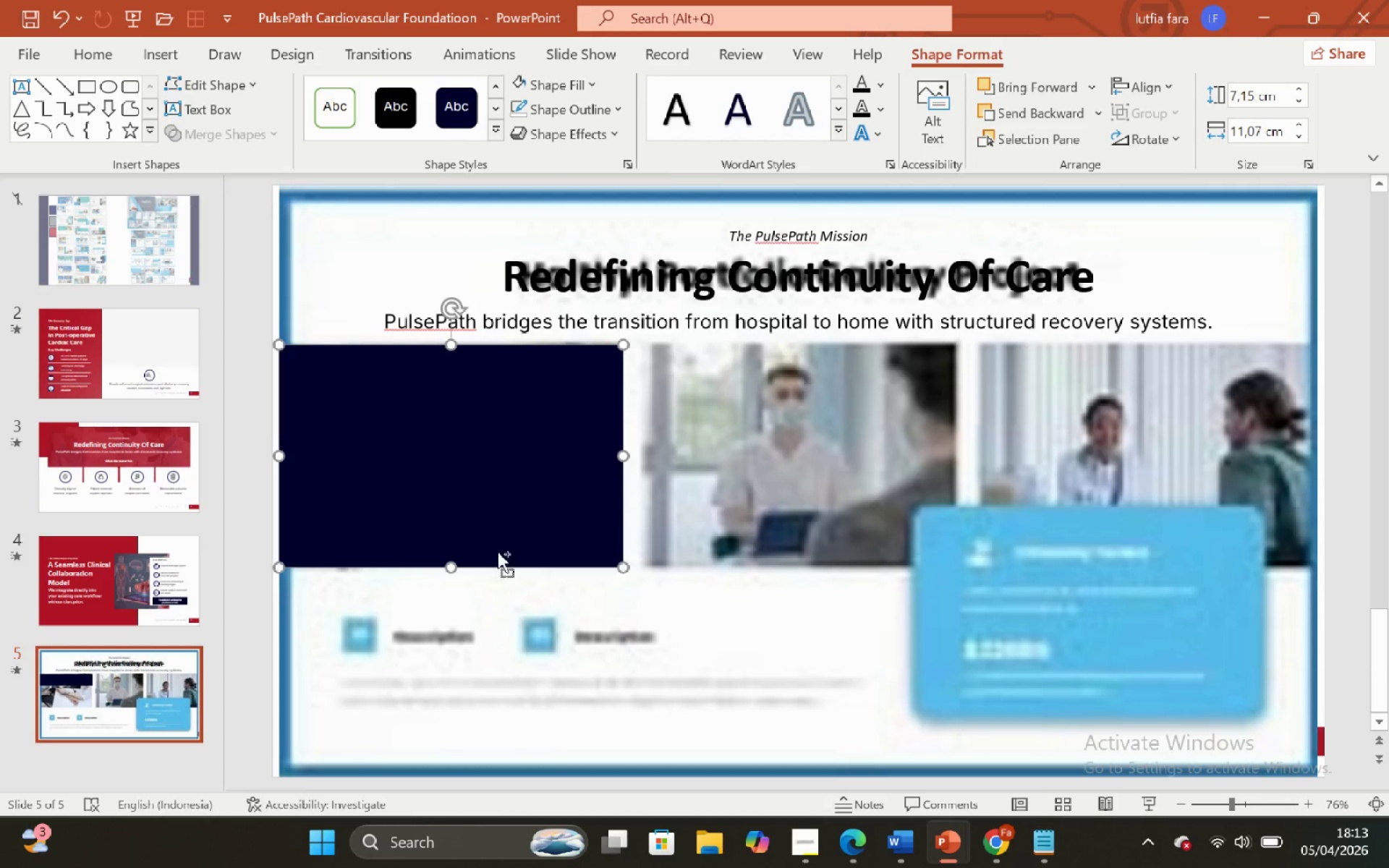 
hold_key(key=ControlLeft, duration=1.16)
hold_key(key=ShiftLeft, duration=1.14)
scroll: coordinate [472, 524], scroll_direction: none, amount: 0.0
 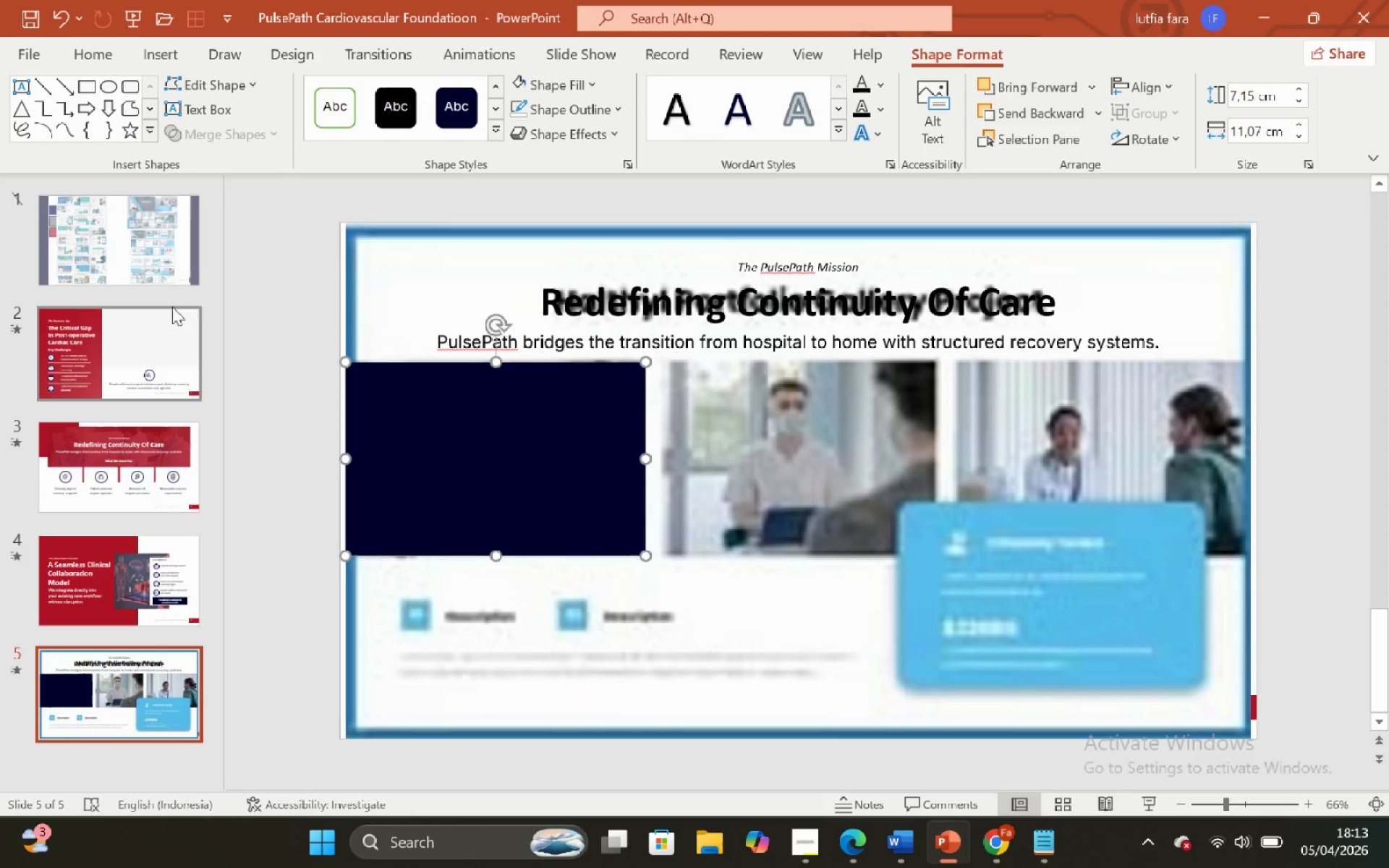 
left_click([152, 278])
 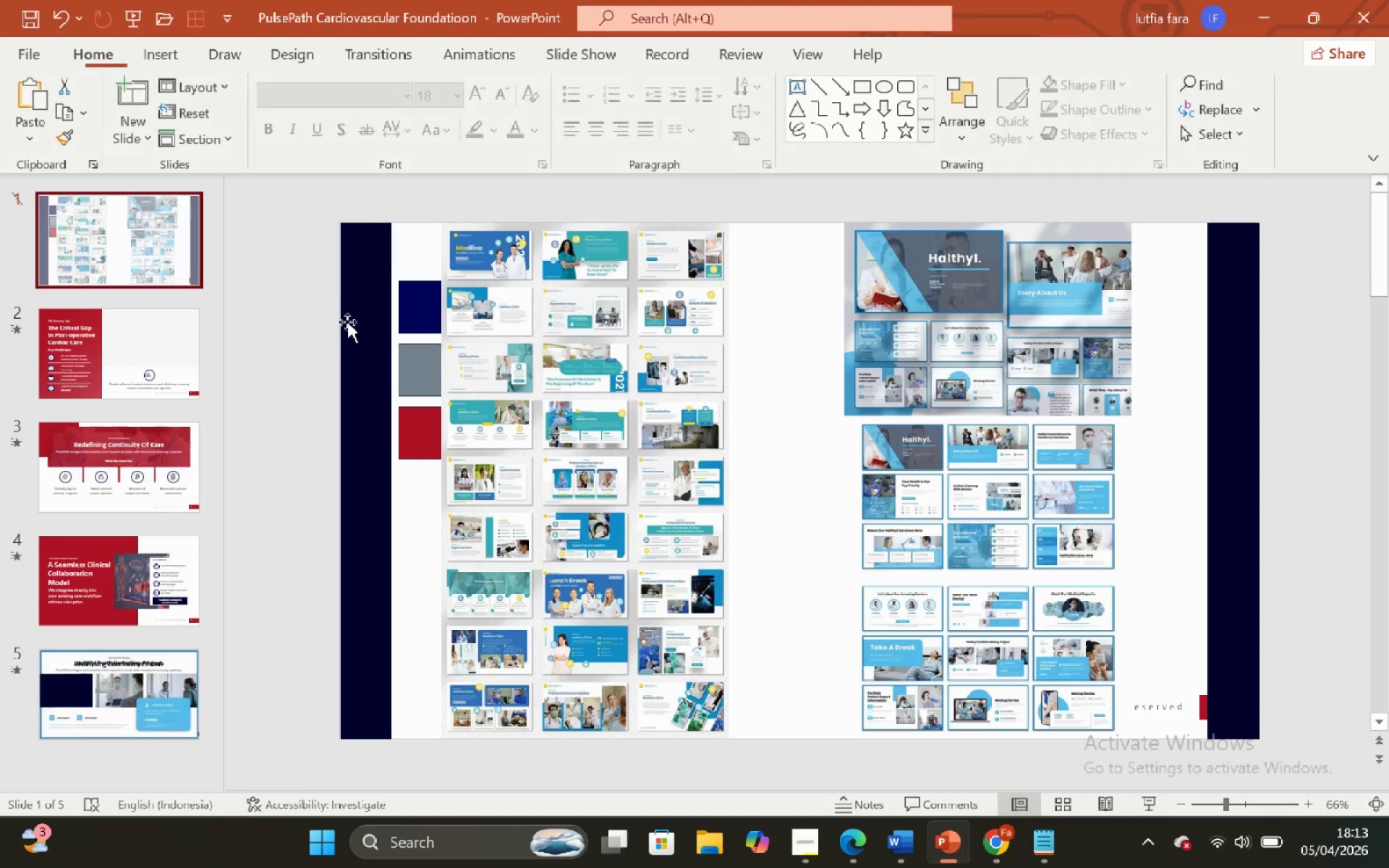 
left_click([350, 322])
 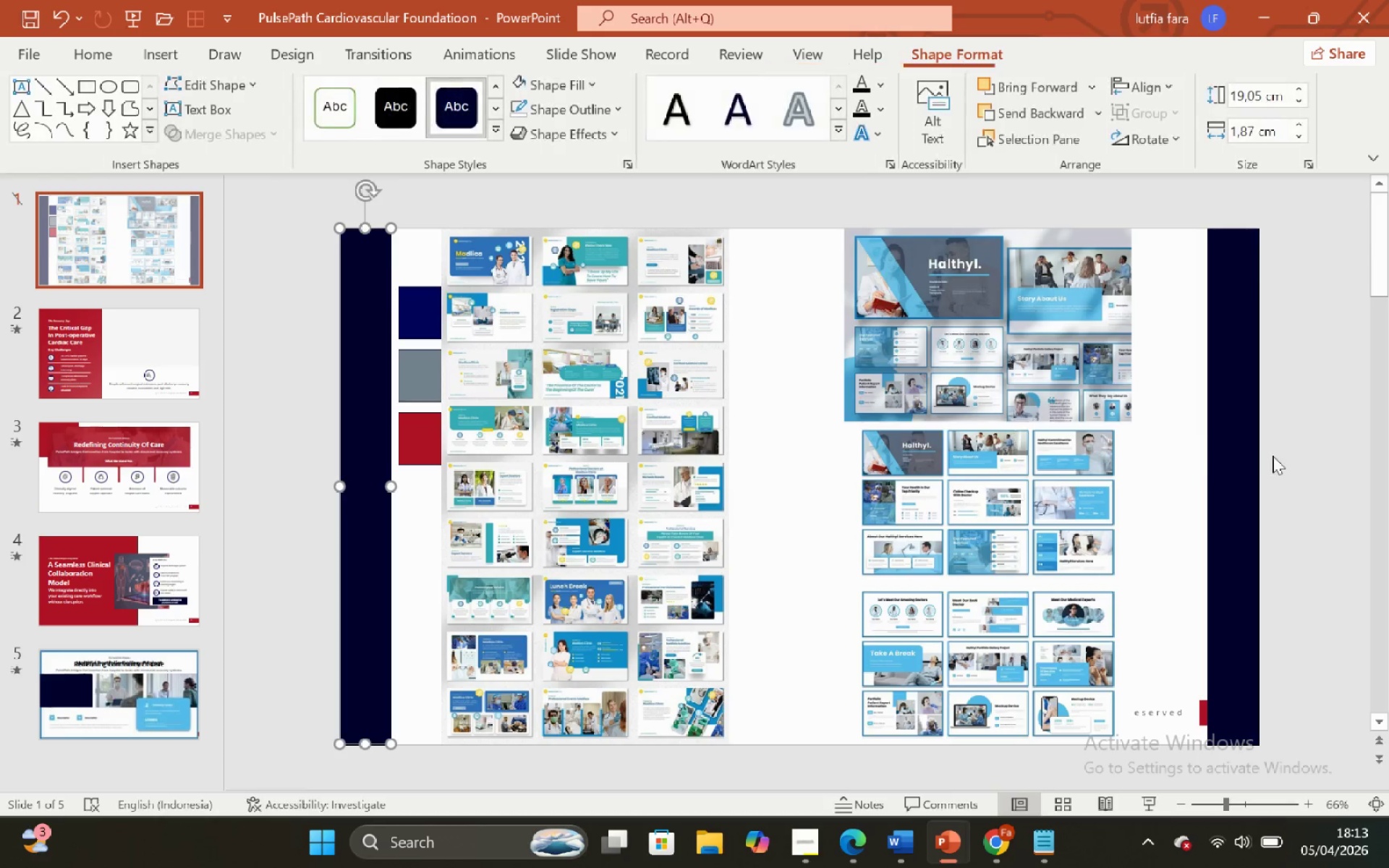 
hold_key(key=ShiftLeft, duration=0.44)
left_click([1249, 367])
 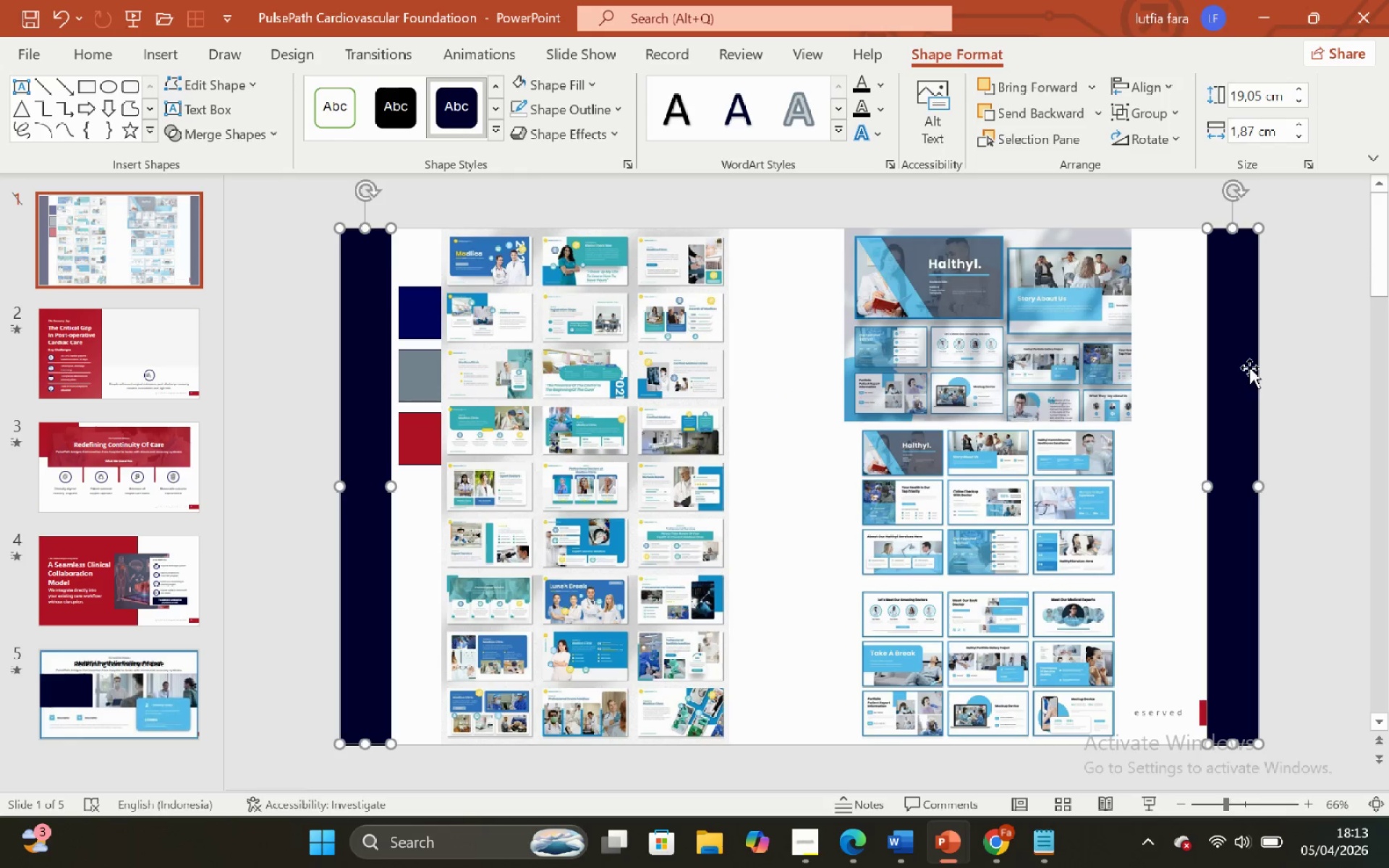 
key(Control+C)
 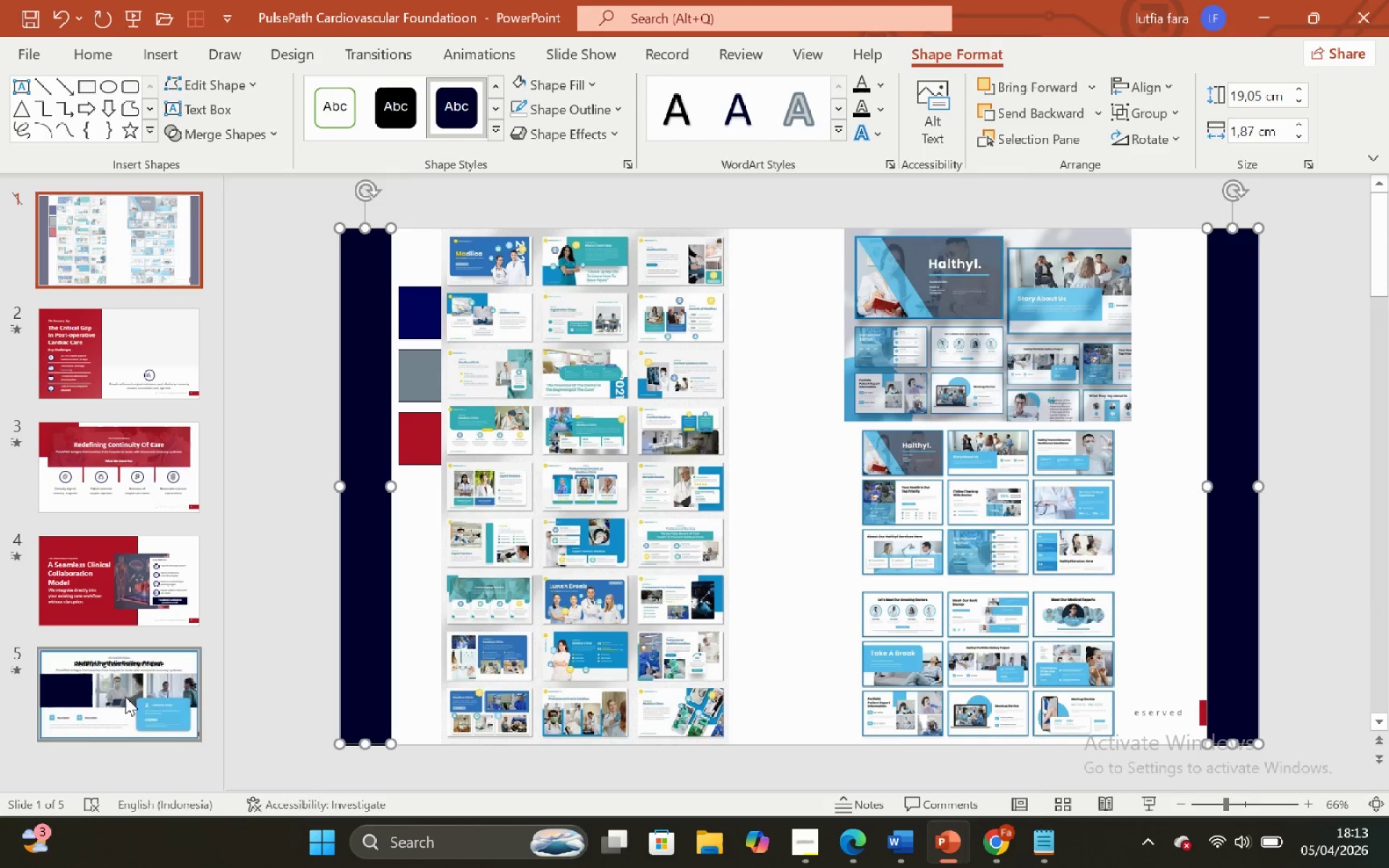 
left_click([117, 704])
 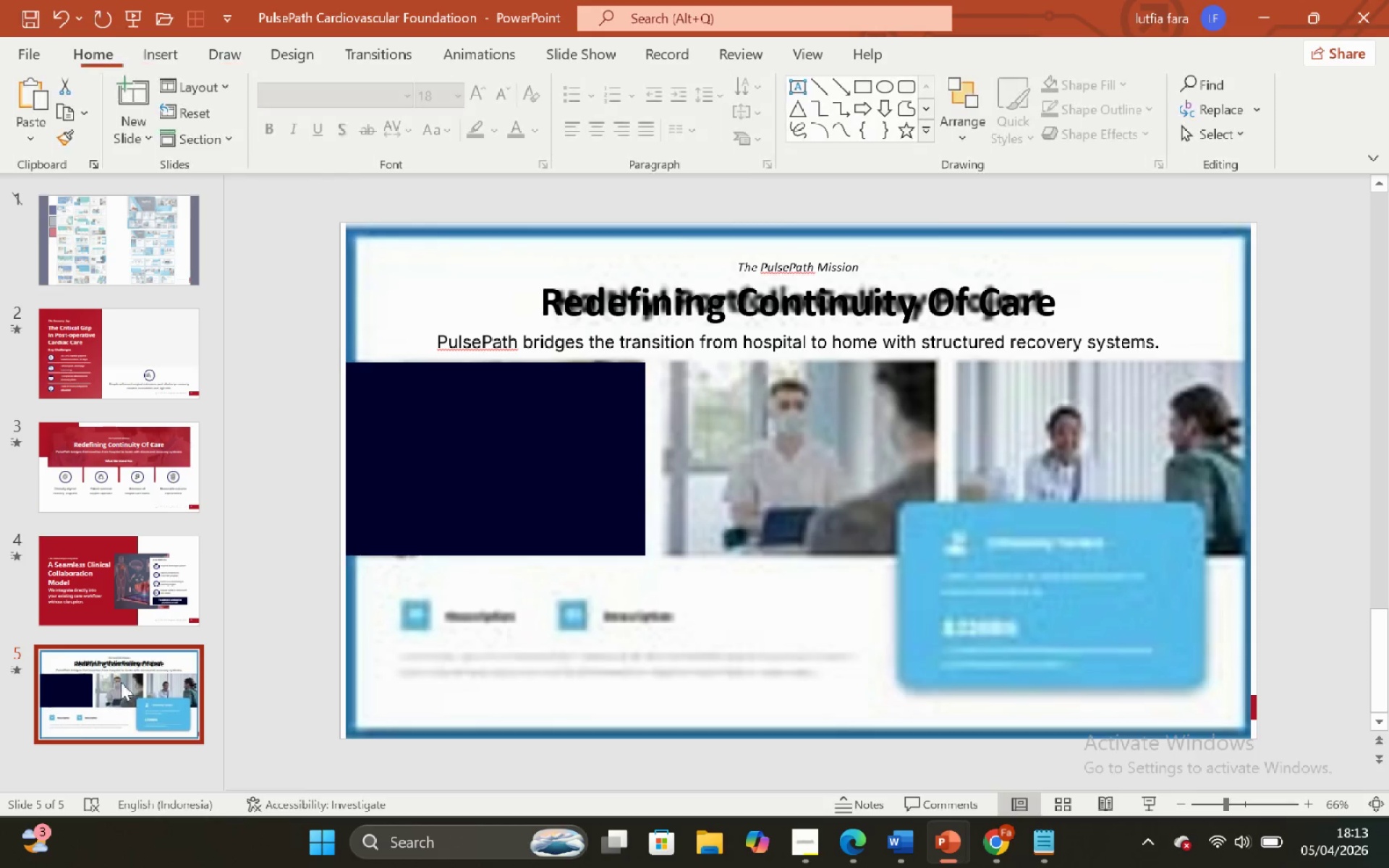 
key(Control+V)
 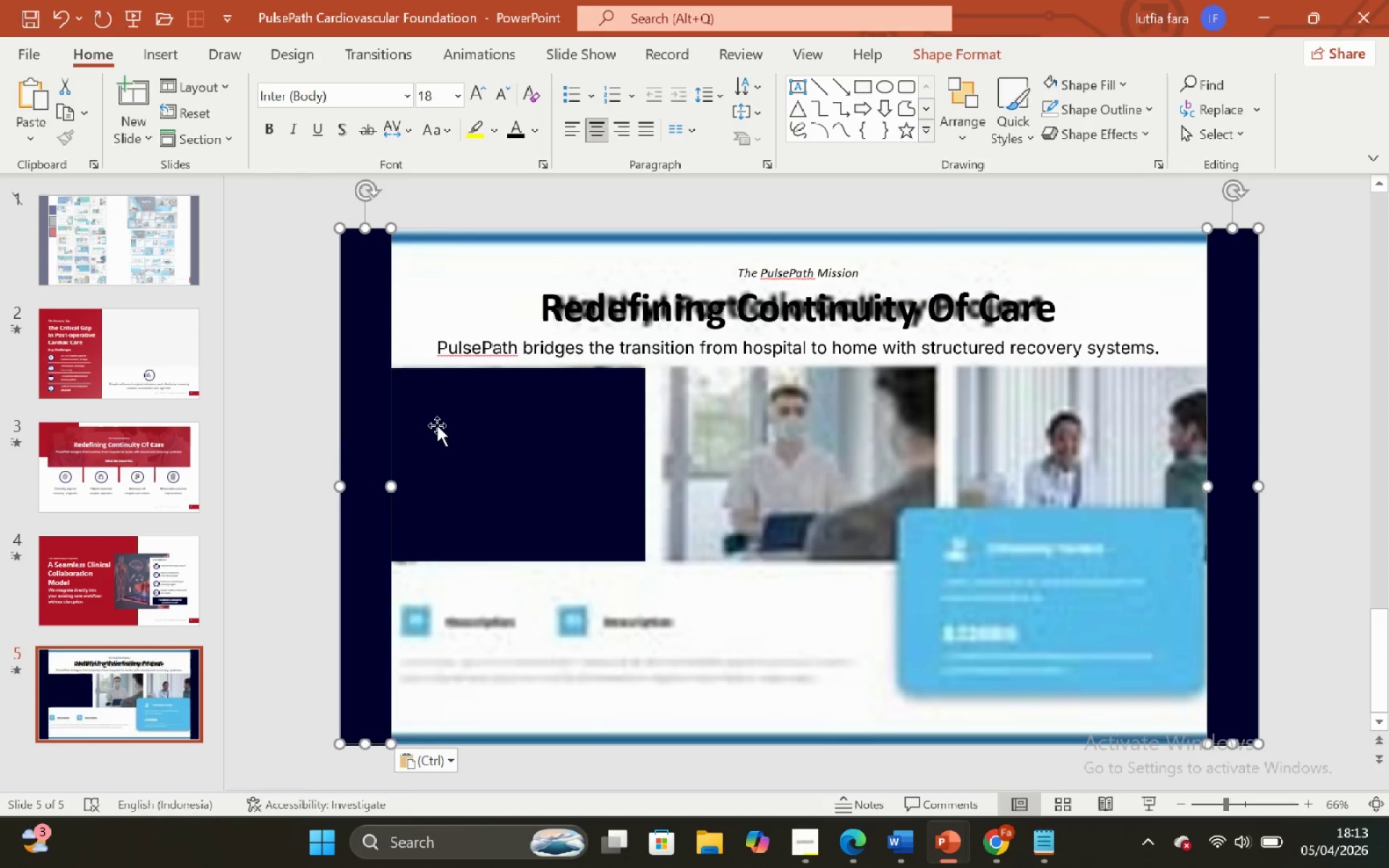 
left_click([436, 424])
 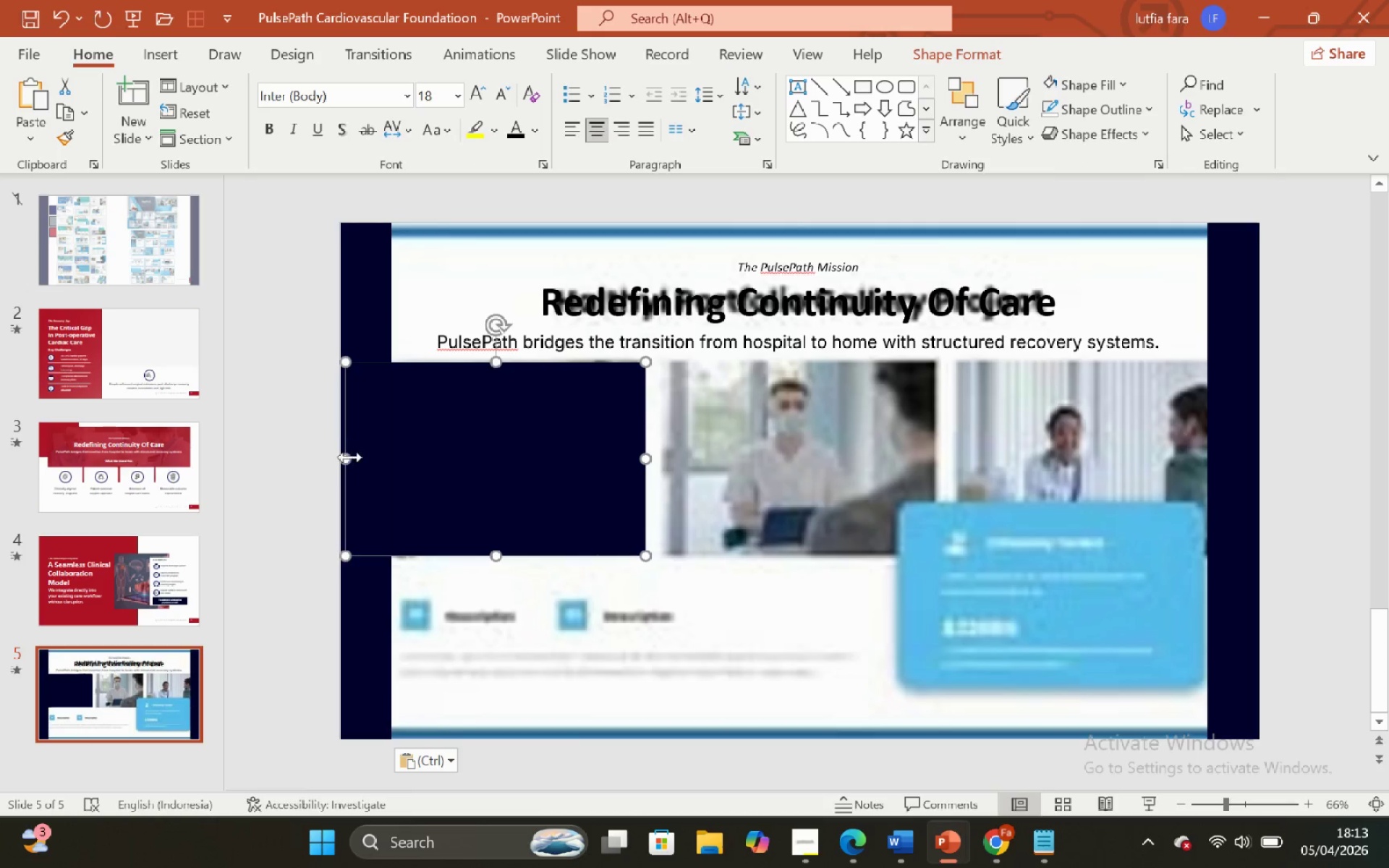 
hold_key(key=ShiftLeft, duration=1.81)
left_click_drag(start_coordinate=[347, 457], to_coordinate=[391, 466])
 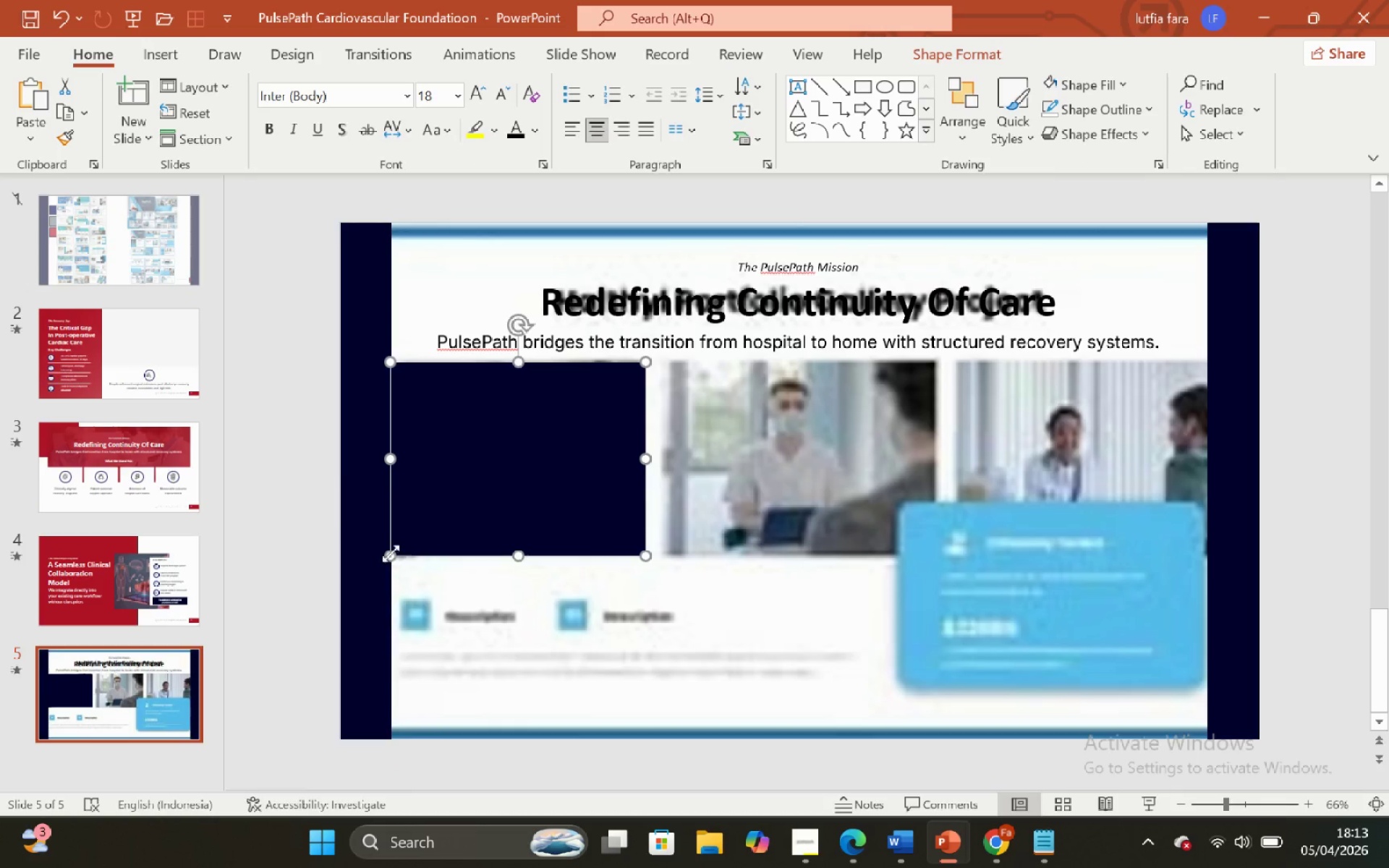 
double_click([441, 469])
 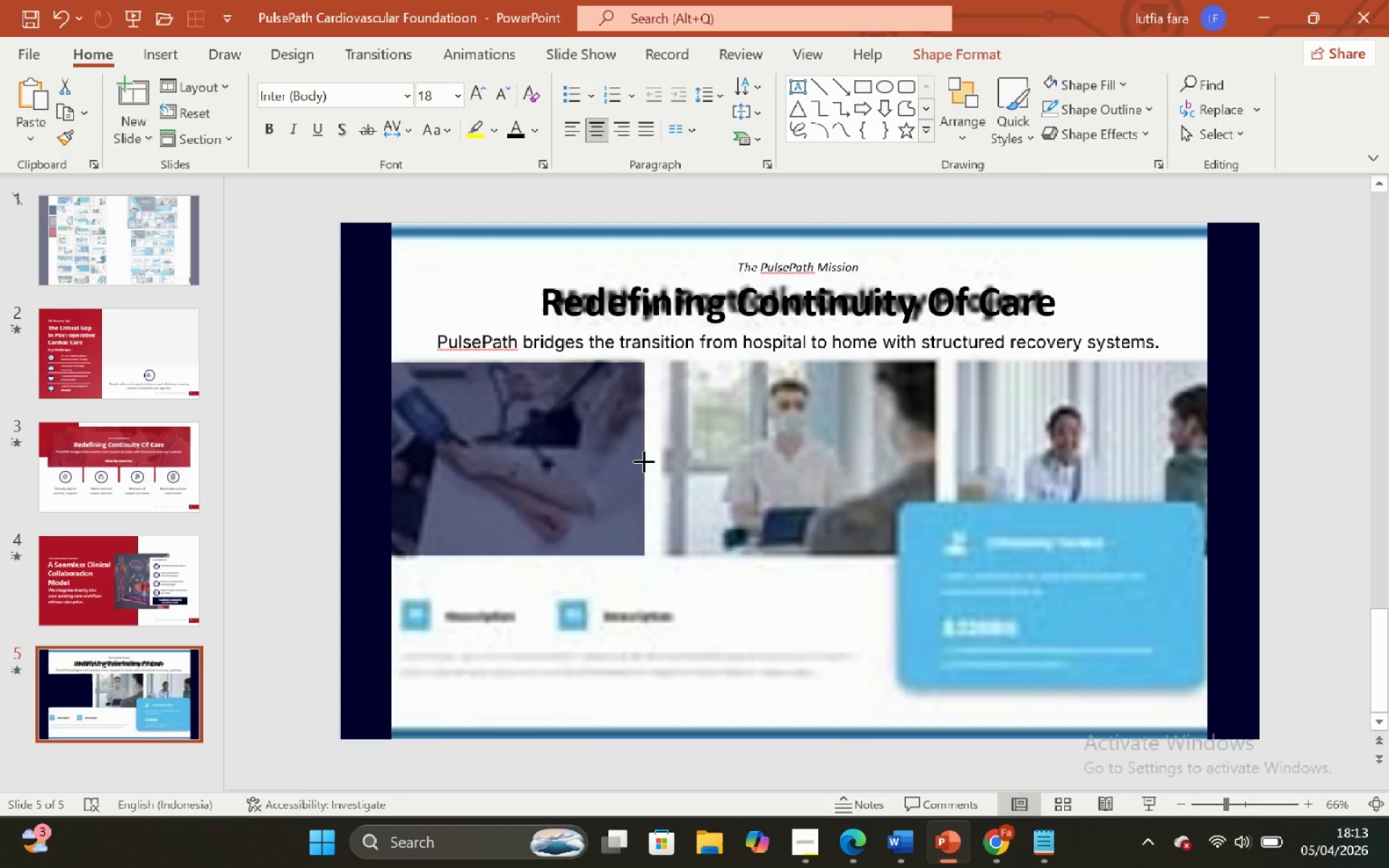 
hold_key(key=ShiftLeft, duration=2.09)
left_click_drag(start_coordinate=[536, 450], to_coordinate=[820, 466])
 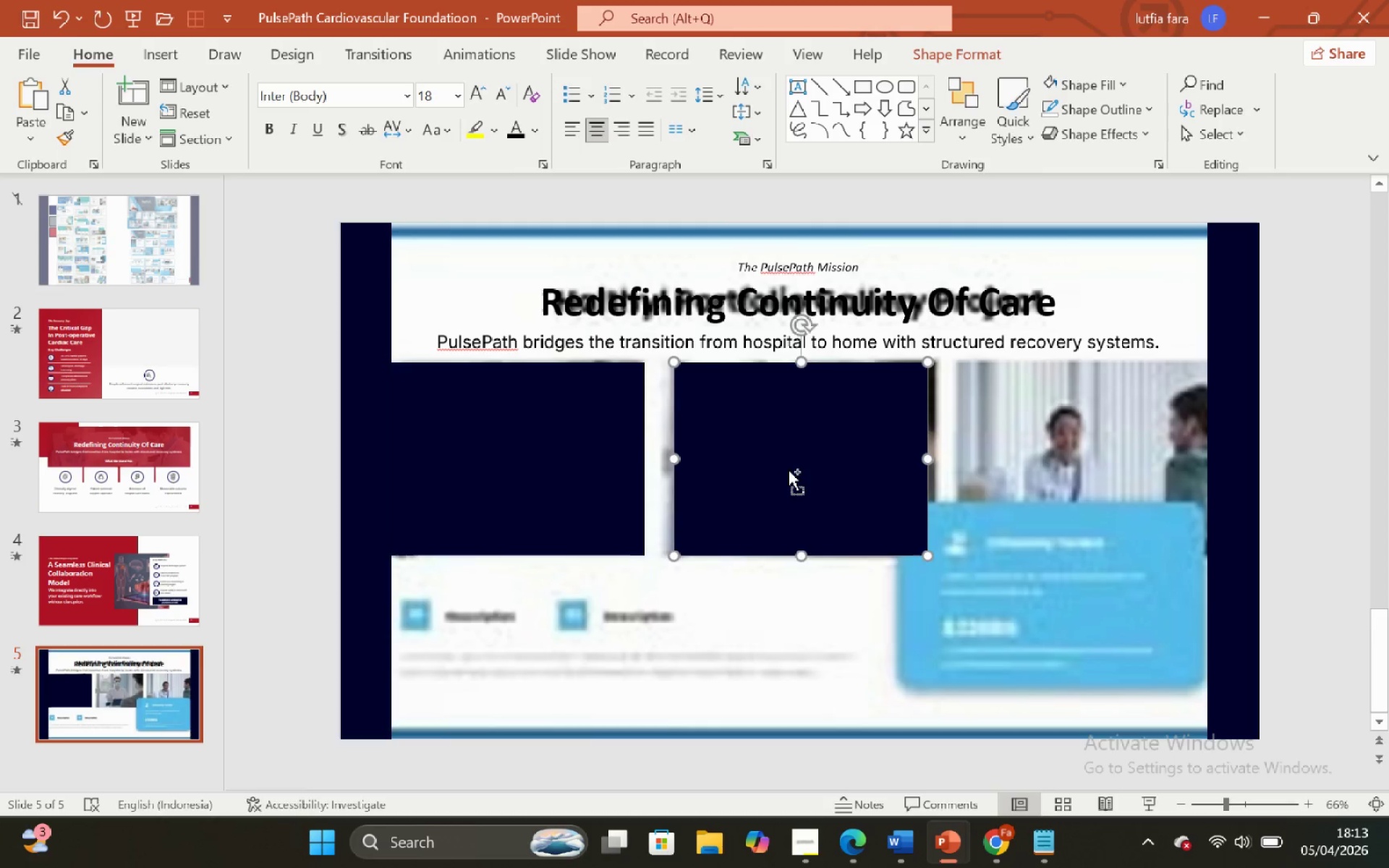 
key(Control+Z)
 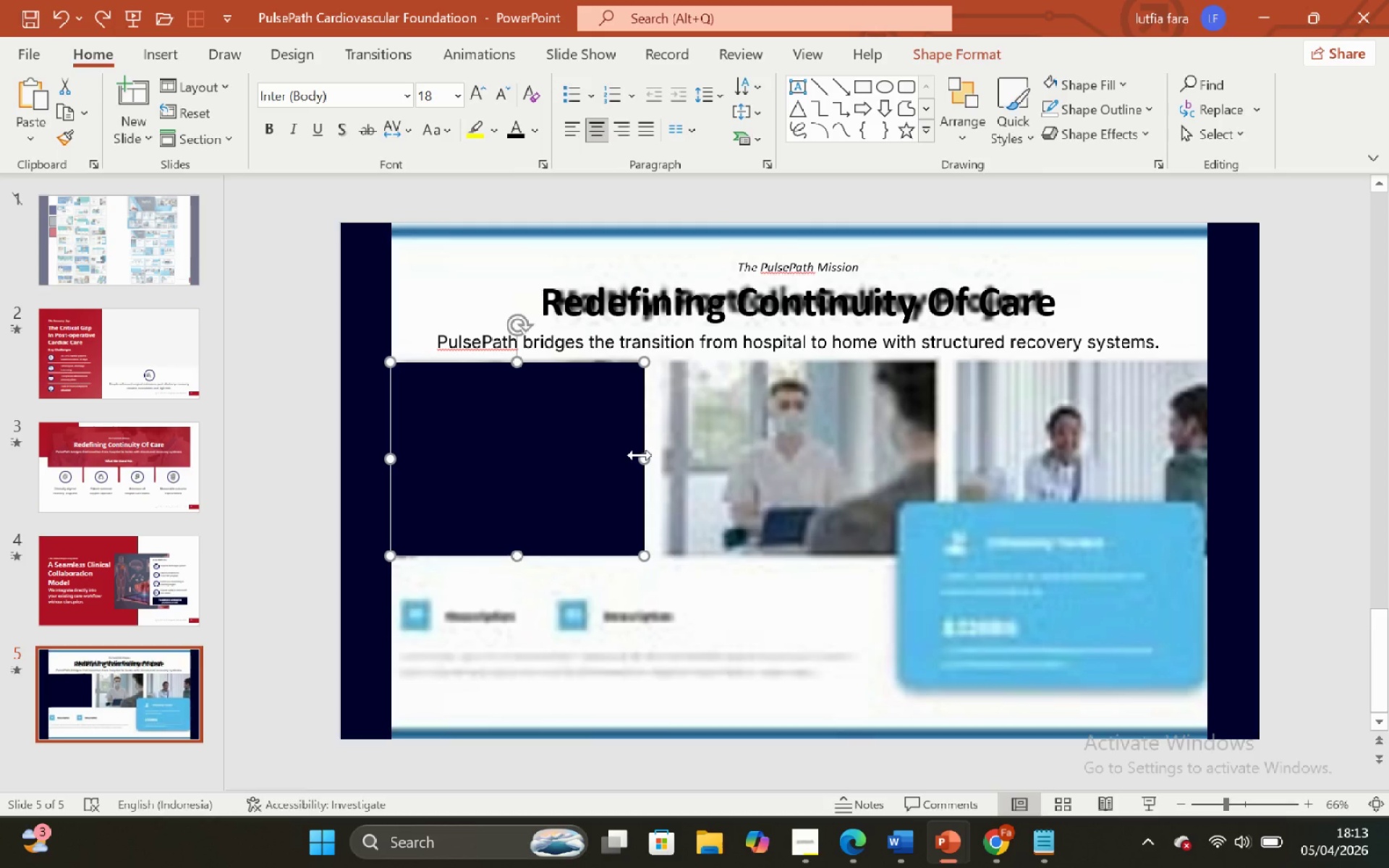 
left_click_drag(start_coordinate=[646, 460], to_coordinate=[653, 461])
 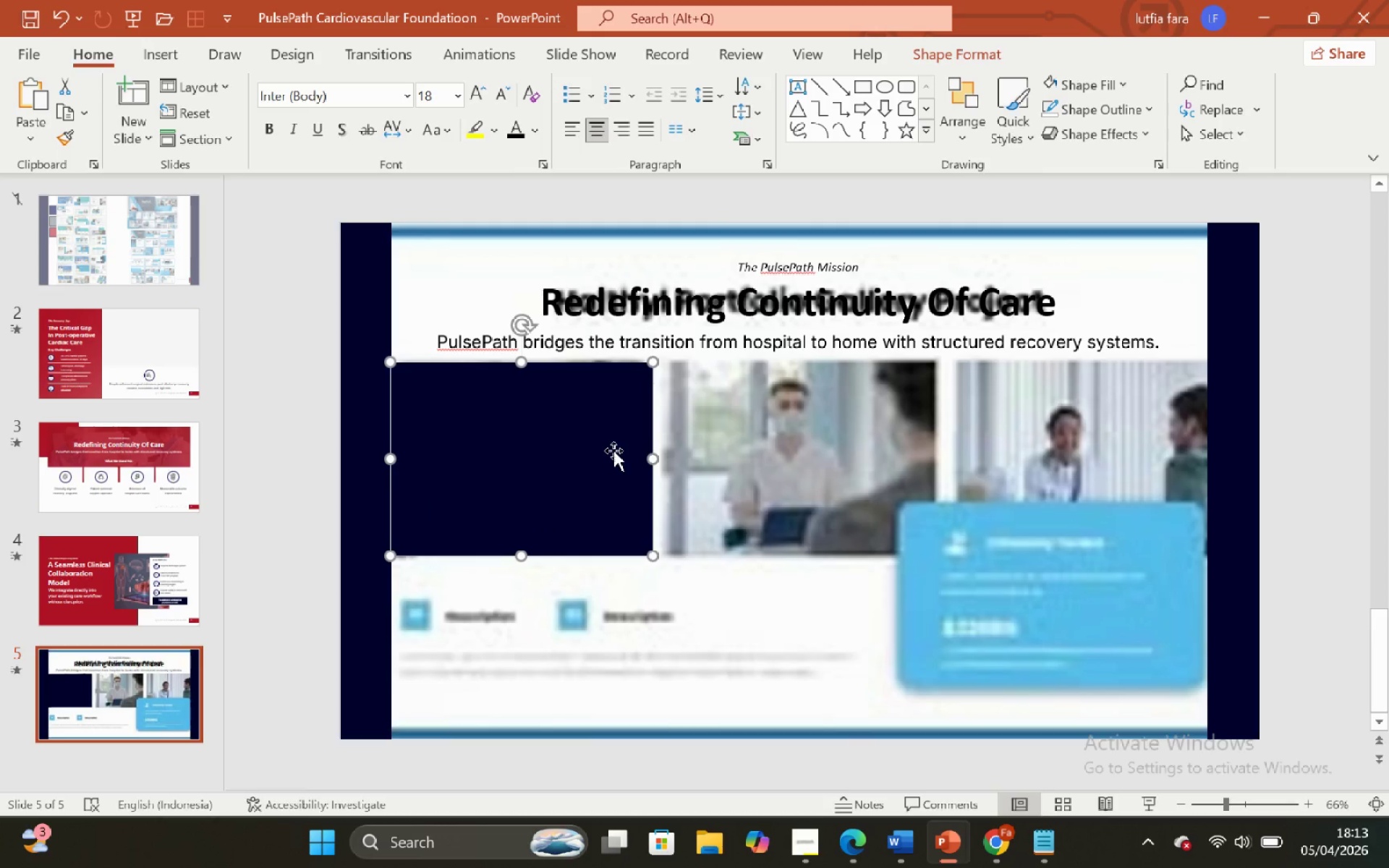 
left_click([613, 449])
 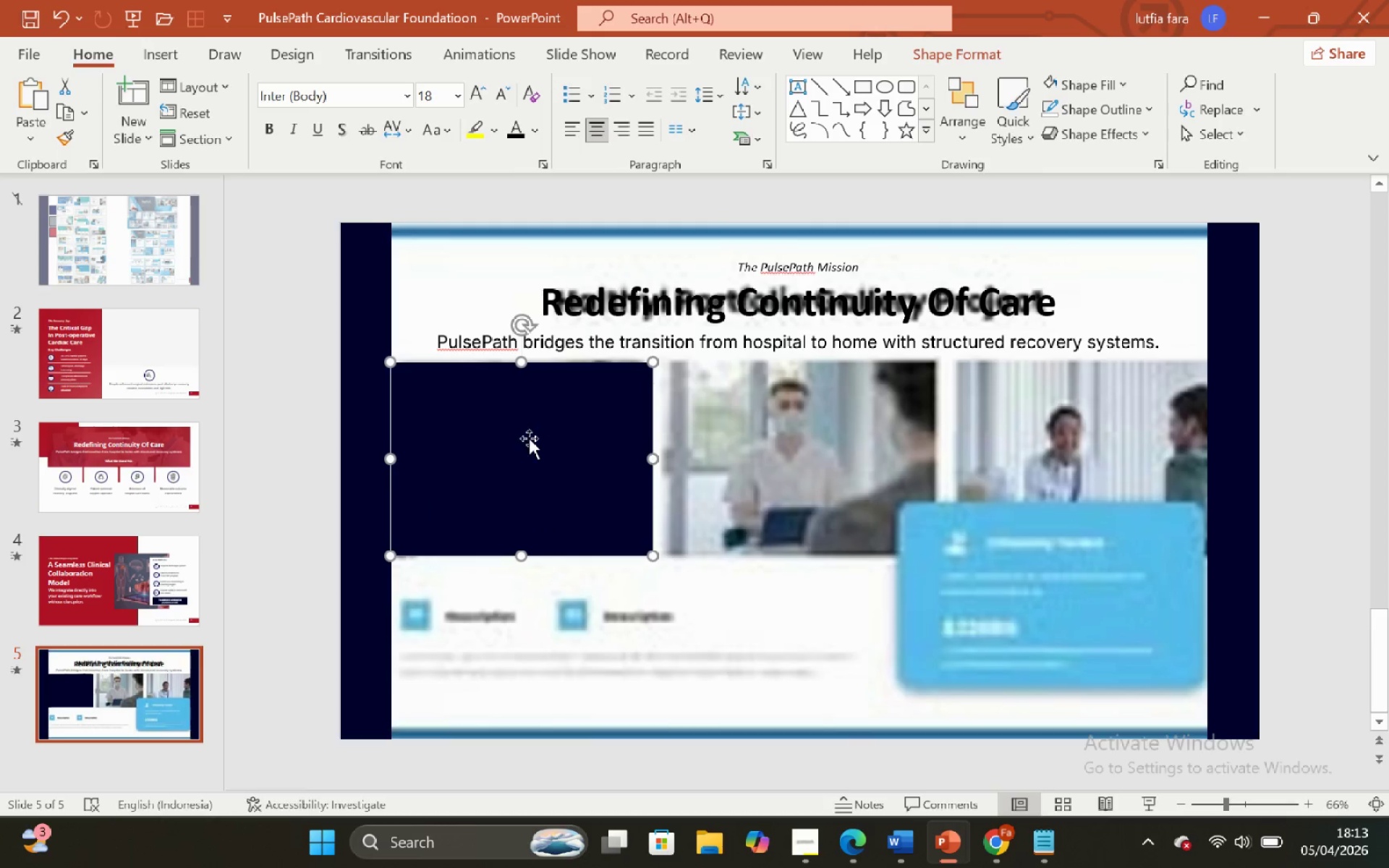 
hold_key(key=ControlLeft, duration=1.36)
left_click_drag(start_coordinate=[524, 435], to_coordinate=[800, 431])
 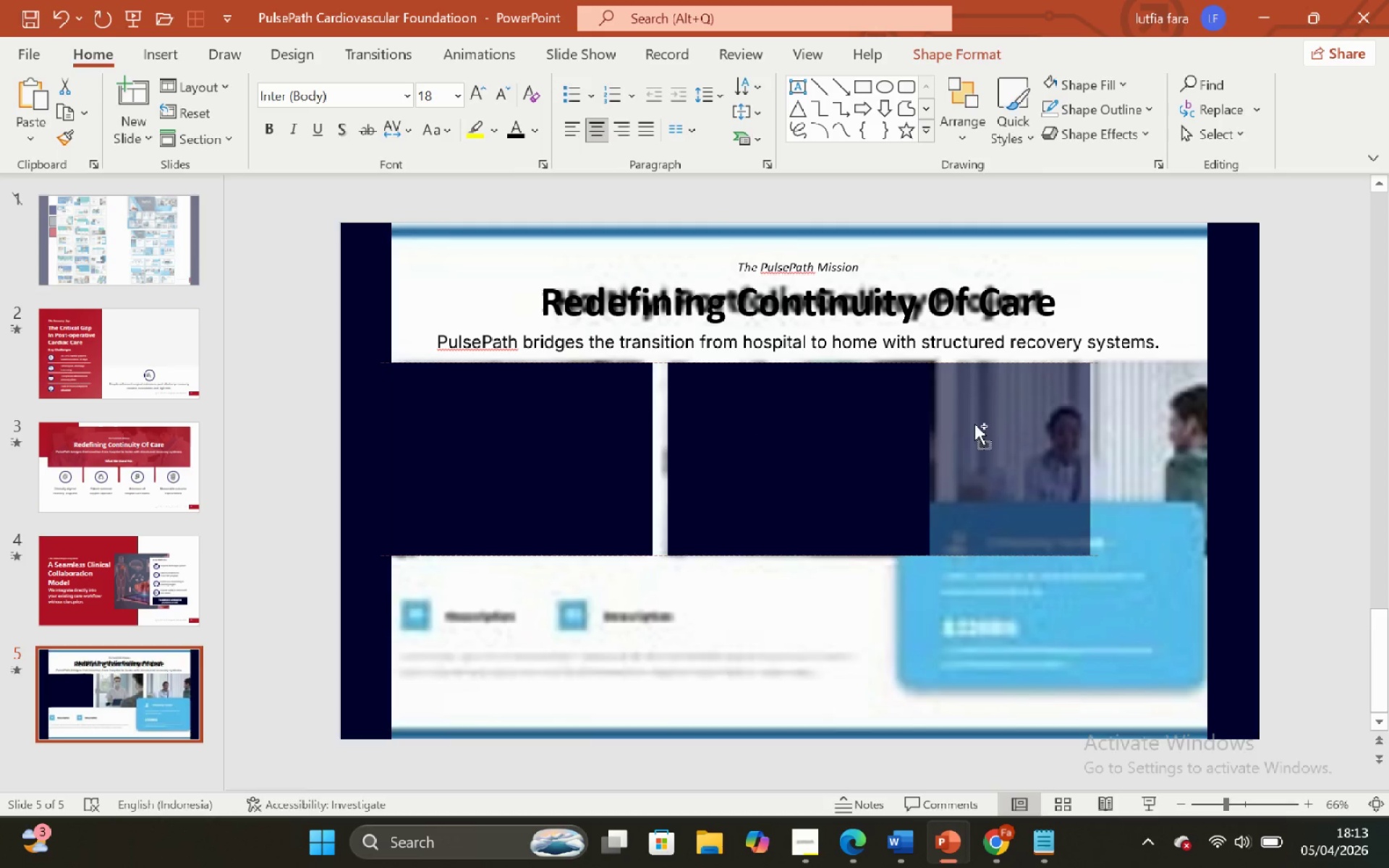 
hold_key(key=ShiftLeft, duration=1.36)
 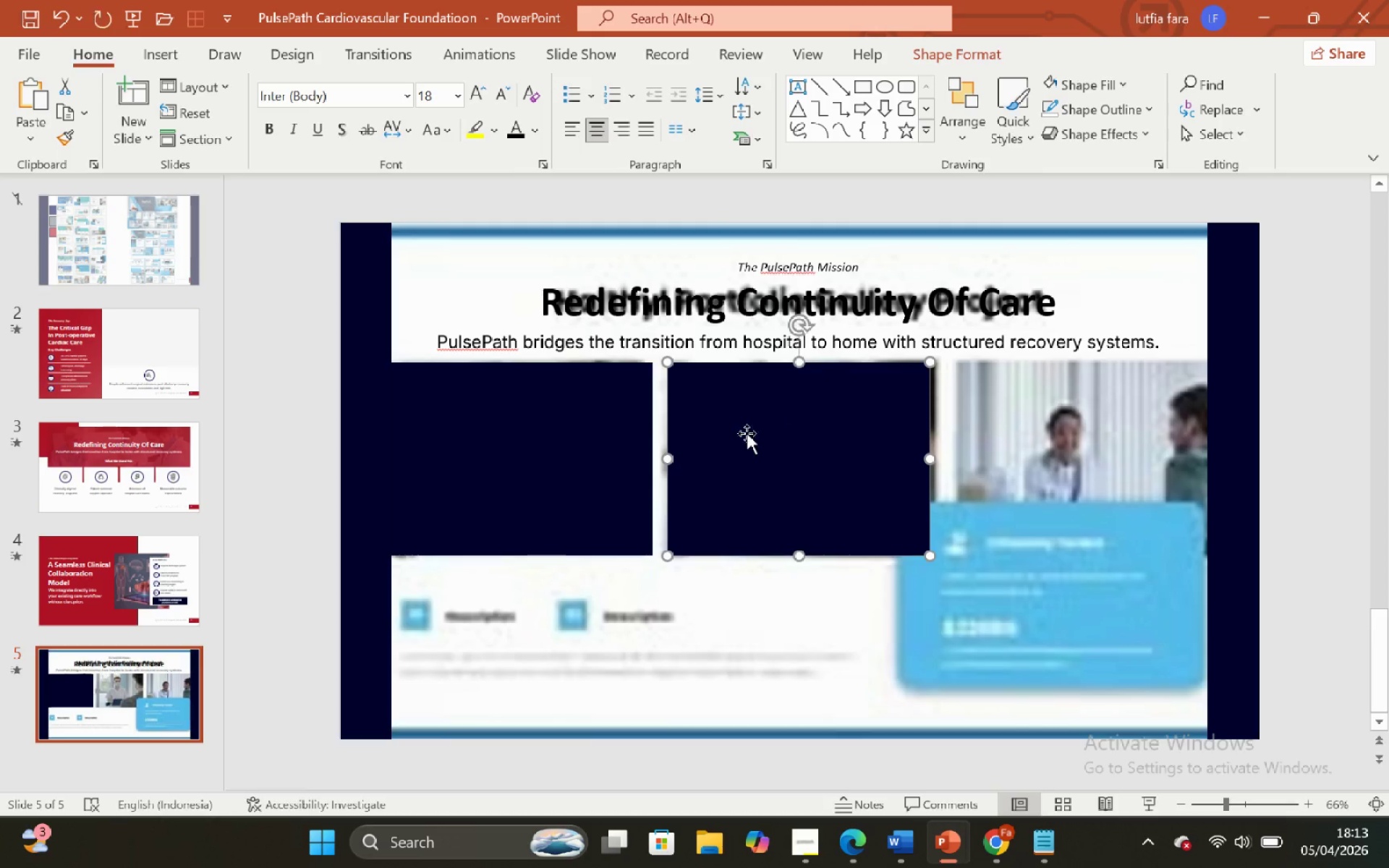 
hold_key(key=ControlLeft, duration=2.64)
hold_key(key=ShiftLeft, duration=2.64)
left_click_drag(start_coordinate=[747, 433], to_coordinate=[1026, 422])
 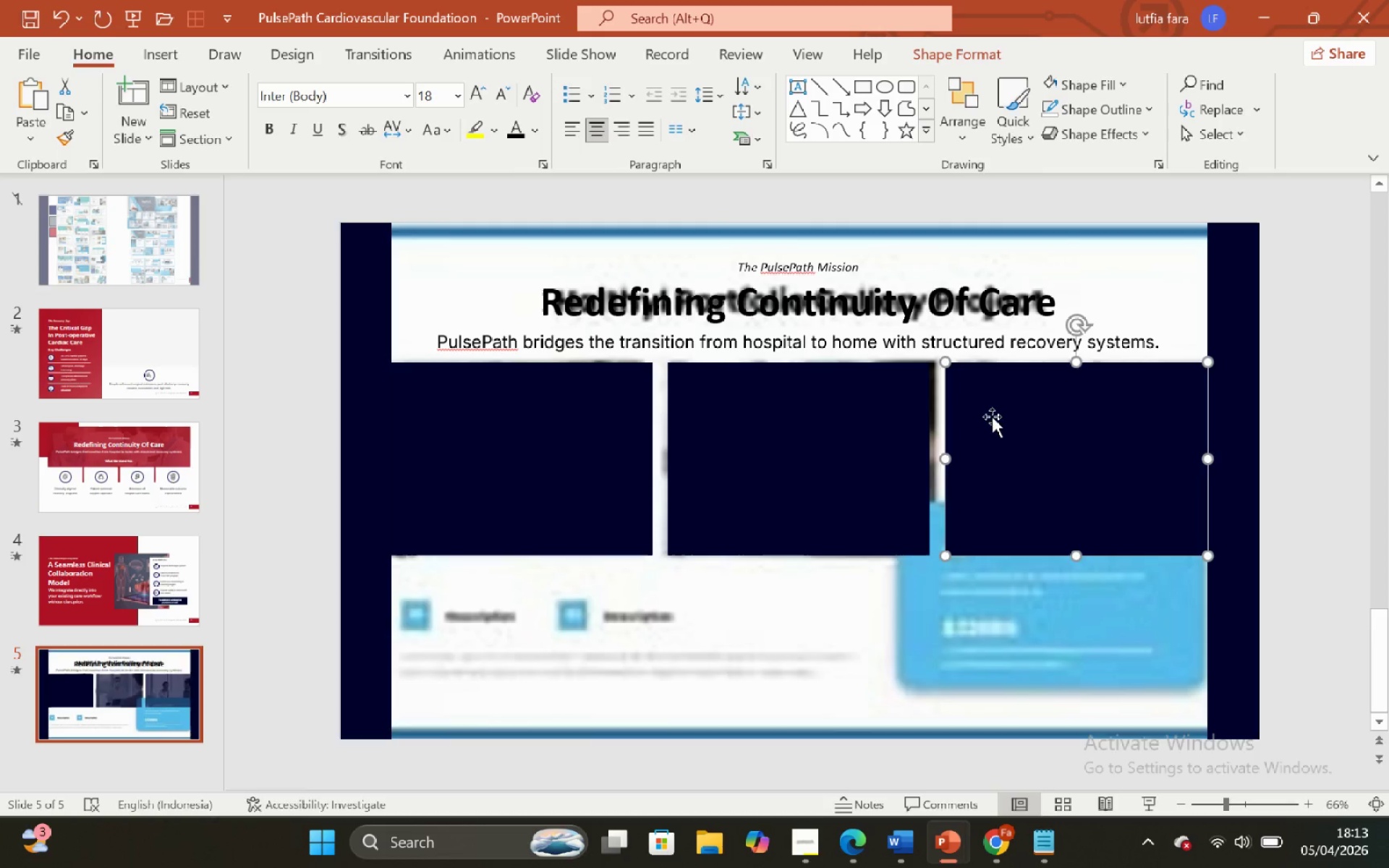 
hold_key(key=ShiftLeft, duration=1.16)
left_click([836, 419])
 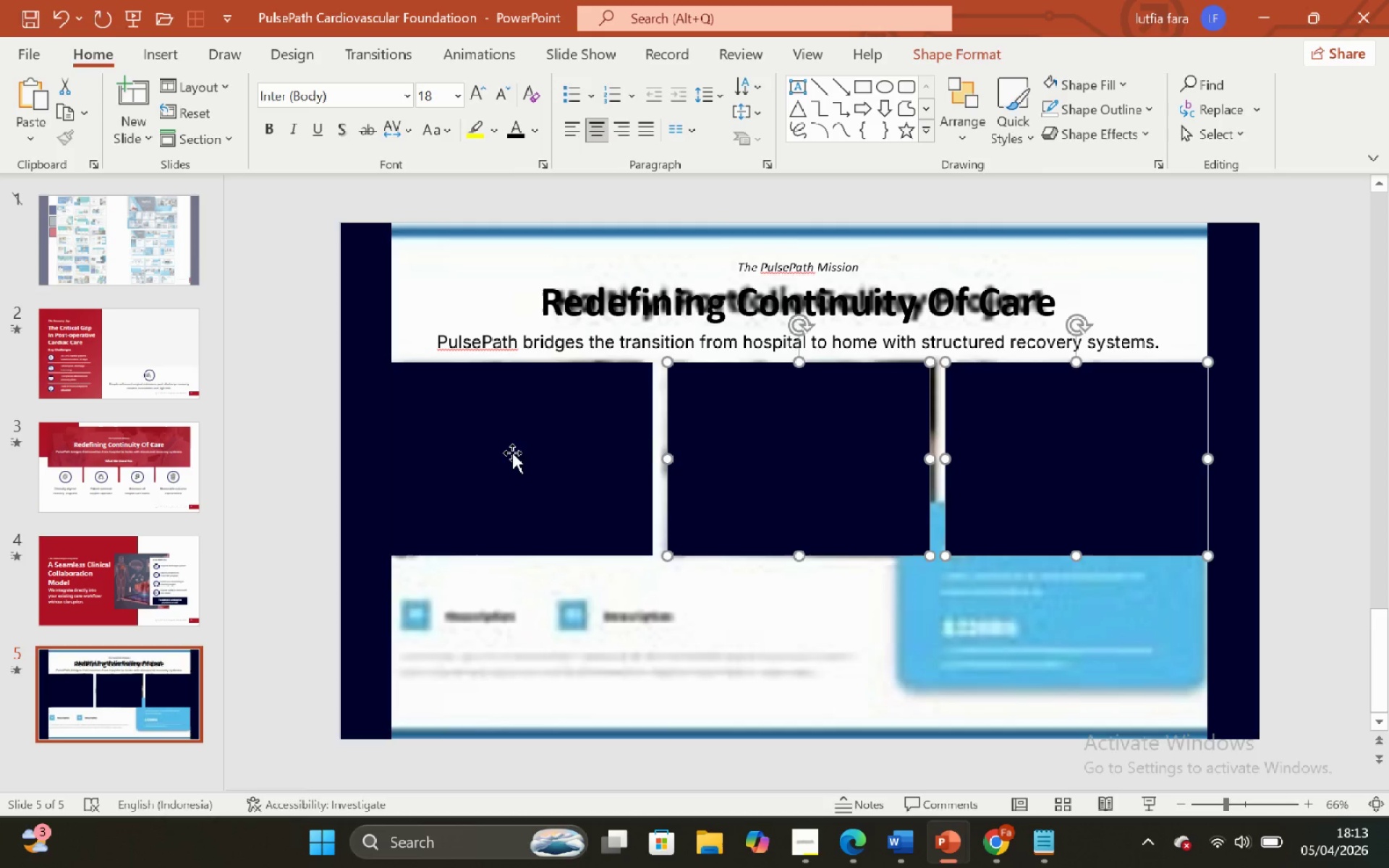 
left_click([512, 453])
 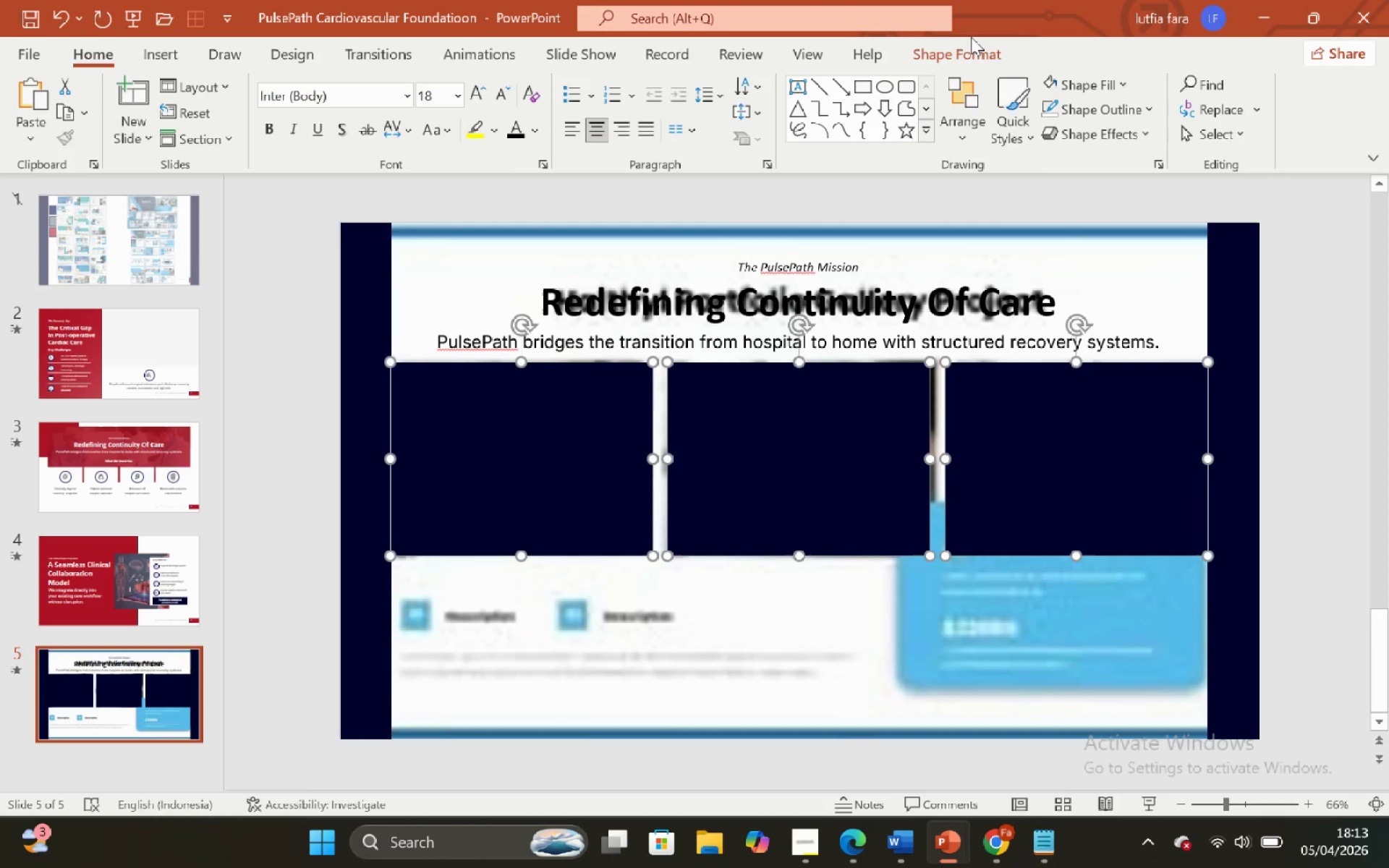 
left_click([981, 46])
 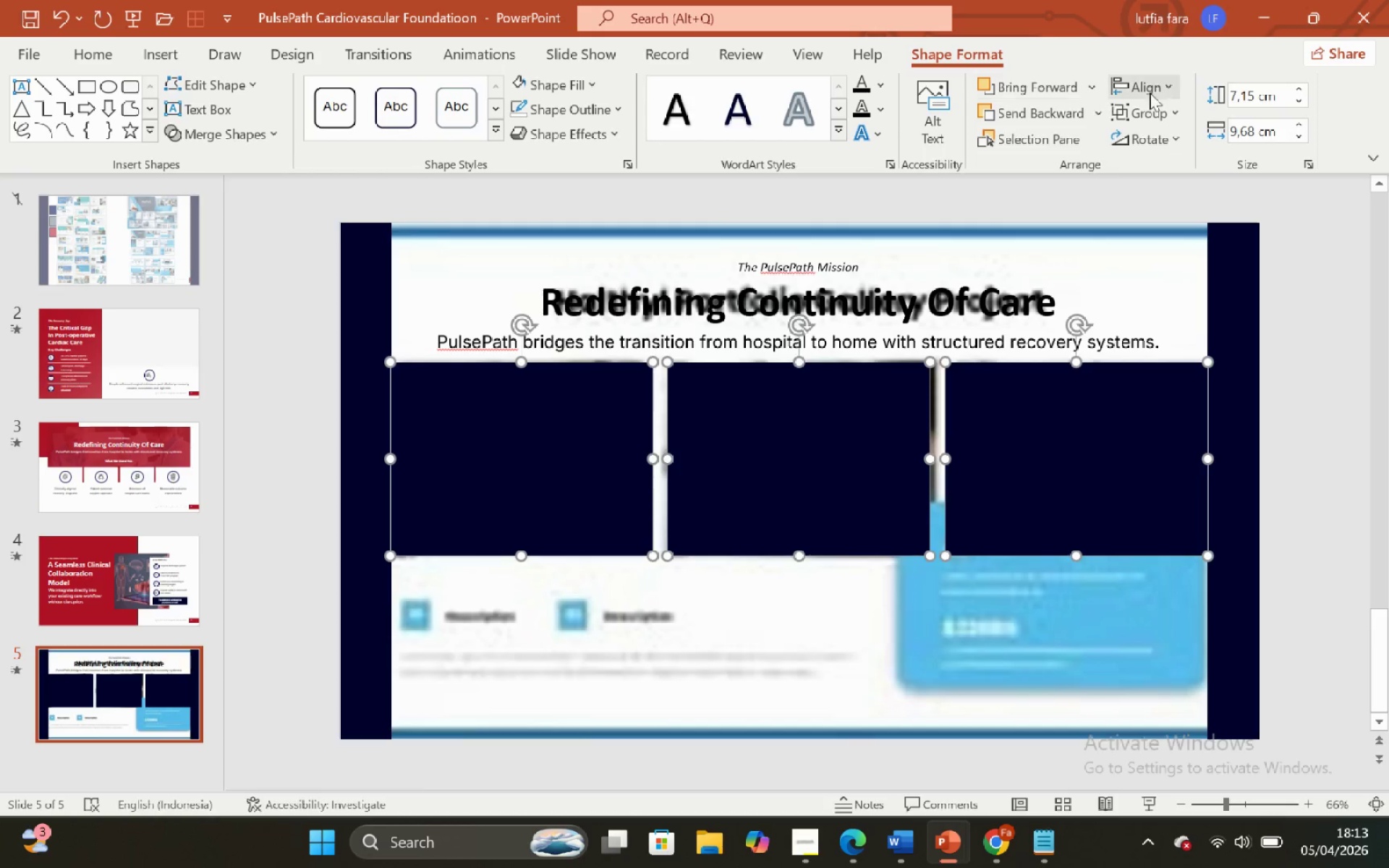 
left_click([1169, 88])
 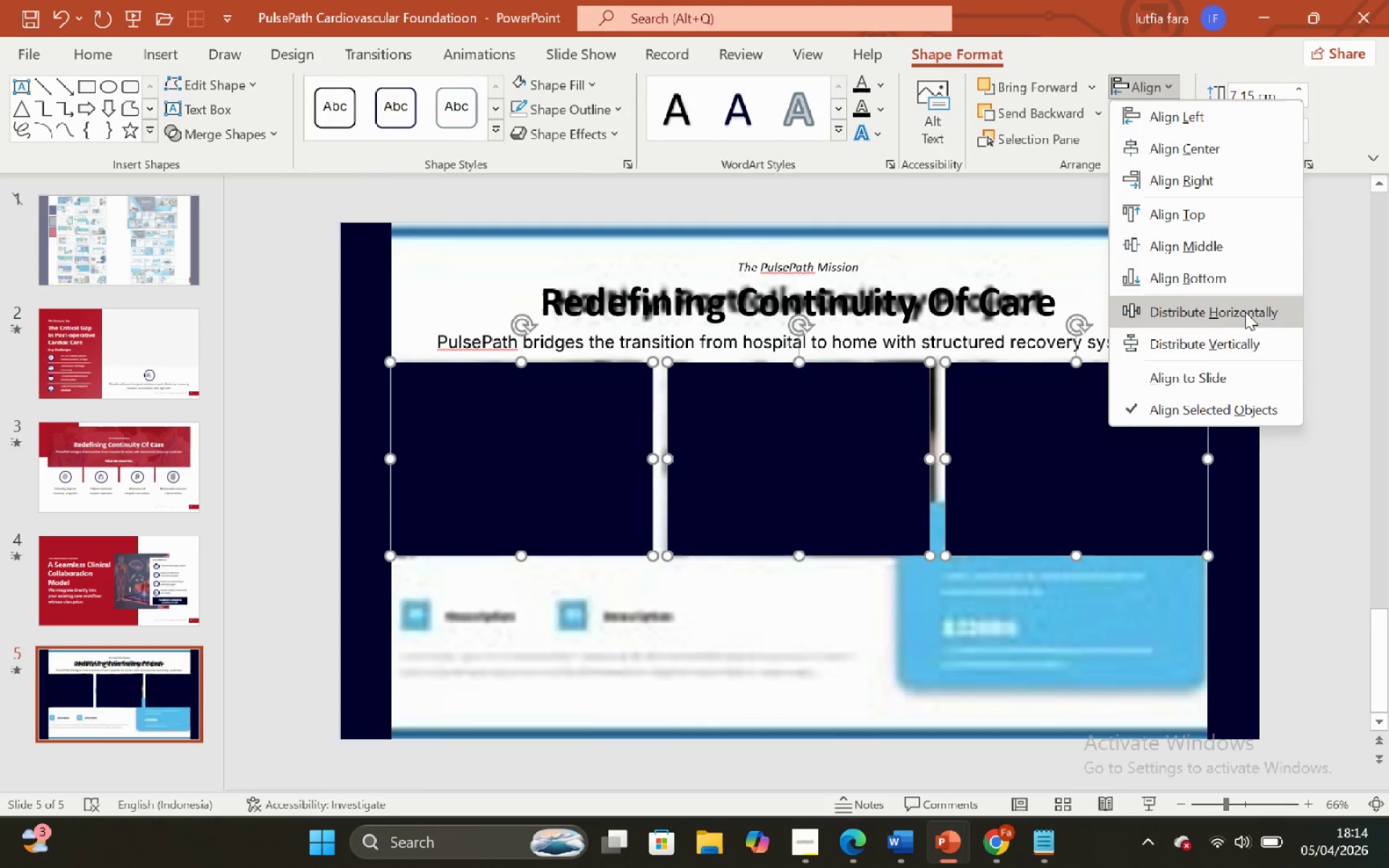 
left_click([1266, 340])
 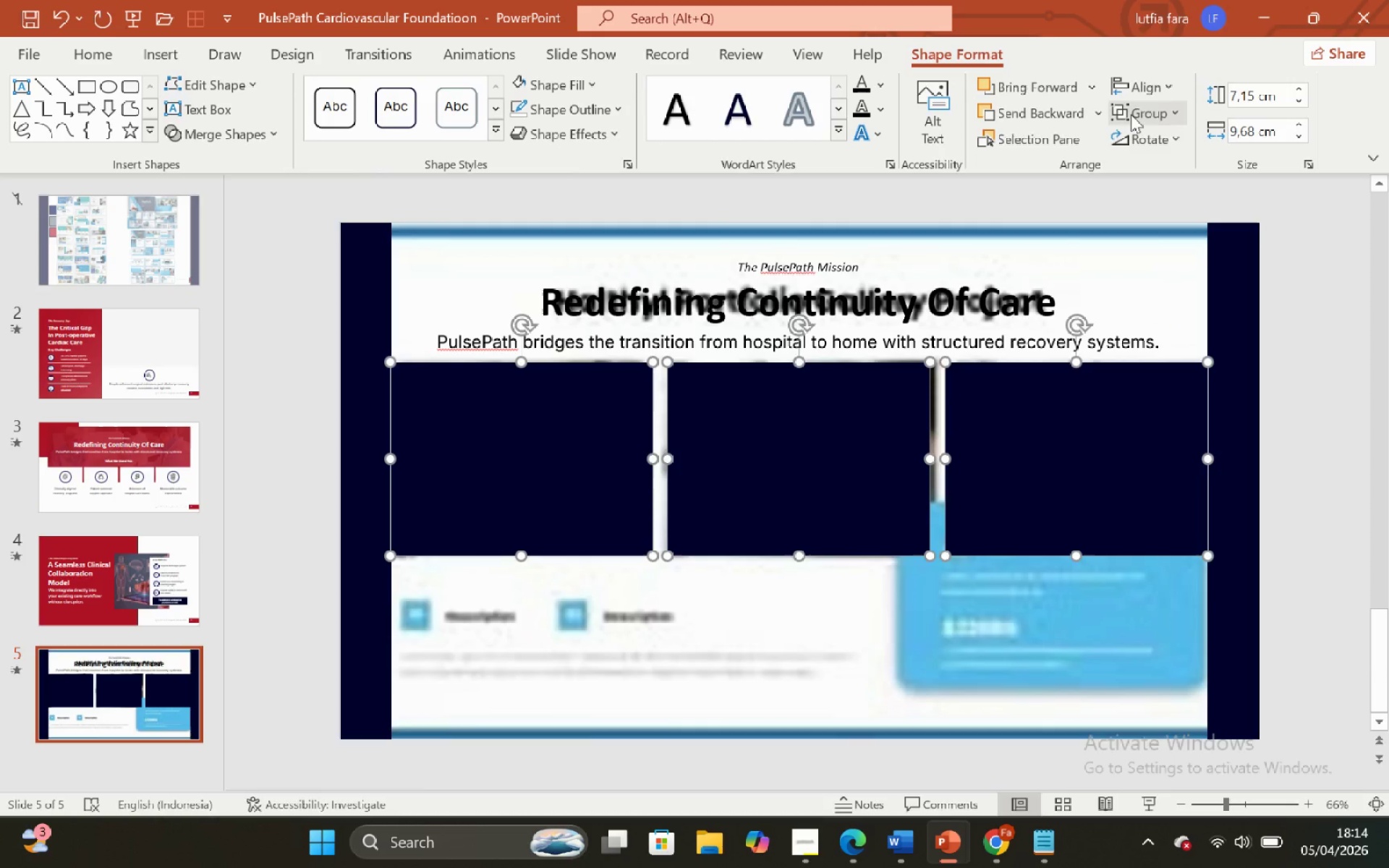 
left_click([1154, 77])
 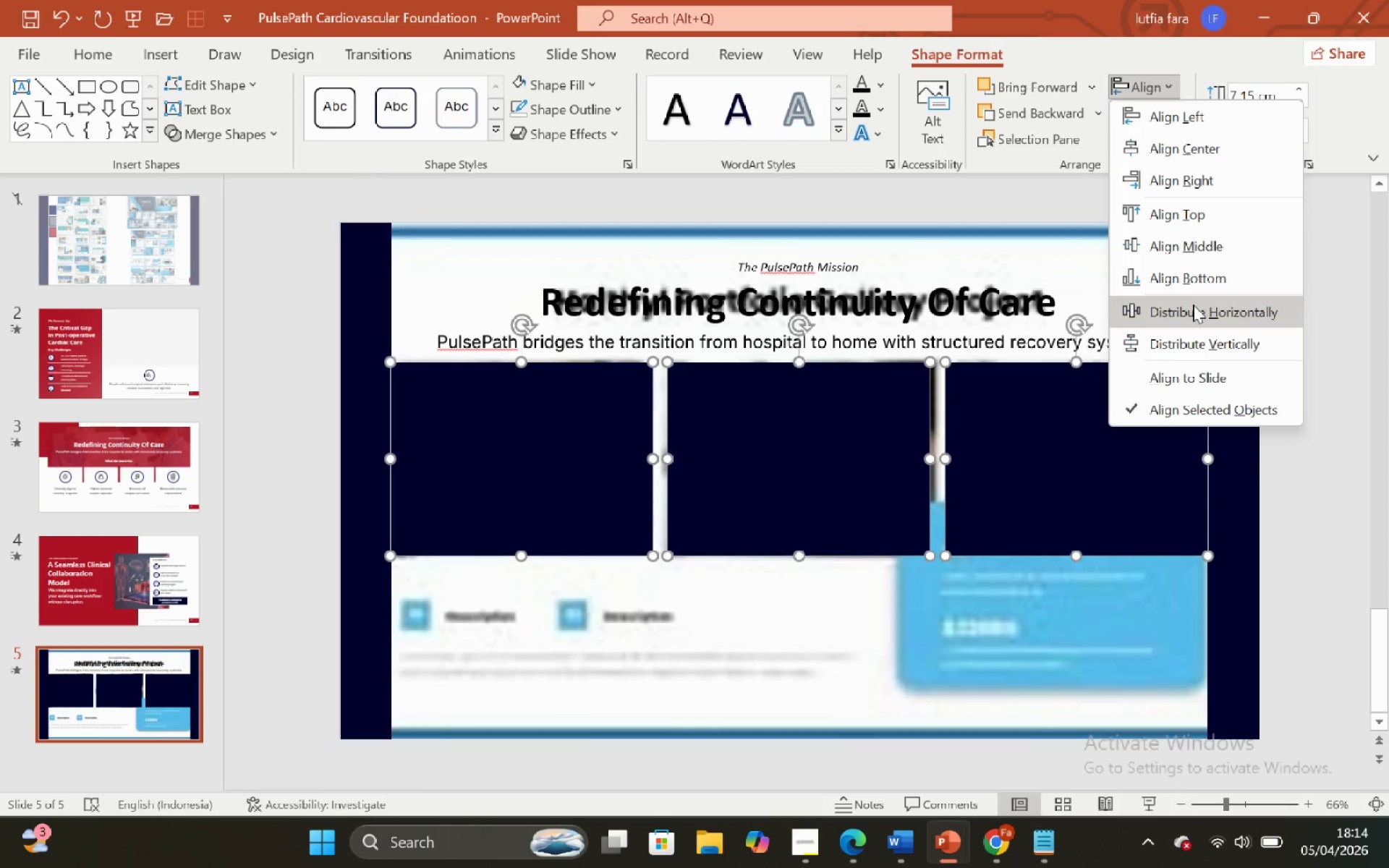 
left_click([1194, 308])
 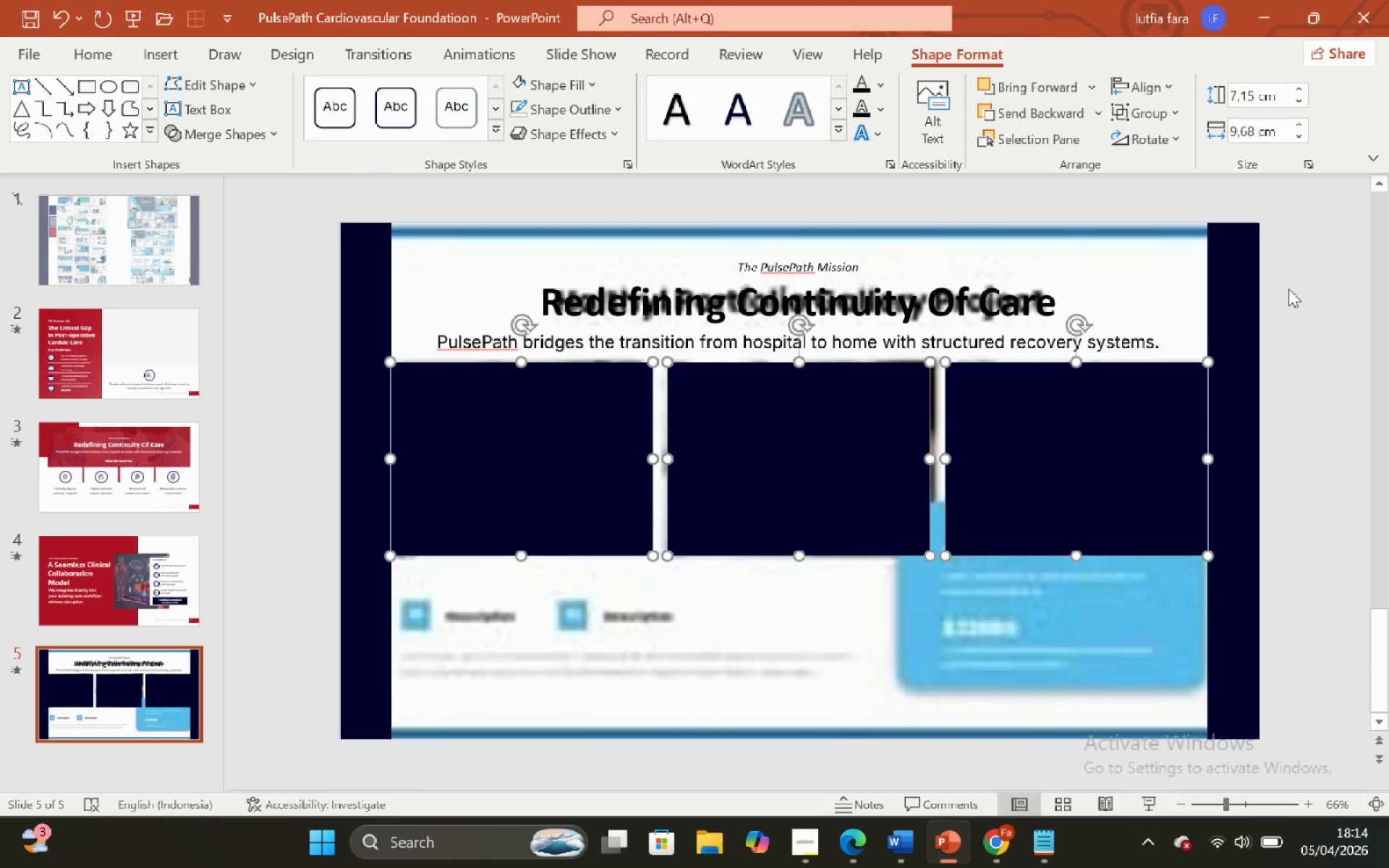 
left_click([1288, 289])
 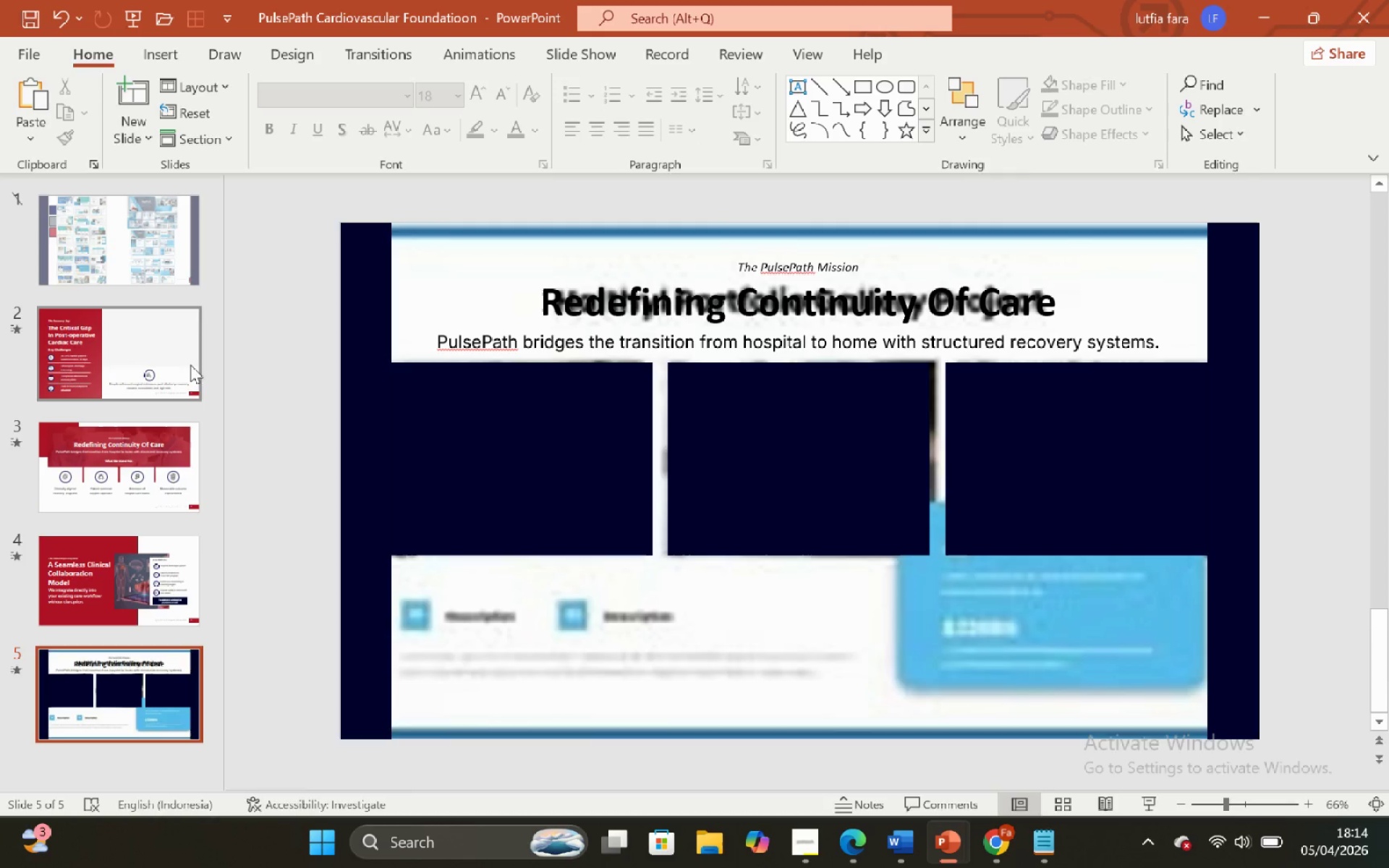 
left_click_drag(start_coordinate=[530, 377], to_coordinate=[697, 398])
 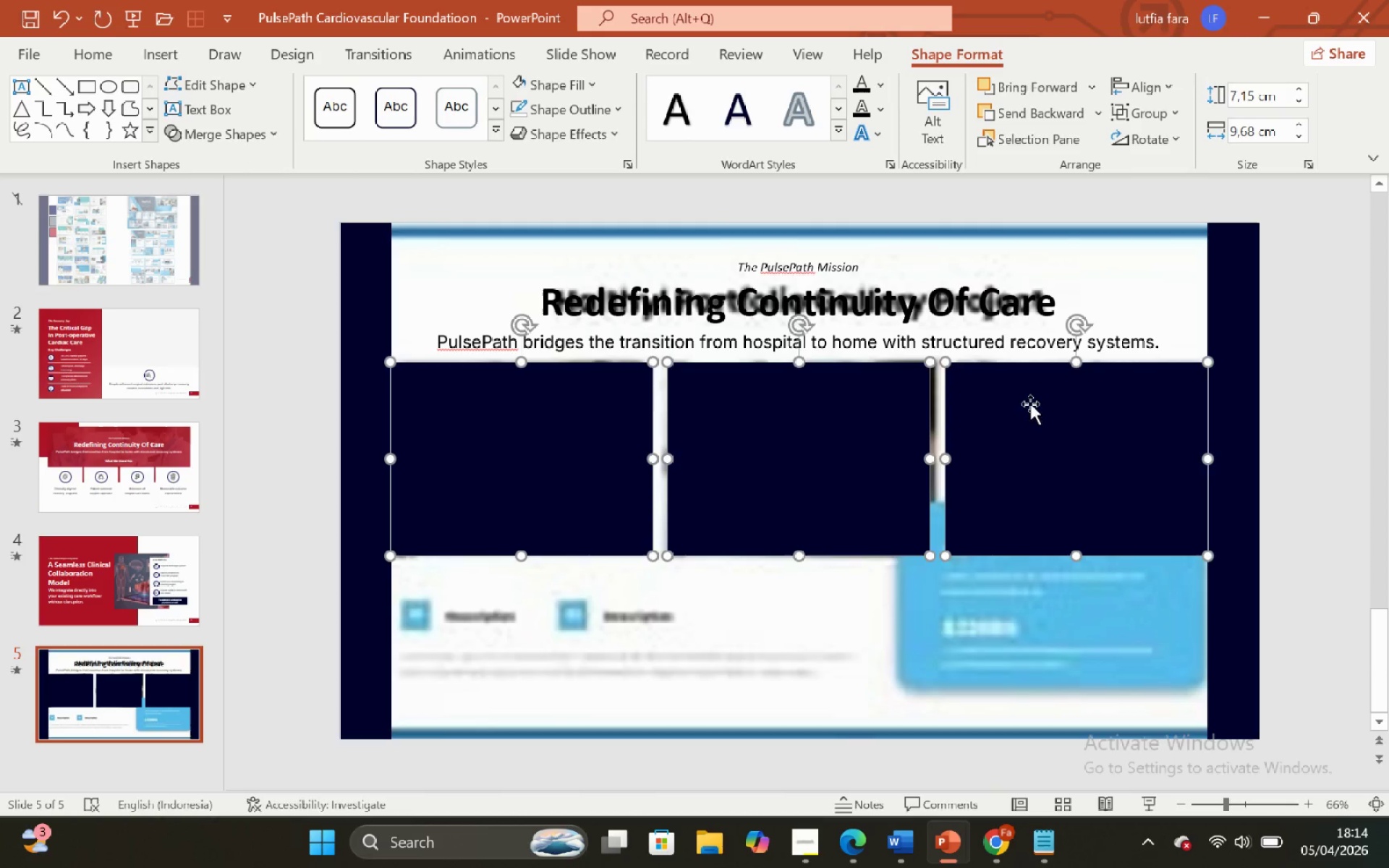 
hold_key(key=ShiftLeft, duration=0.86)
double_click([697, 398])
 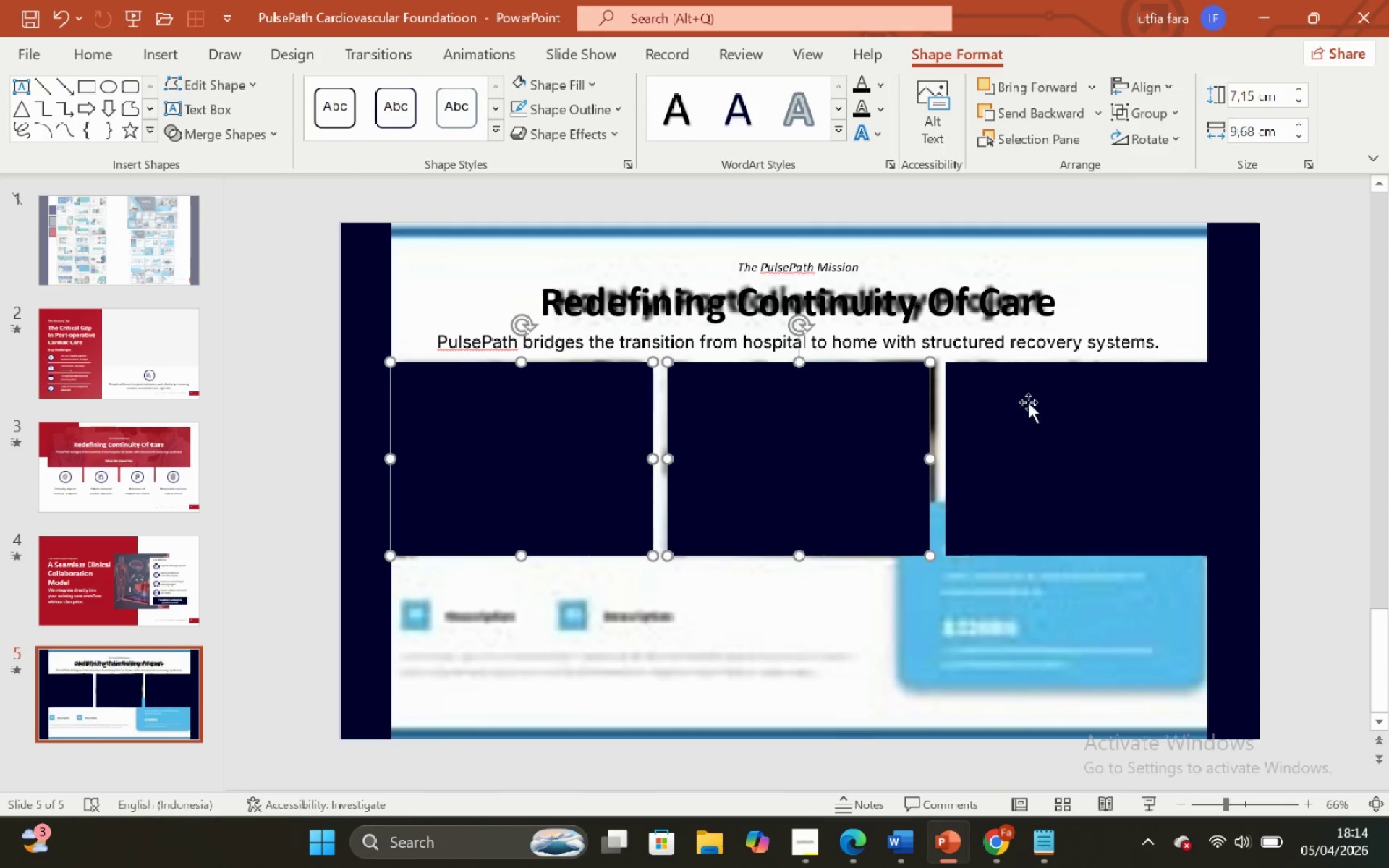 
triple_click([1030, 404])
 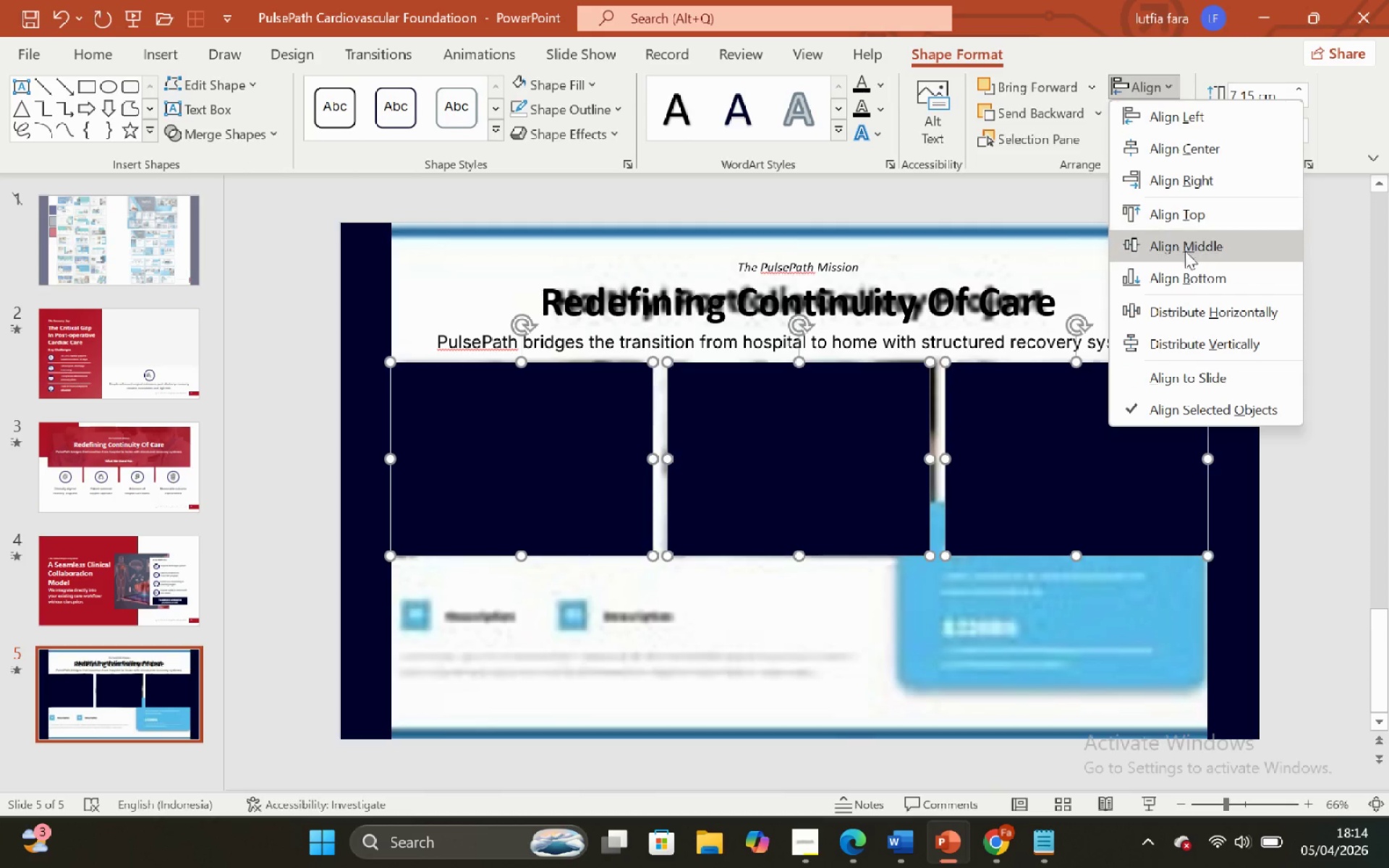 
left_click([1207, 302])
 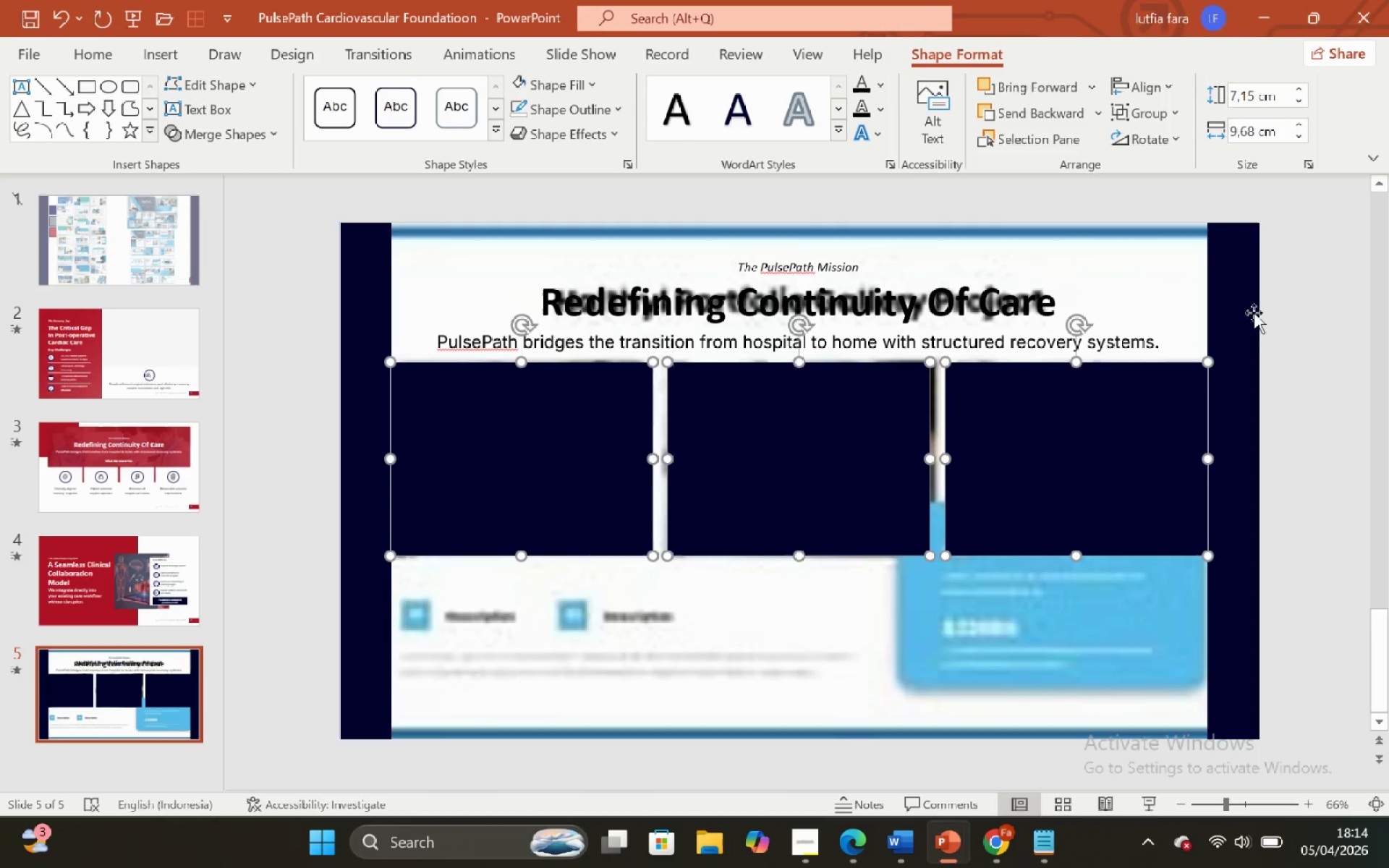 
left_click([1312, 318])
 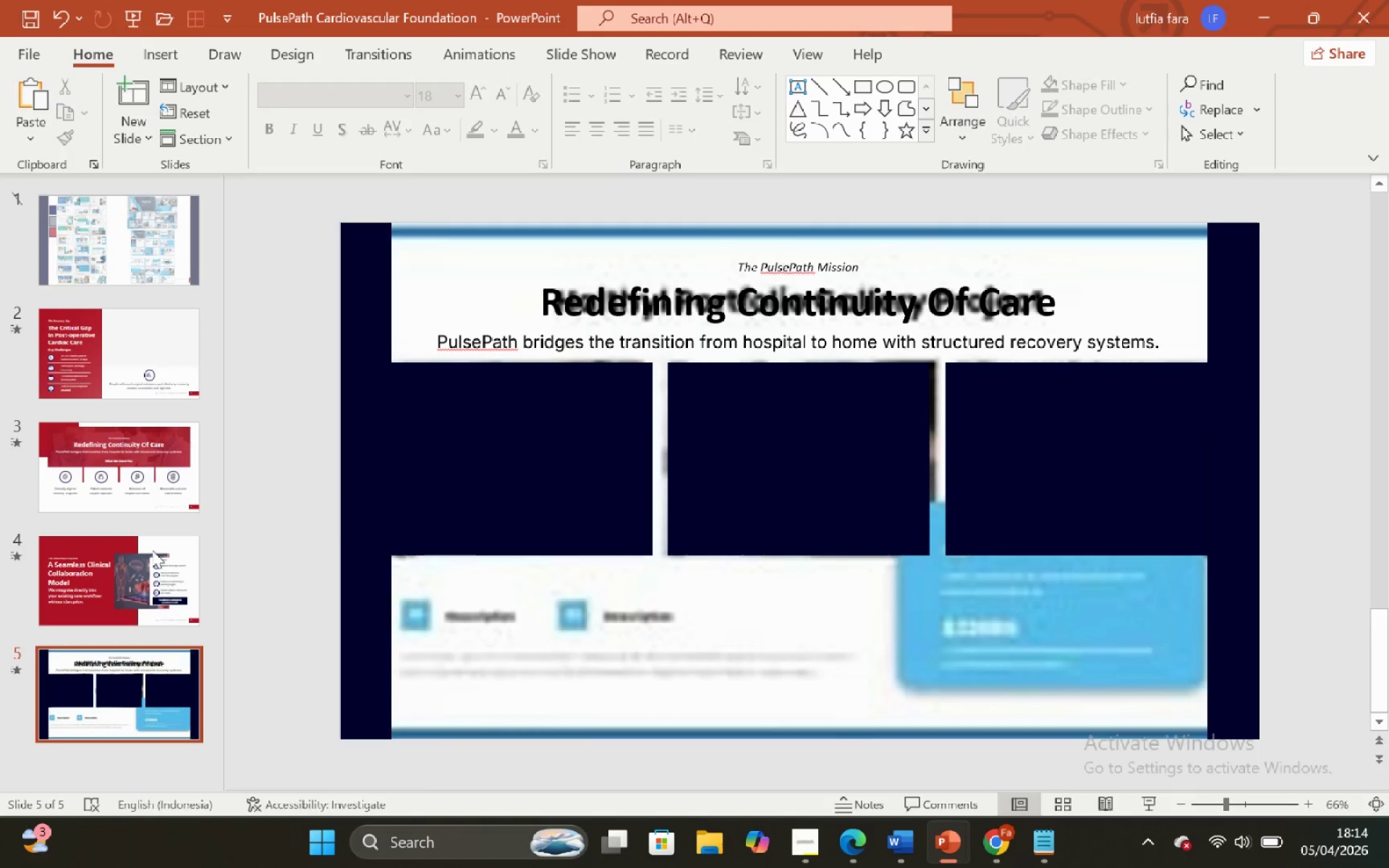 
left_click([51, 587])
 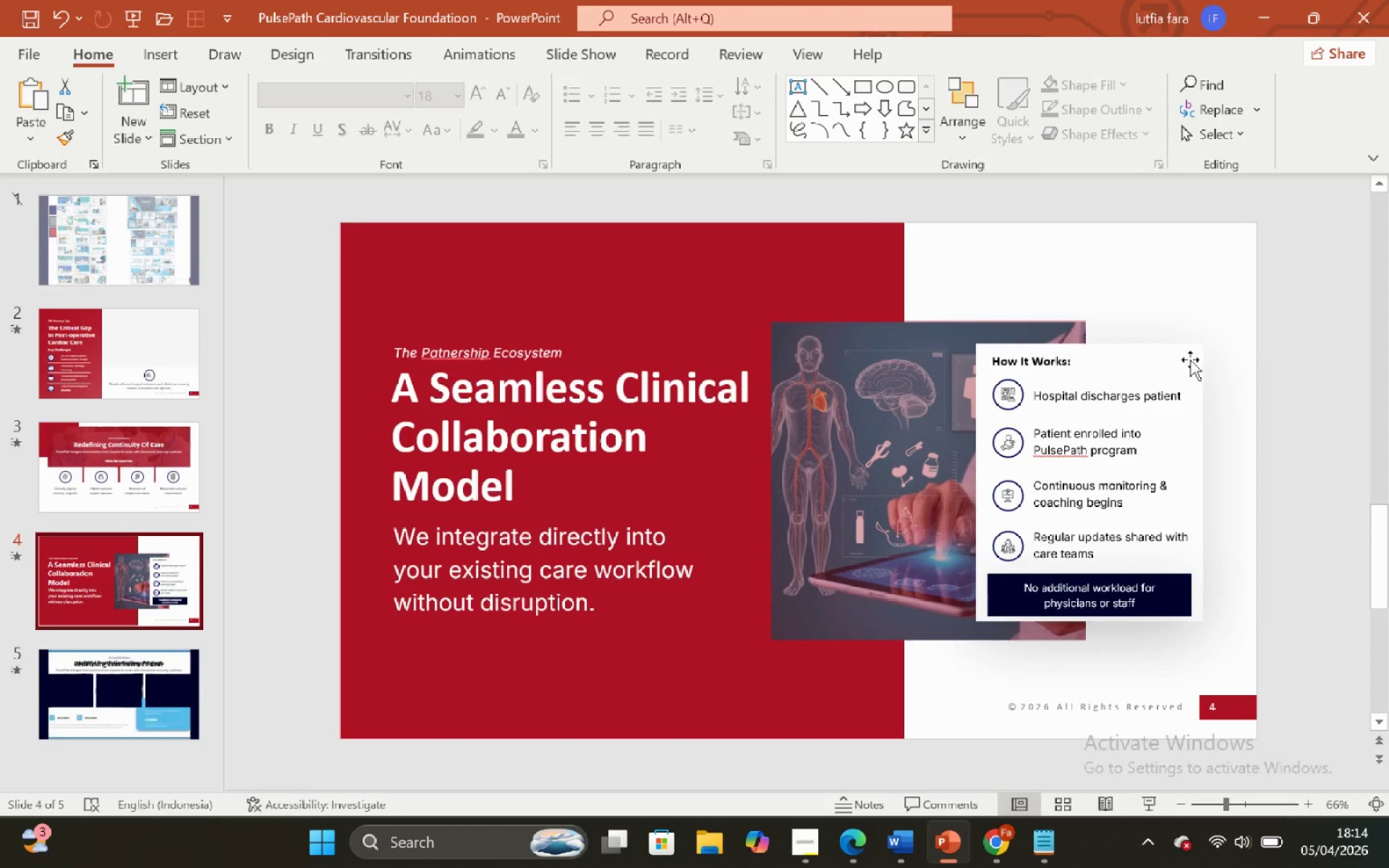 
left_click([1184, 349])
 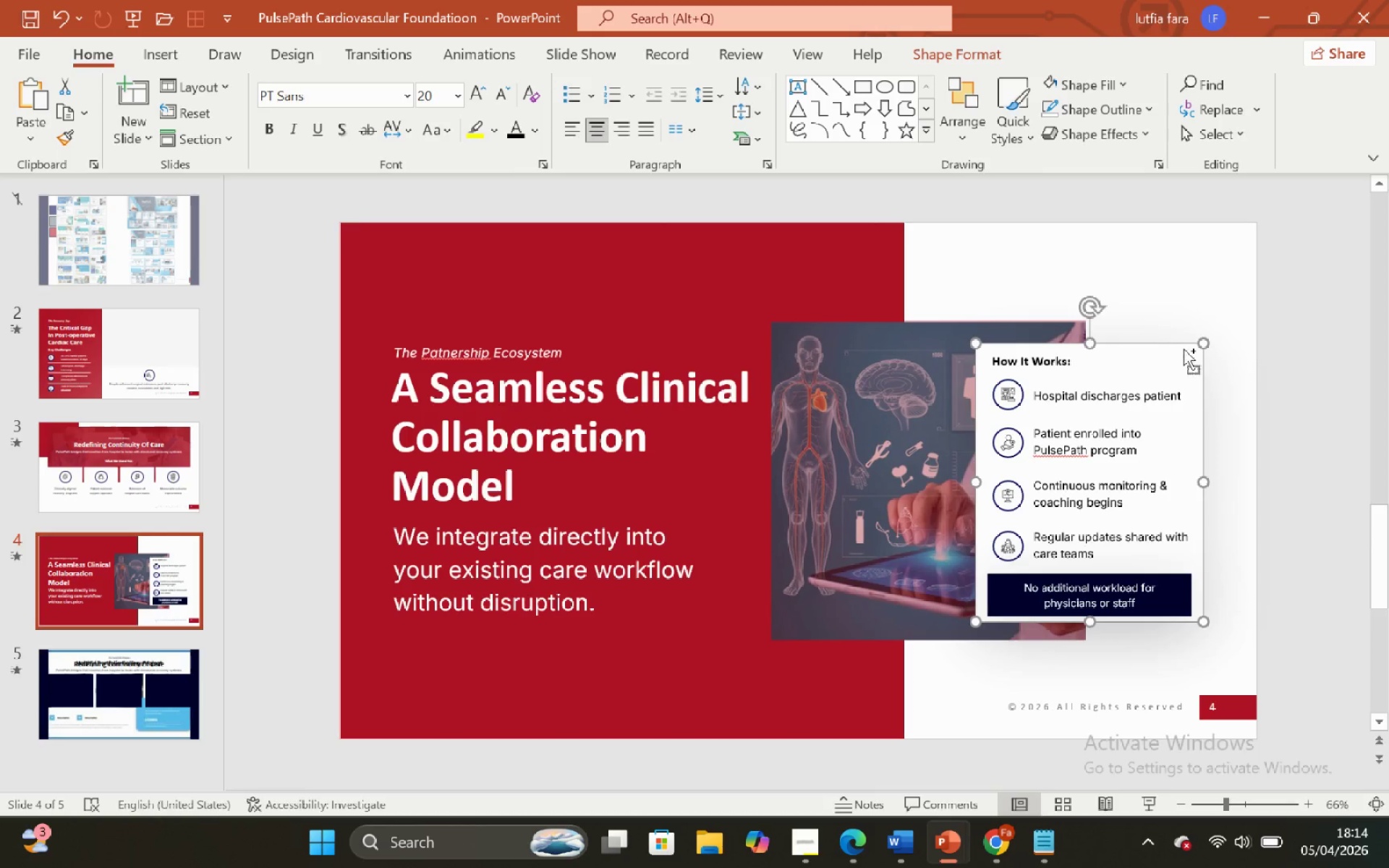 
key(Control+C)
 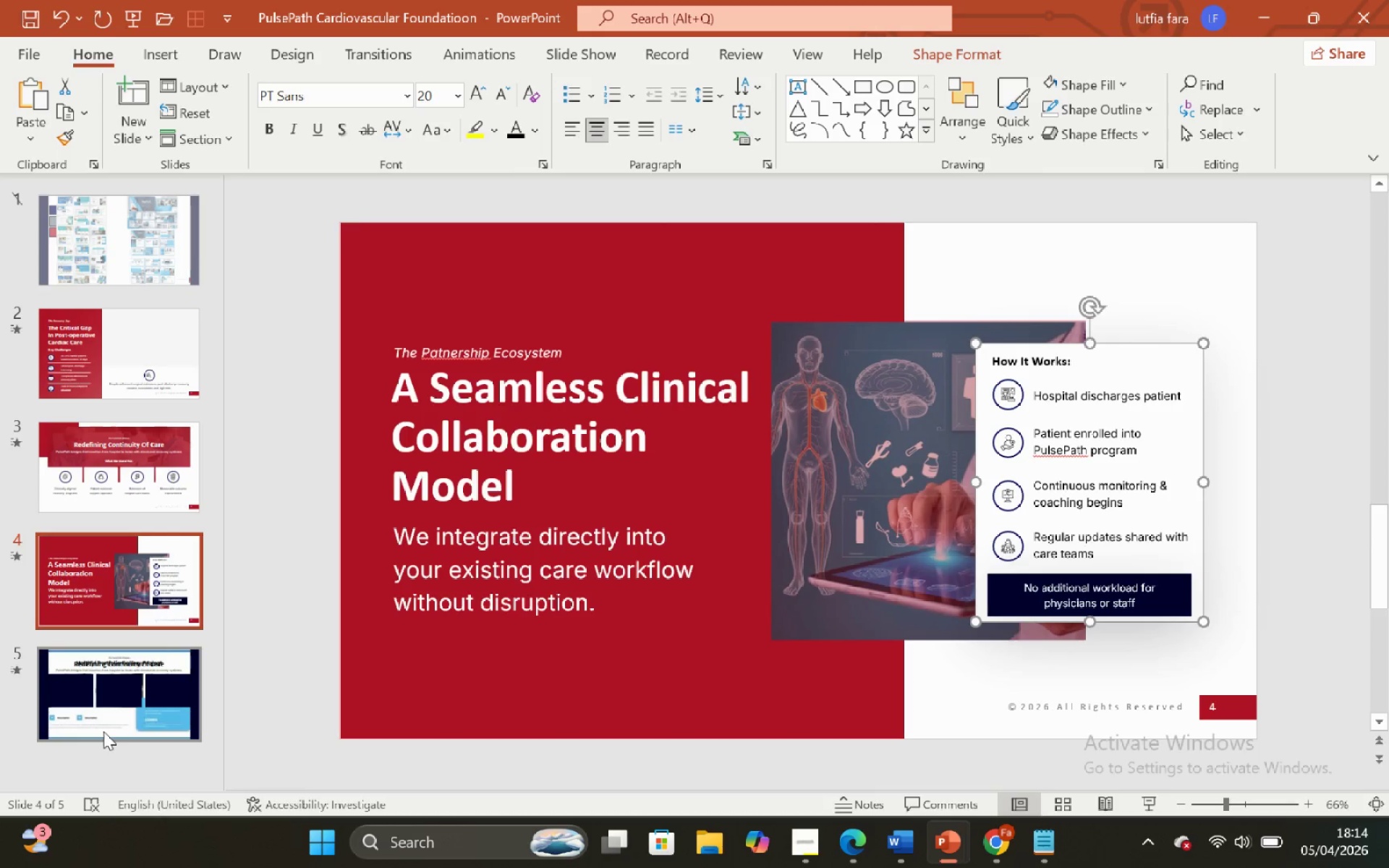 
left_click([97, 695])
 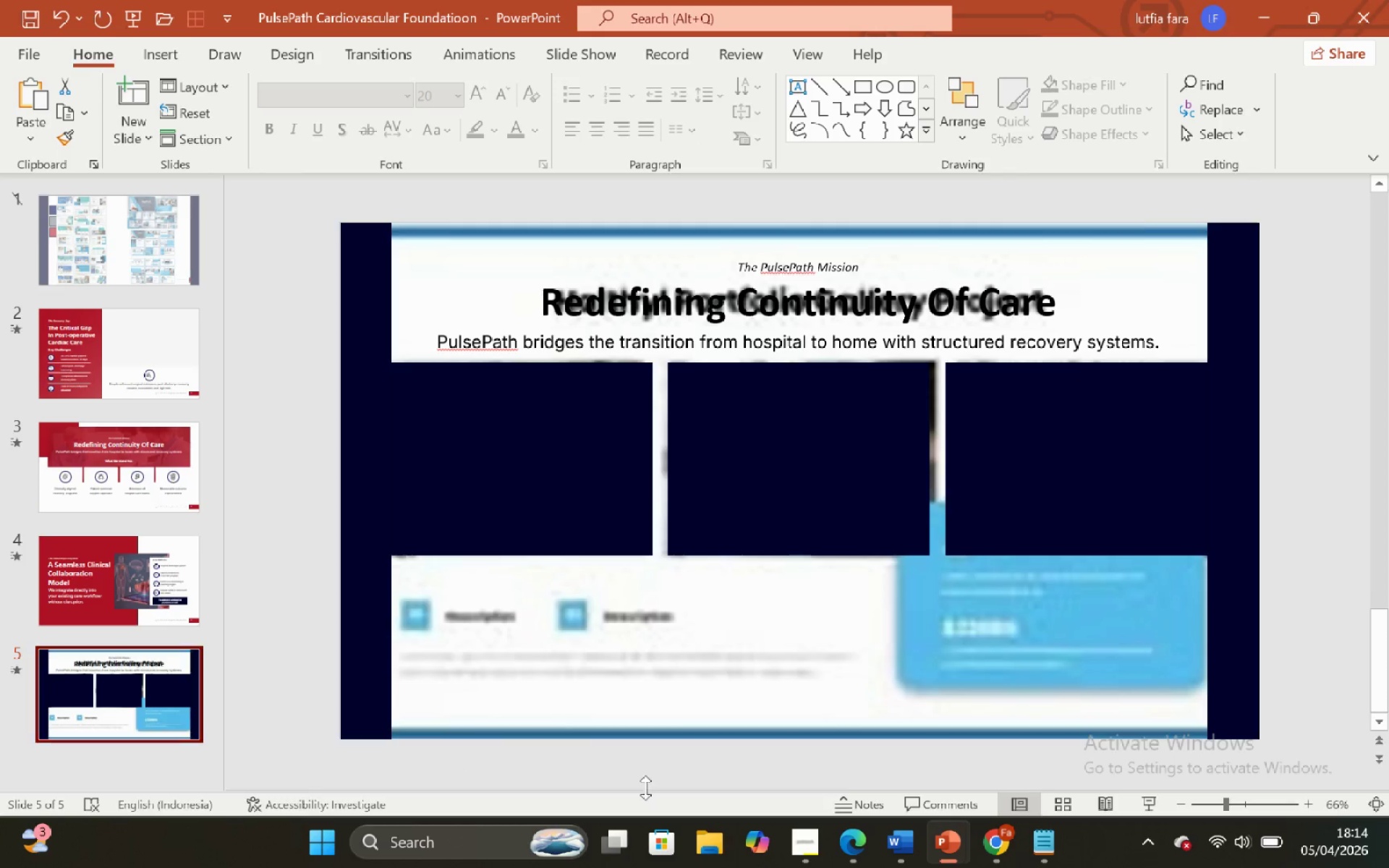 
key(Control+V)
 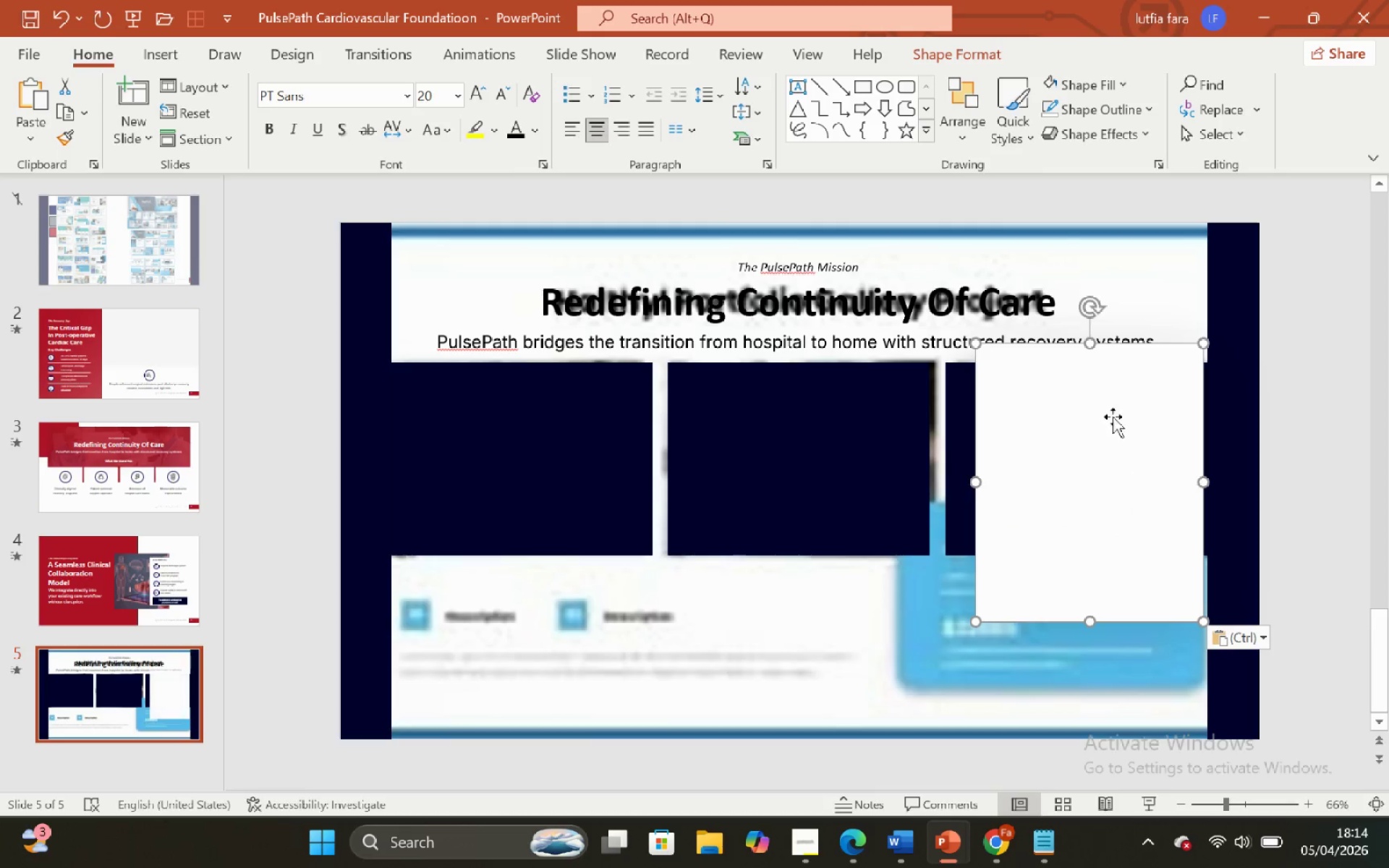 
hold_key(key=ShiftLeft, duration=0.67)
left_click_drag(start_coordinate=[1104, 393], to_coordinate=[1104, 496])
 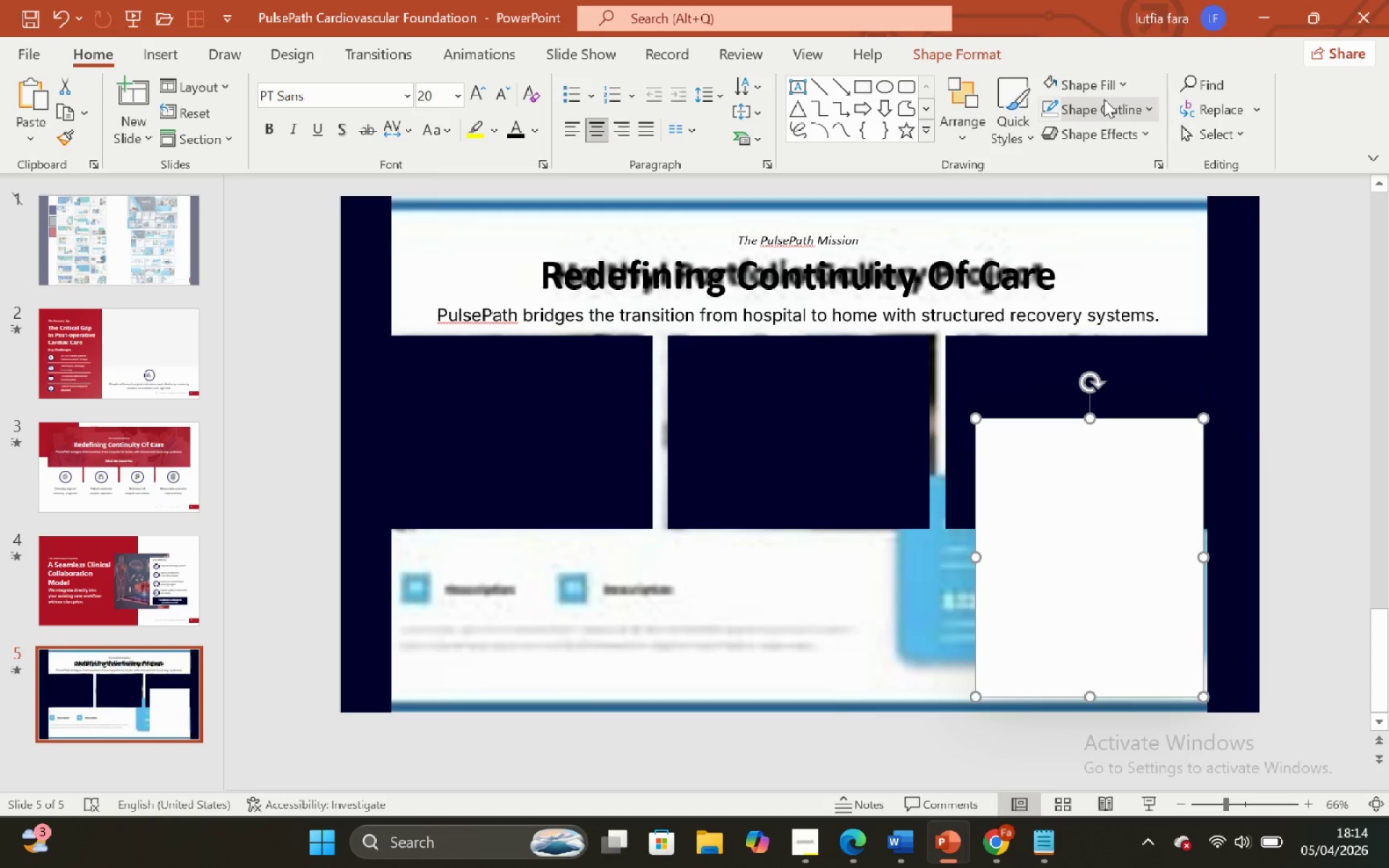 
left_click([1104, 95])
 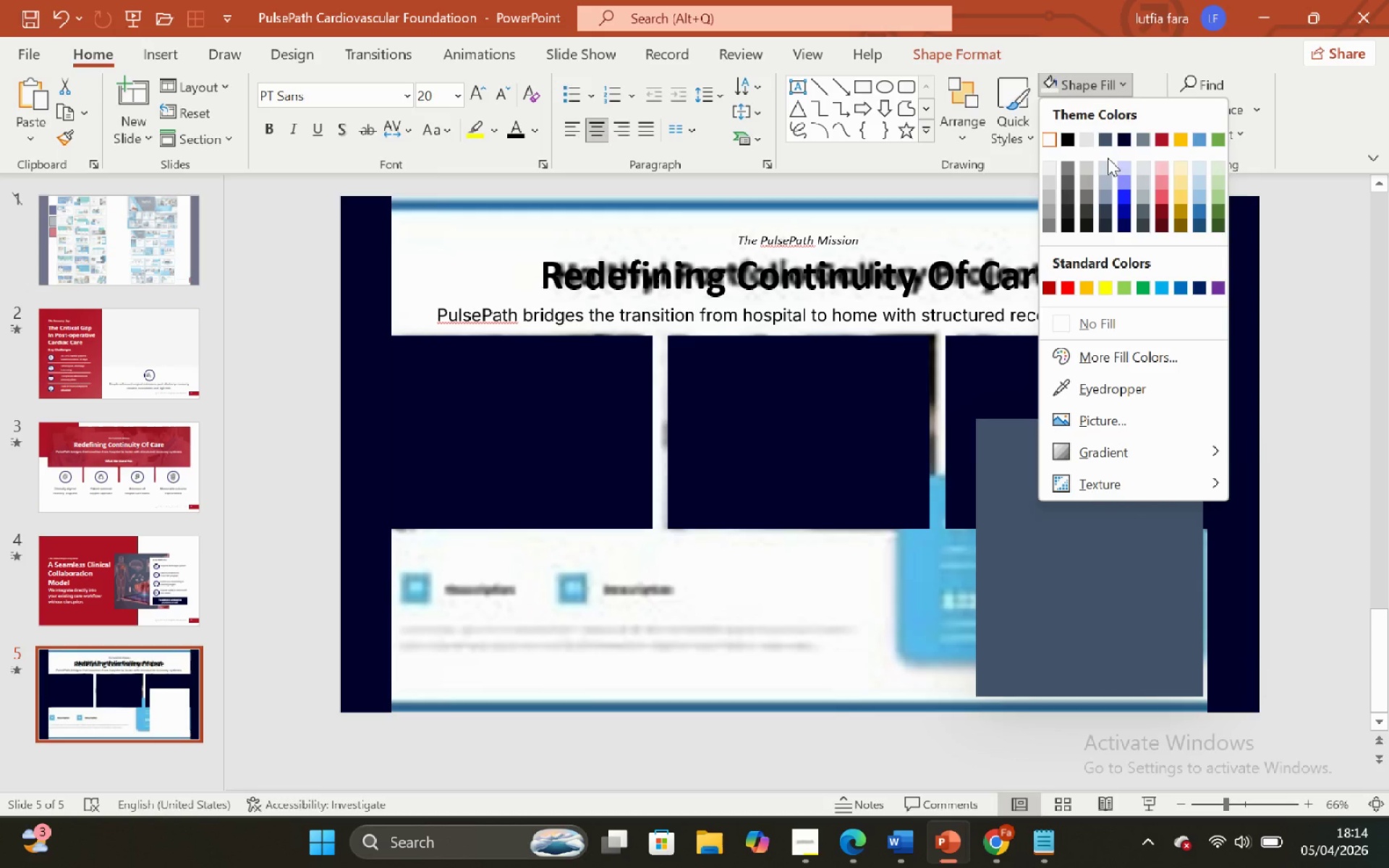 
wait(7.38)
 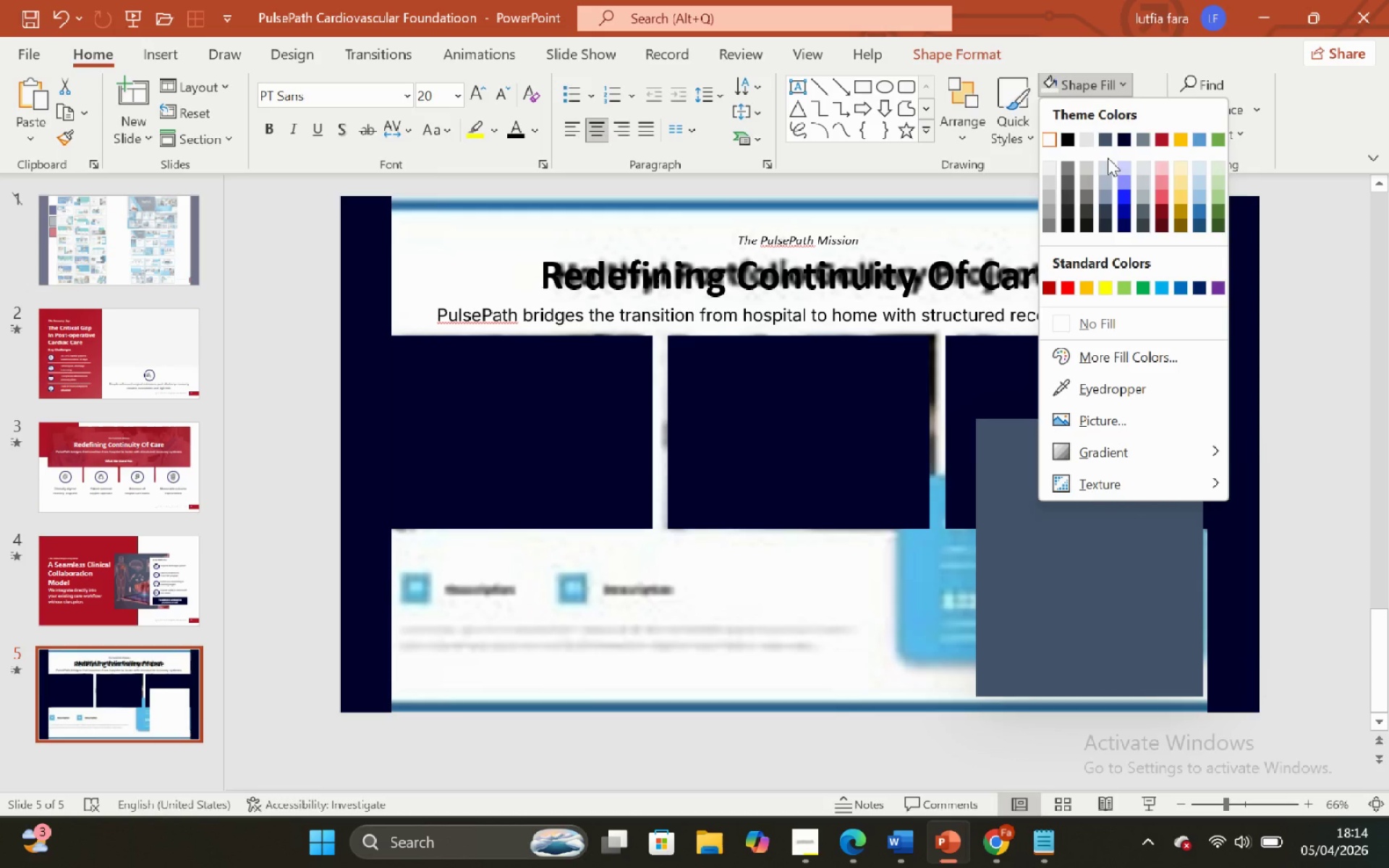 
left_click([1328, 339])
 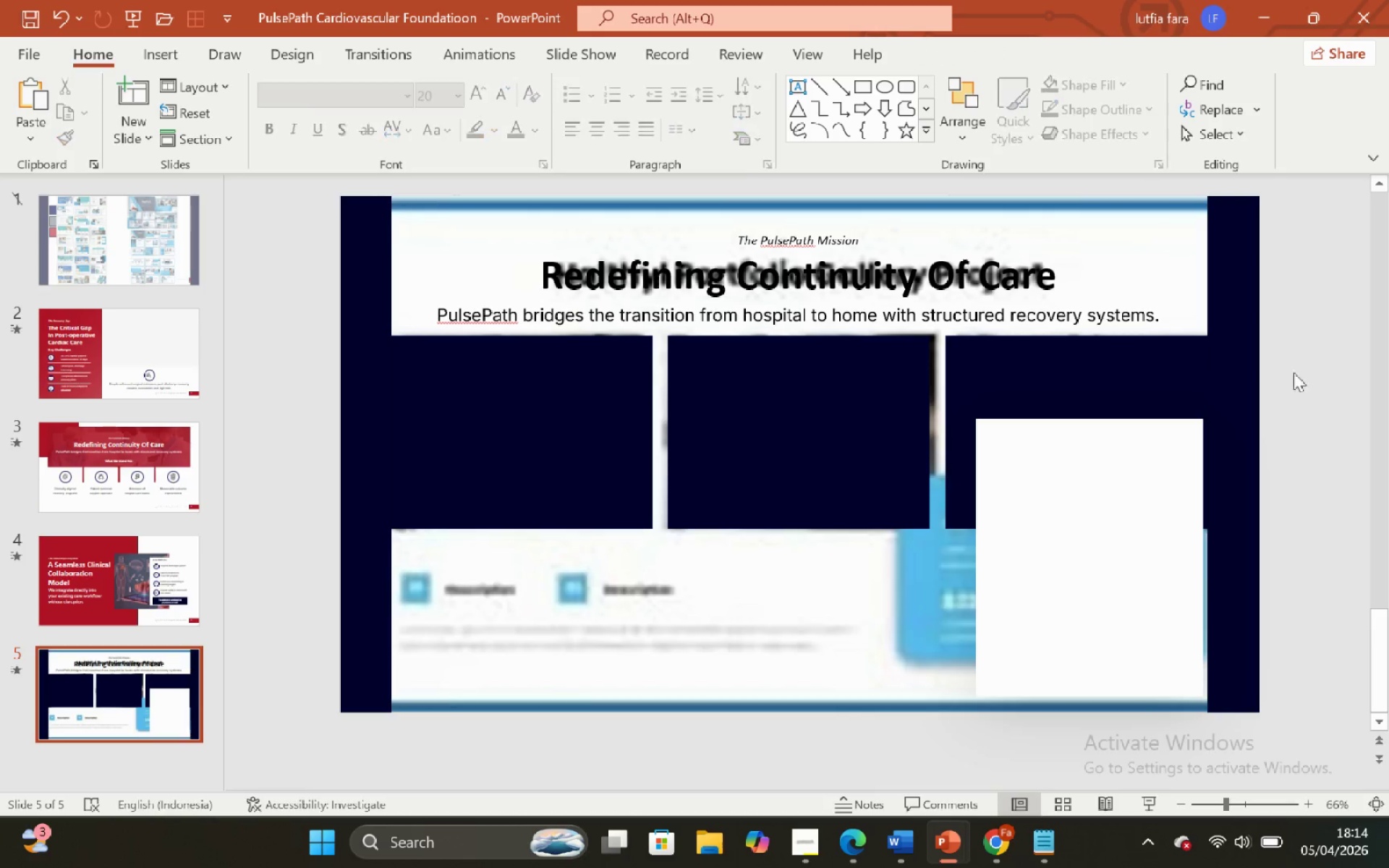 
double_click([1139, 471])
 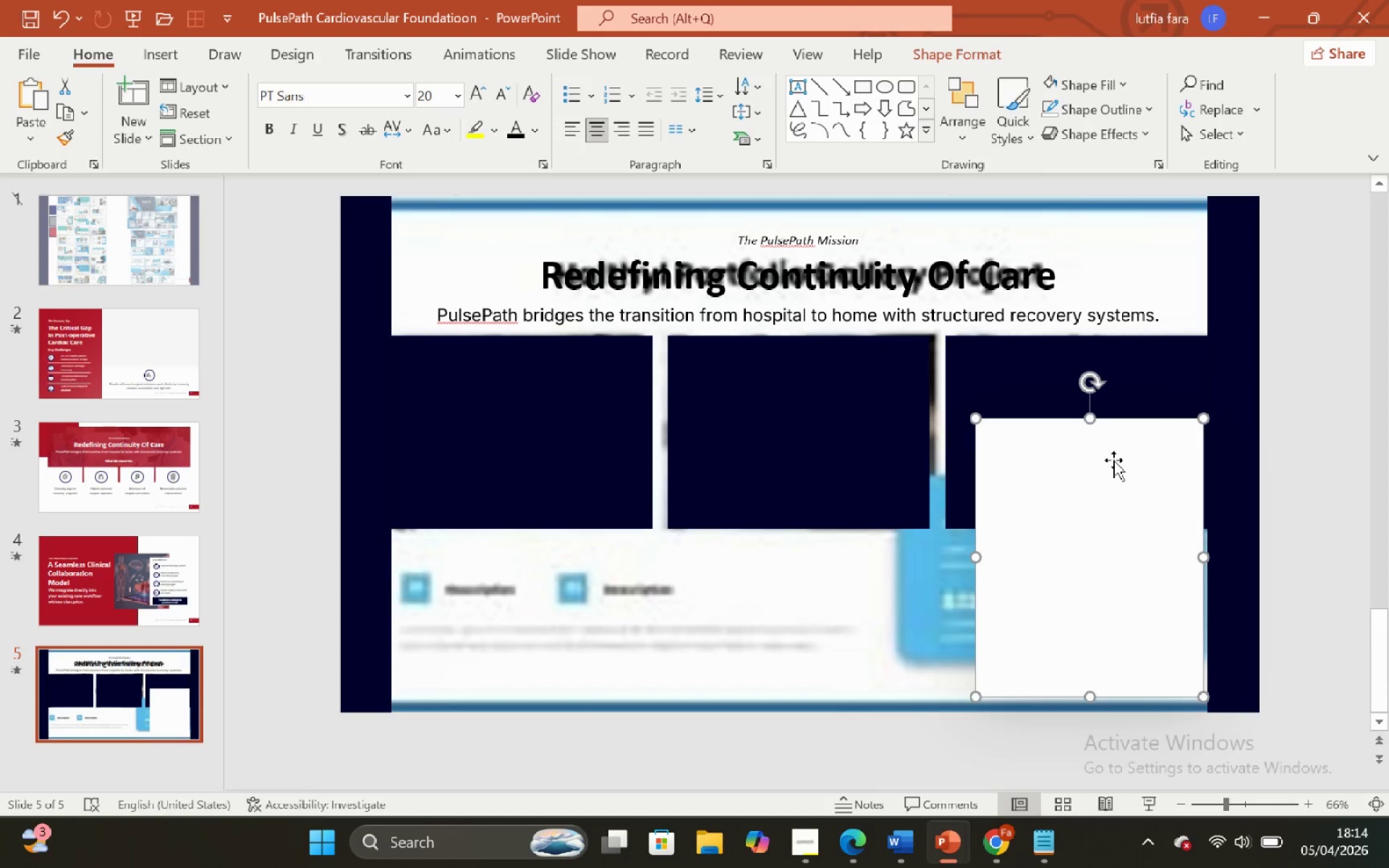 
left_click_drag(start_coordinate=[1113, 460], to_coordinate=[1024, 490])
 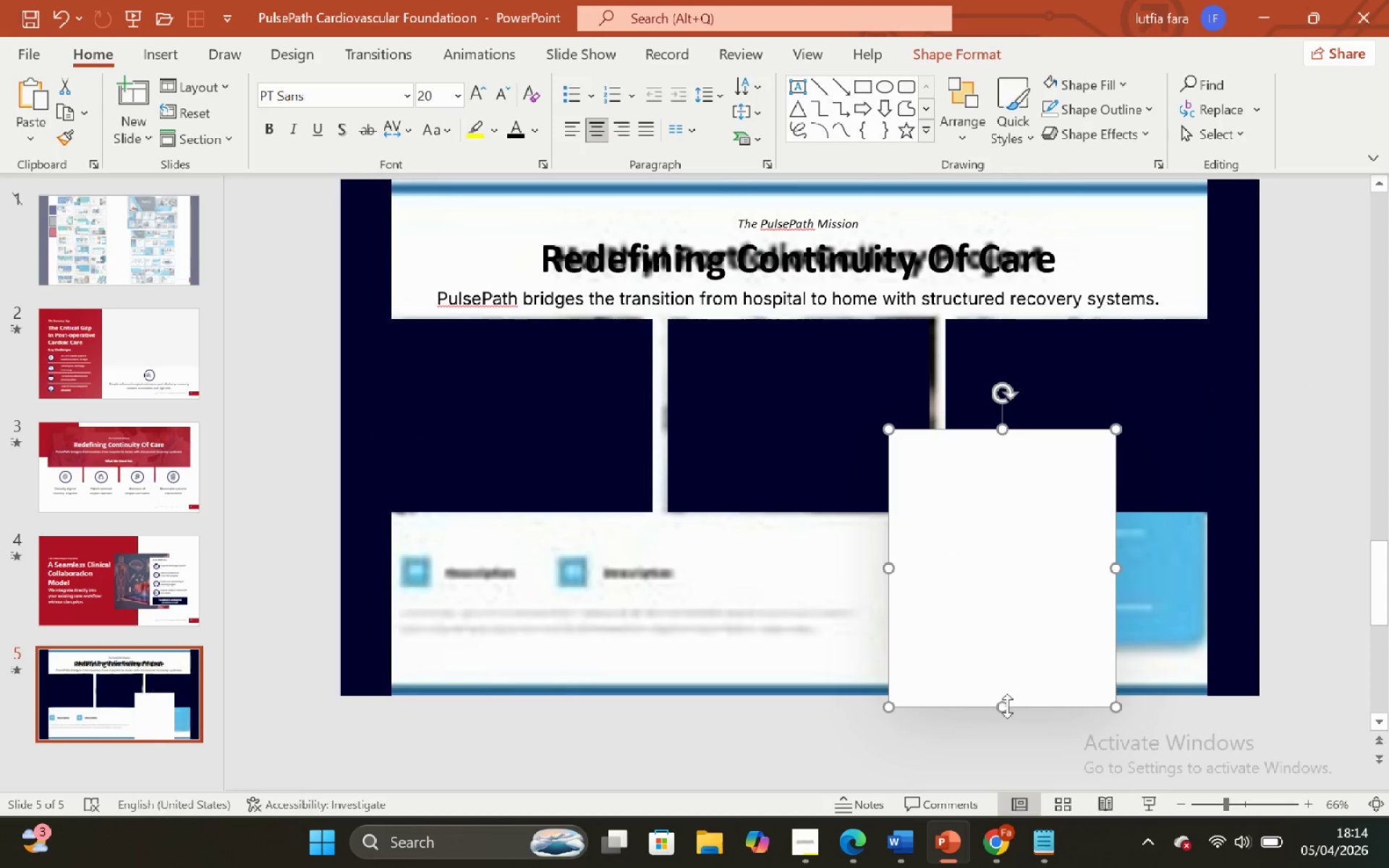 
left_click_drag(start_coordinate=[1001, 706], to_coordinate=[1002, 651])
 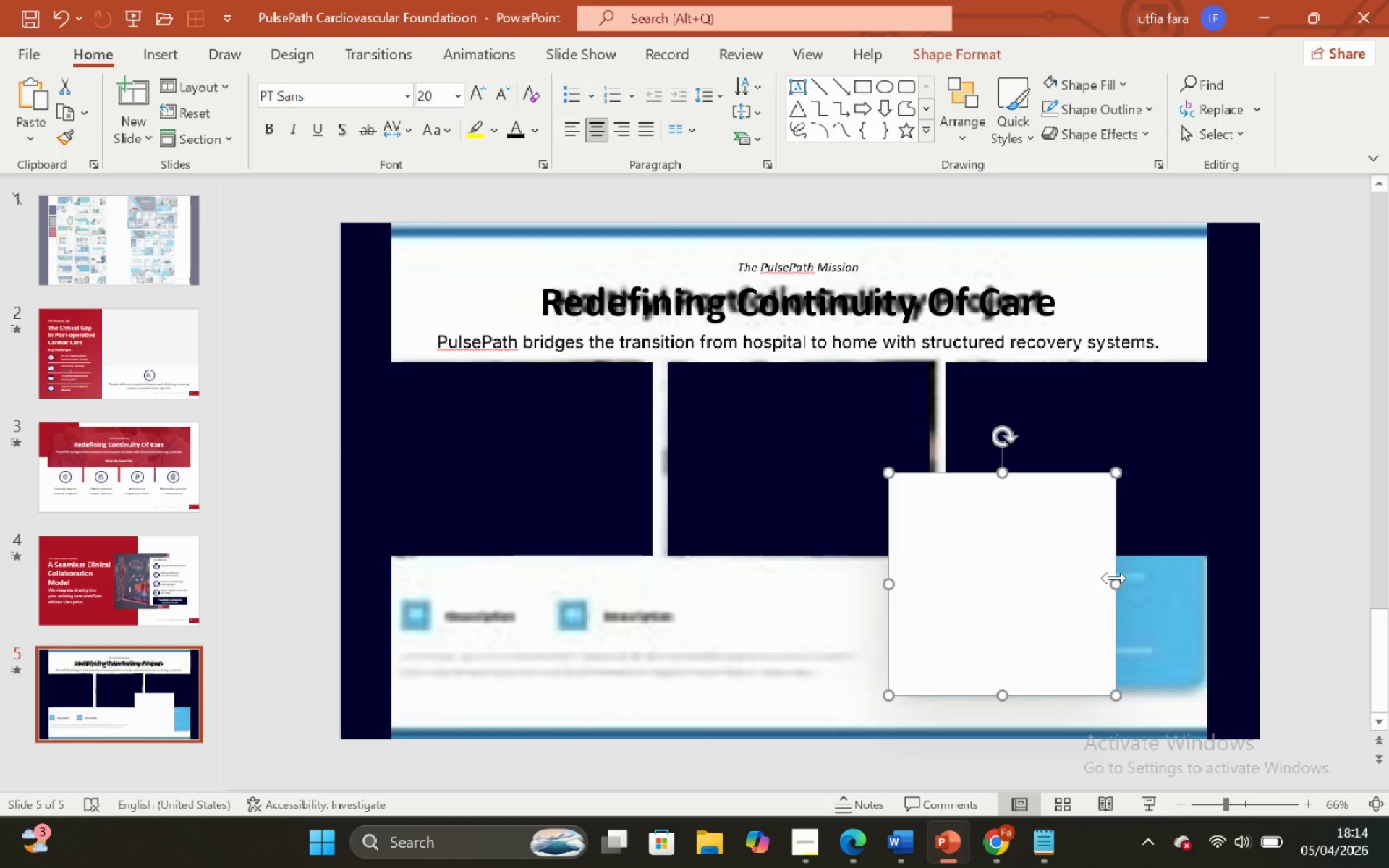 
left_click_drag(start_coordinate=[1117, 580], to_coordinate=[1210, 581])
 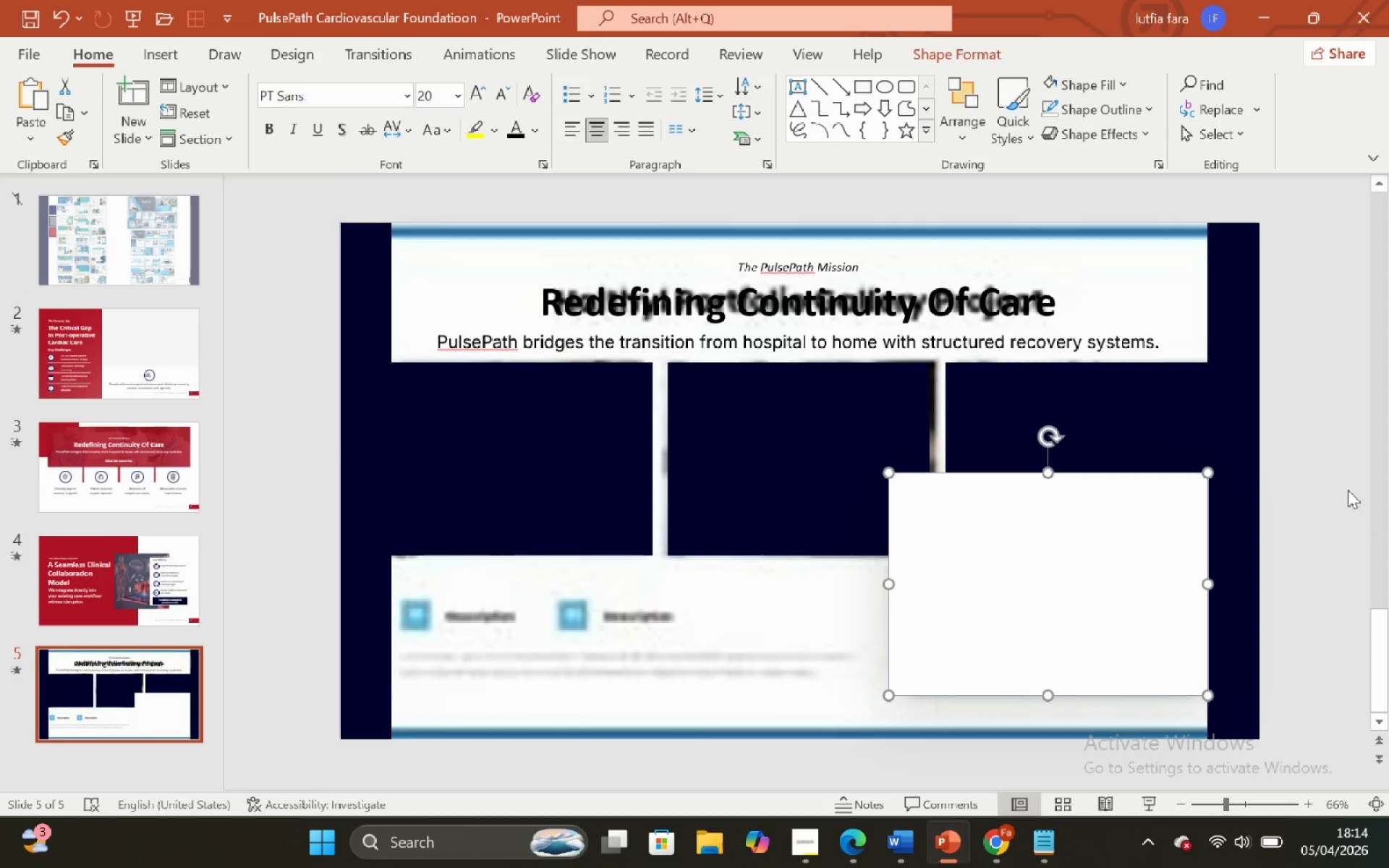 
left_click([1309, 467])
 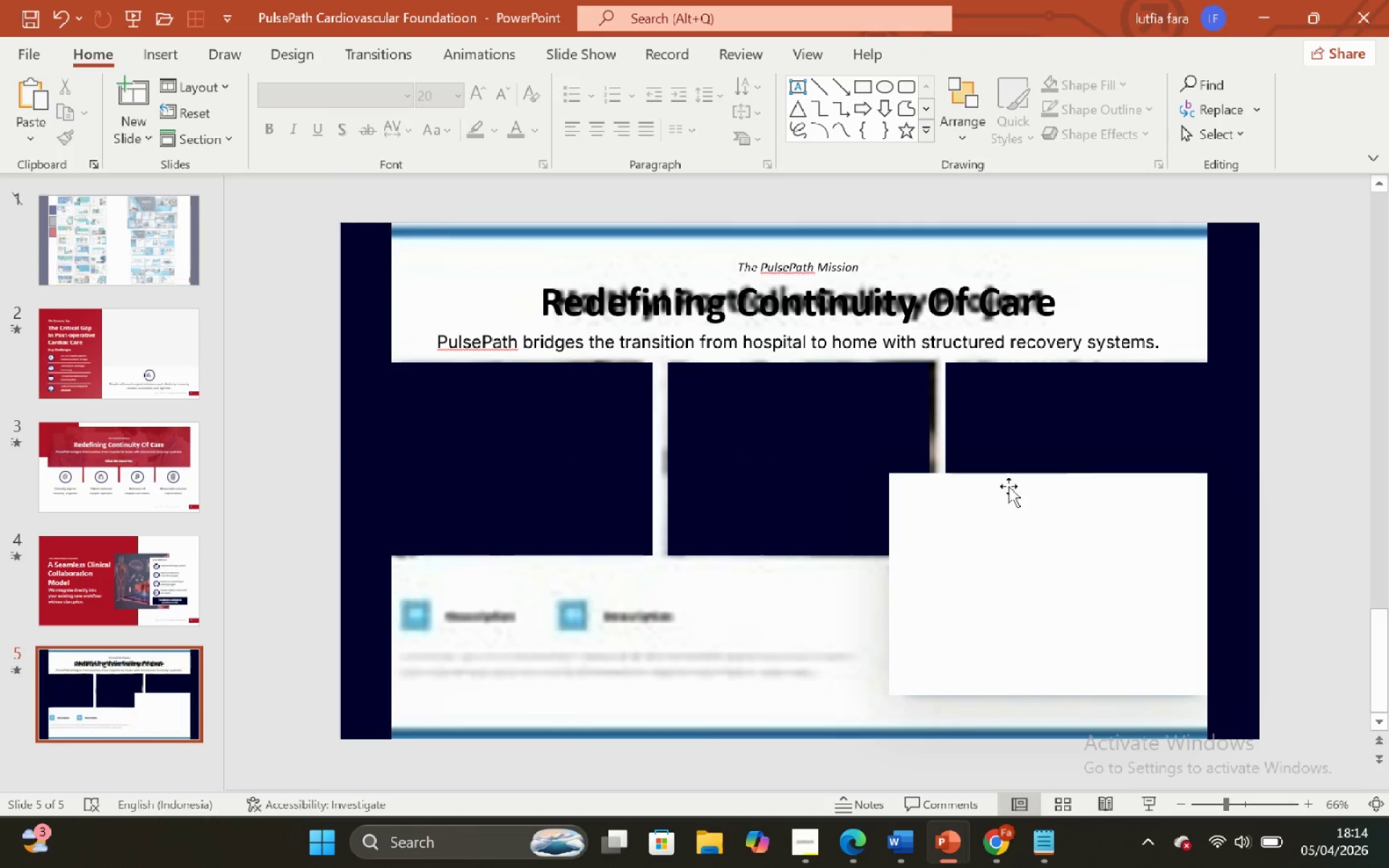 
left_click([999, 502])
 